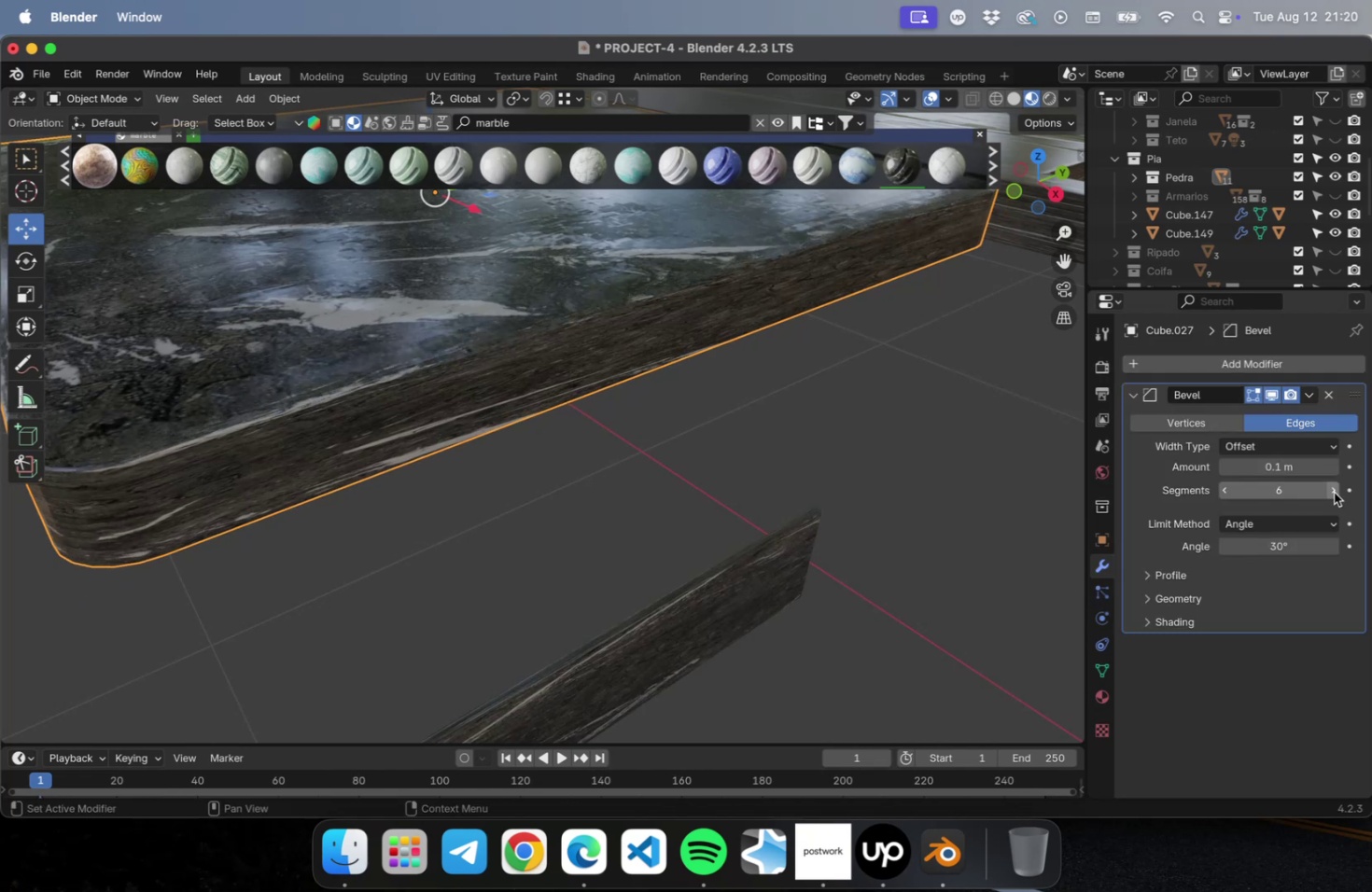 
triple_click([1333, 492])
 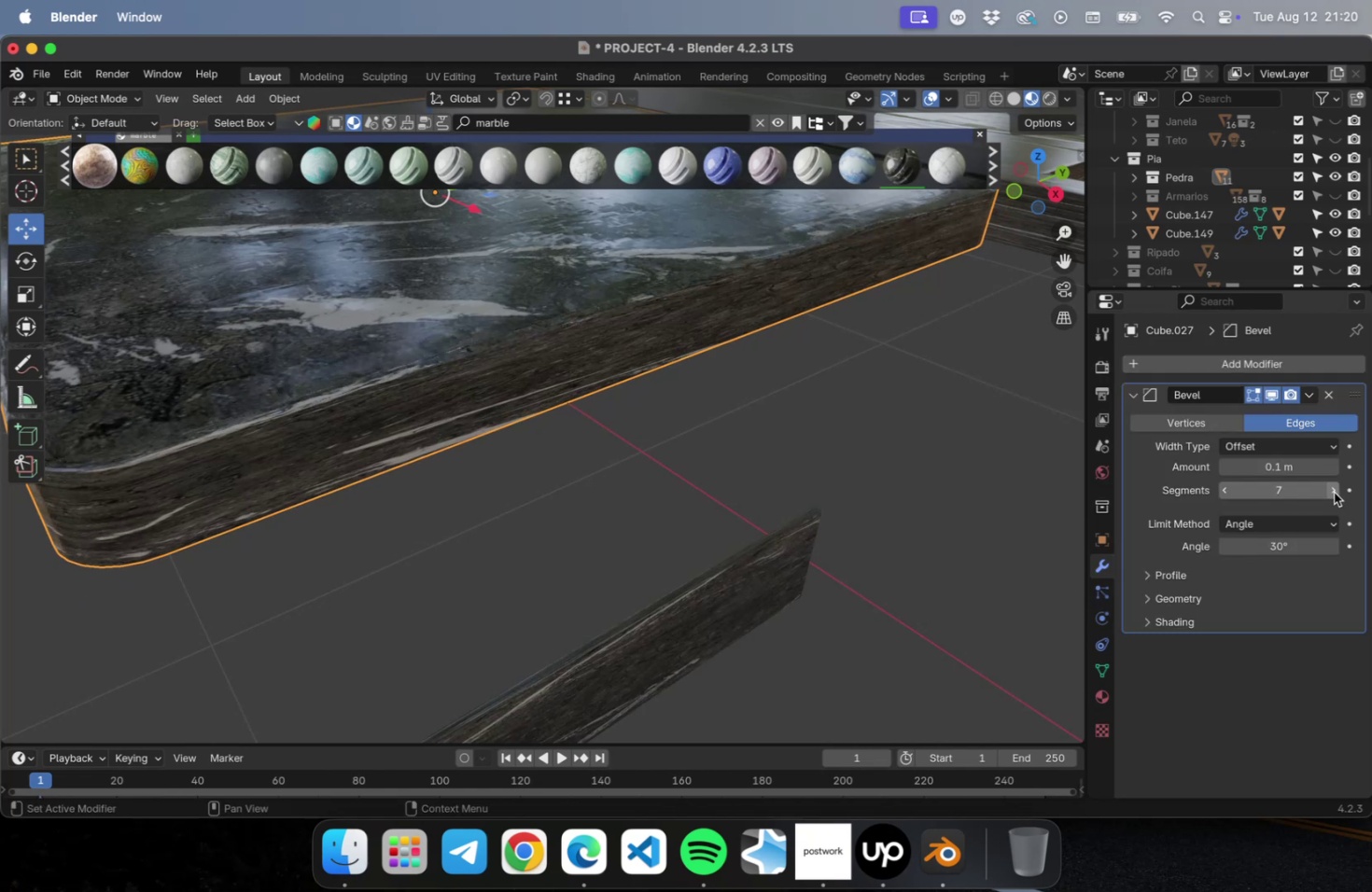 
triple_click([1333, 492])
 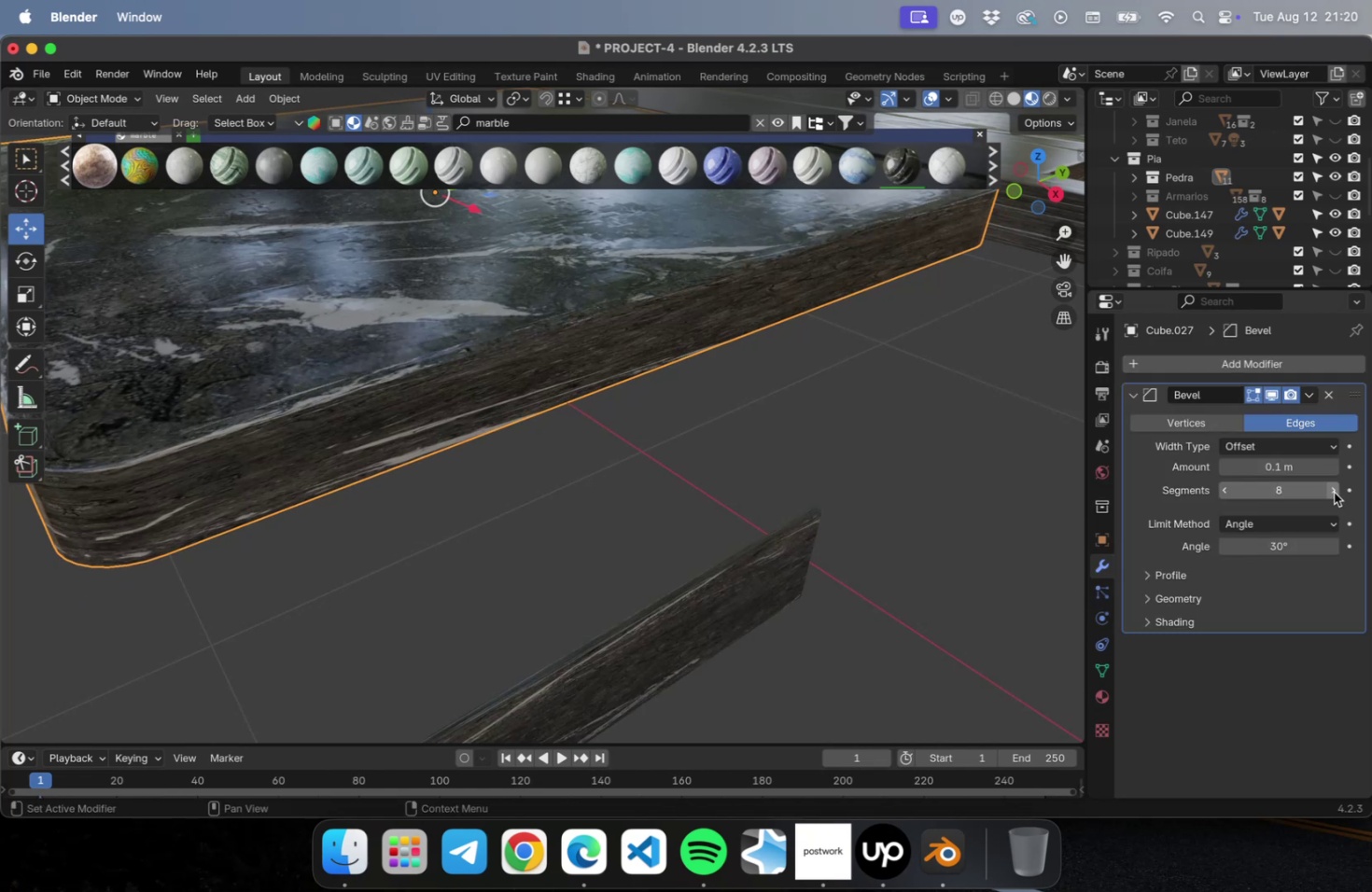 
left_click([1333, 492])
 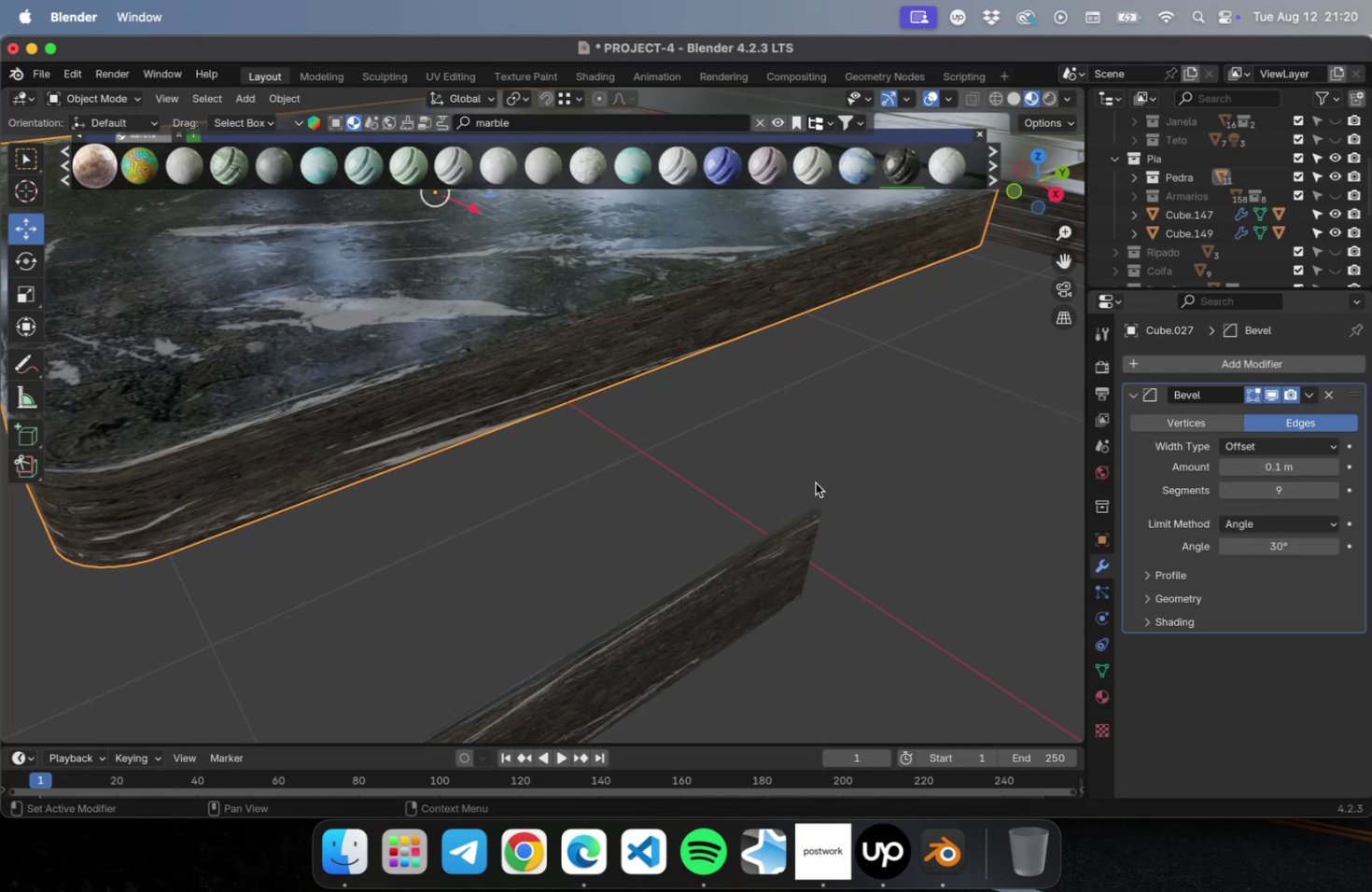 
scroll: coordinate [525, 442], scroll_direction: down, amount: 1.0
 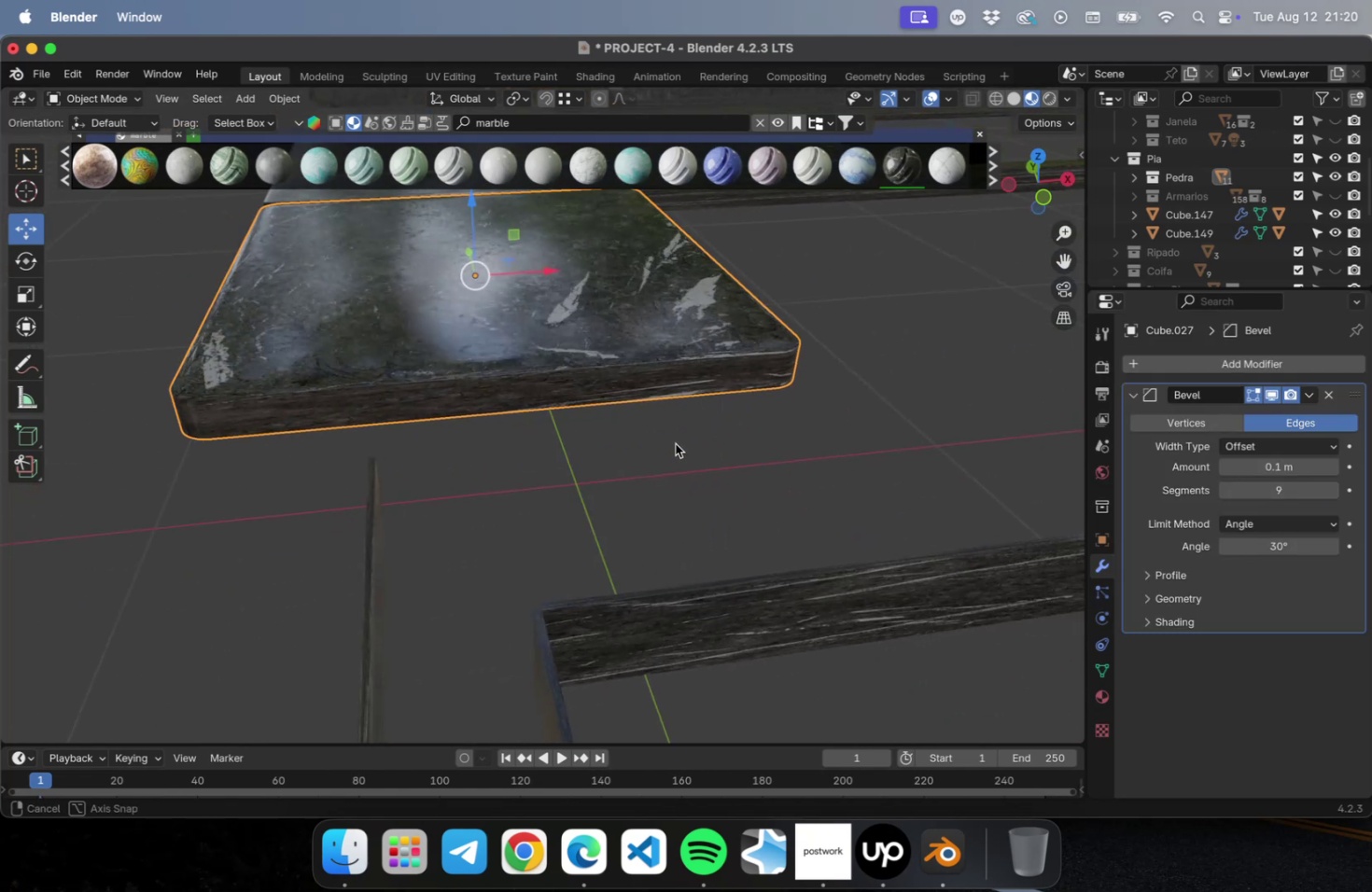 
left_click([708, 468])
 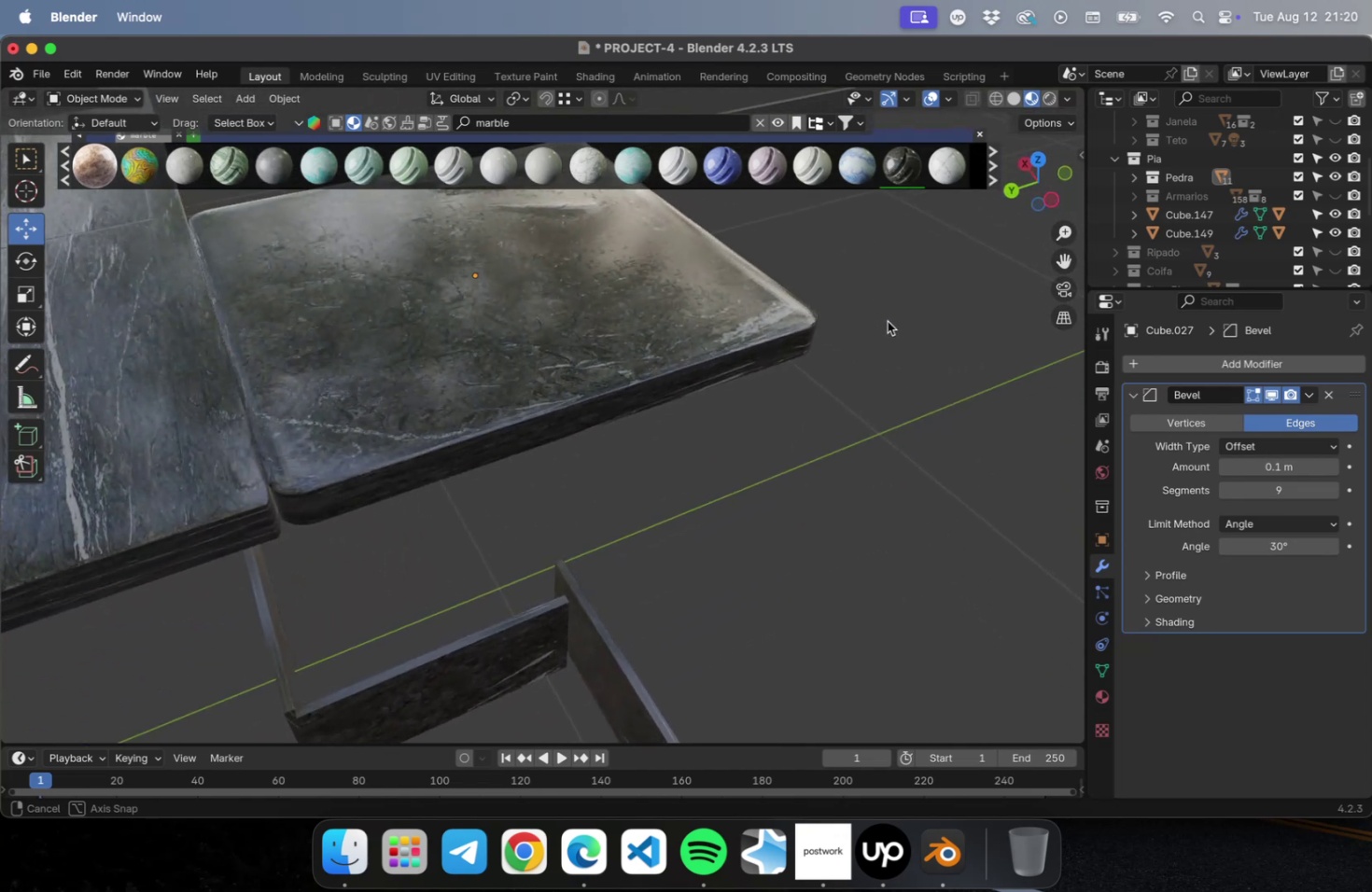 
left_click([505, 353])
 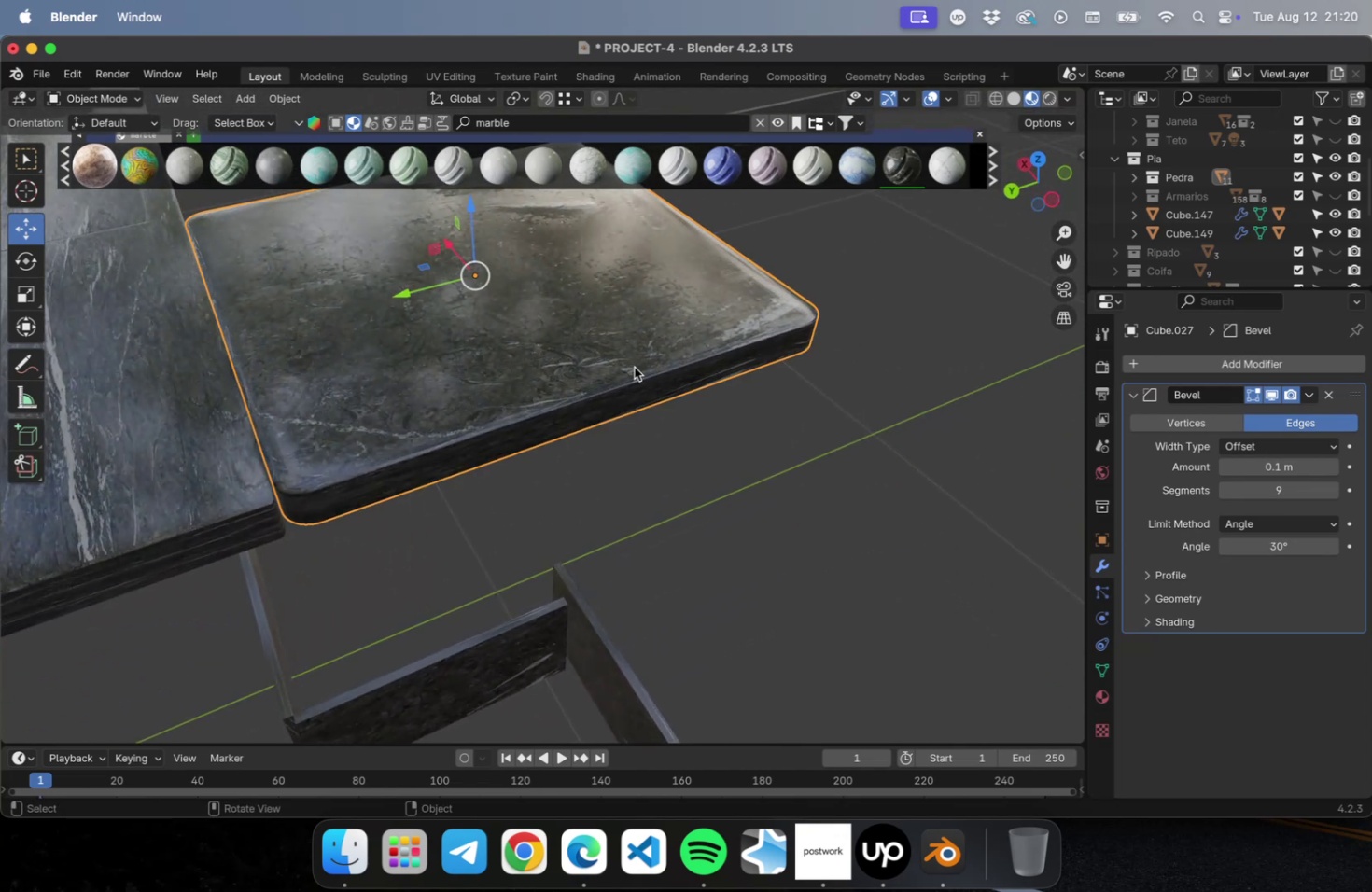 
left_click([247, 382])
 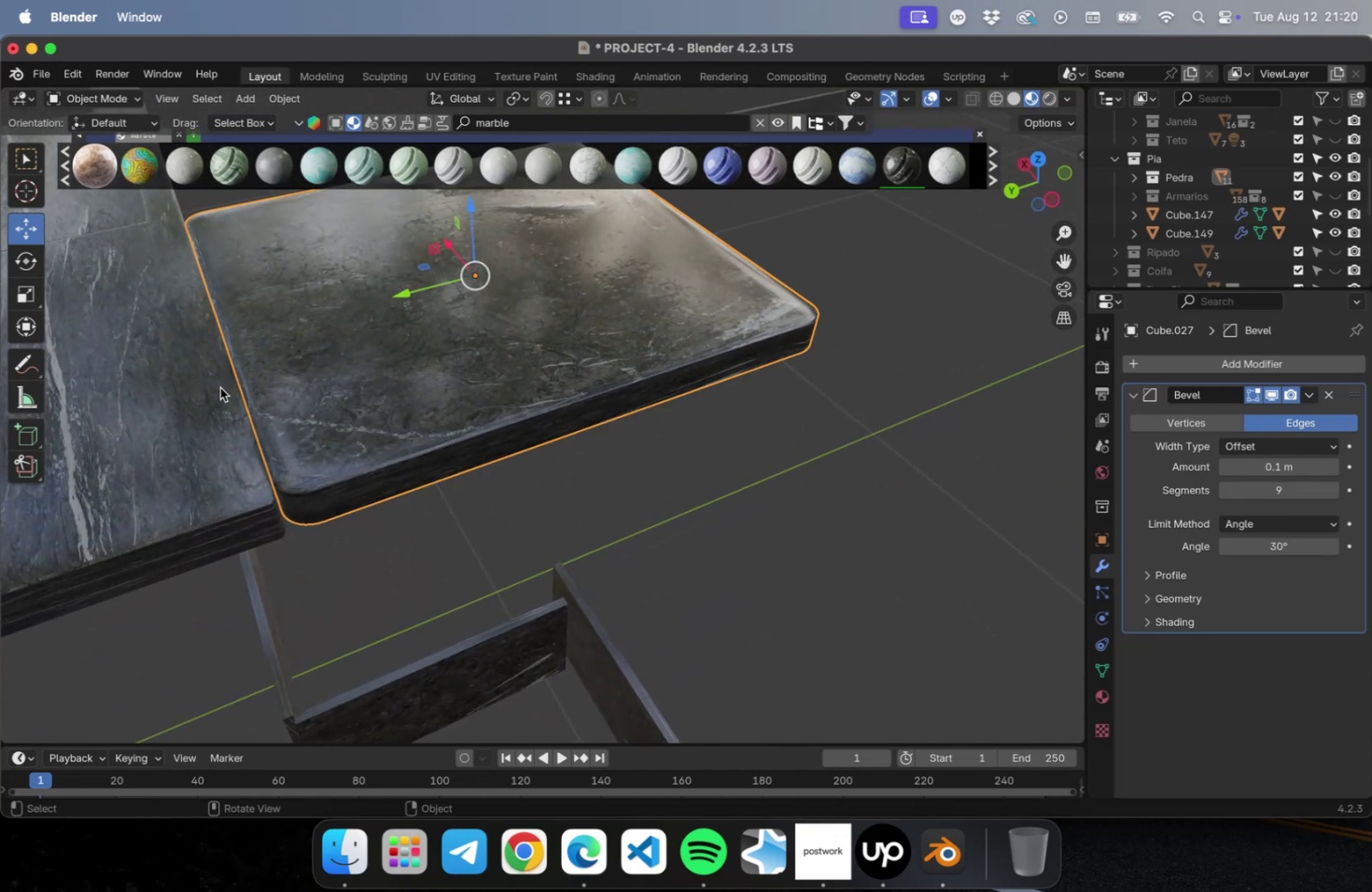 
left_click([220, 387])
 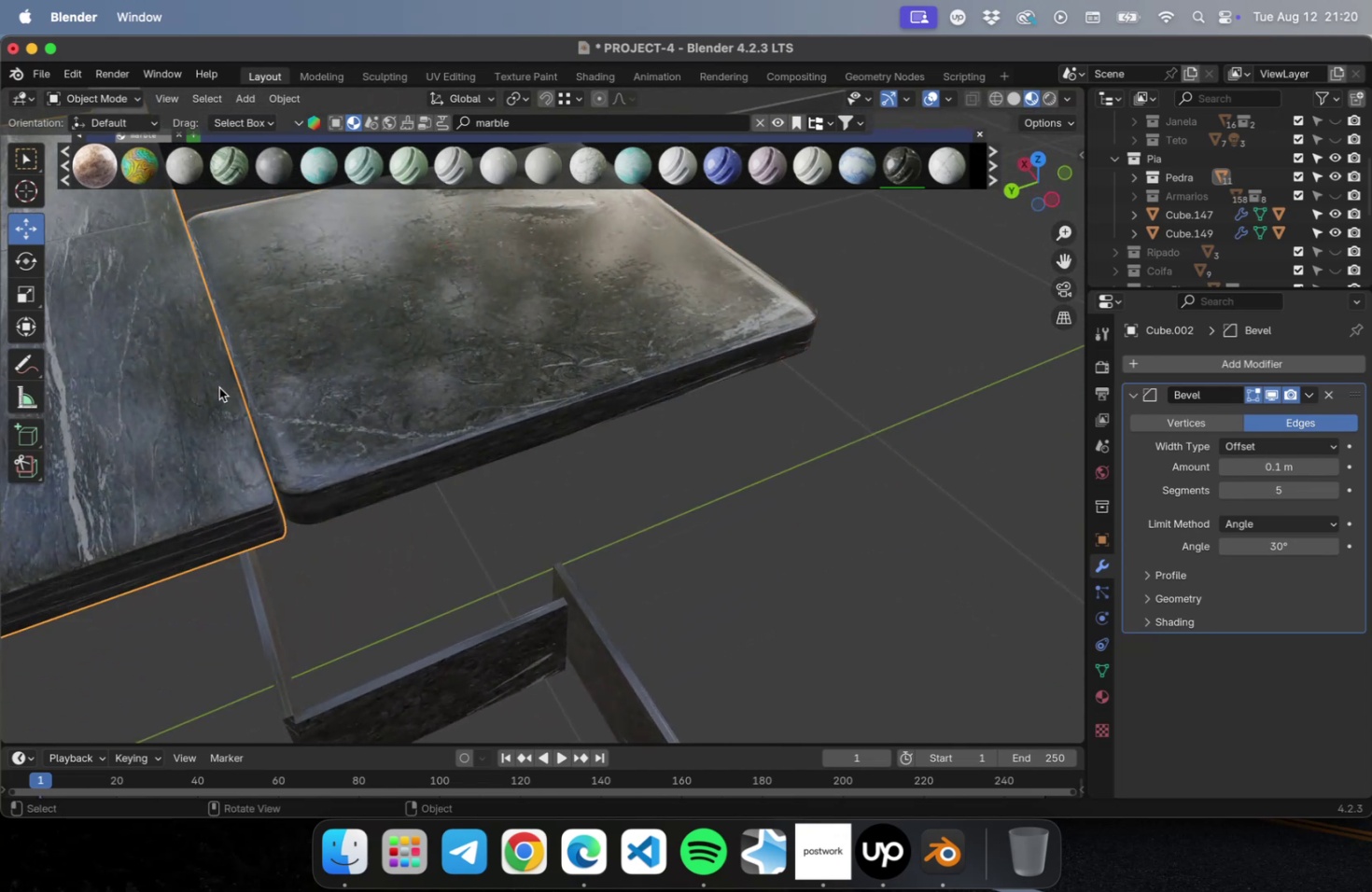 
key(Meta+A)
 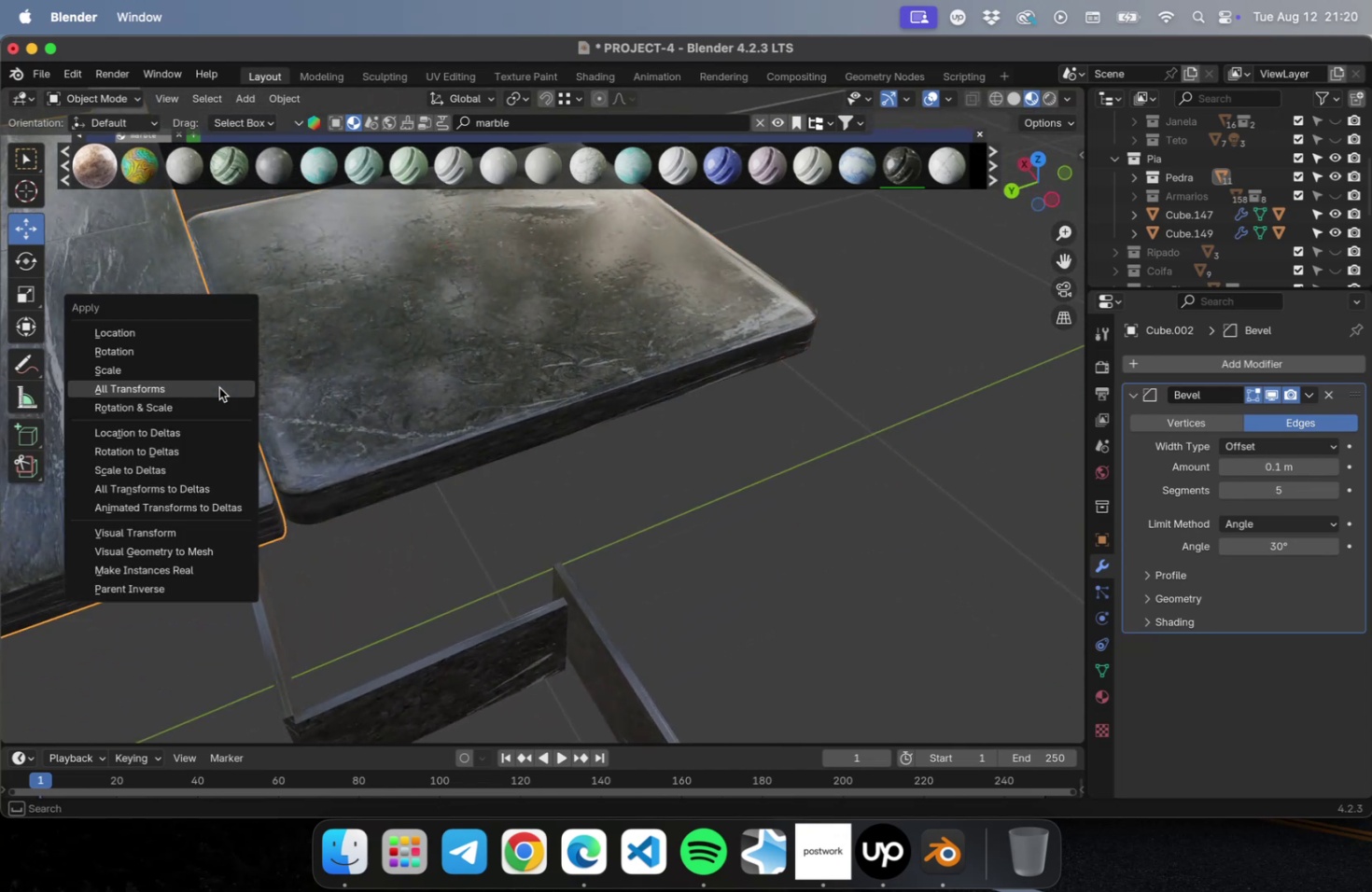 
left_click([219, 387])
 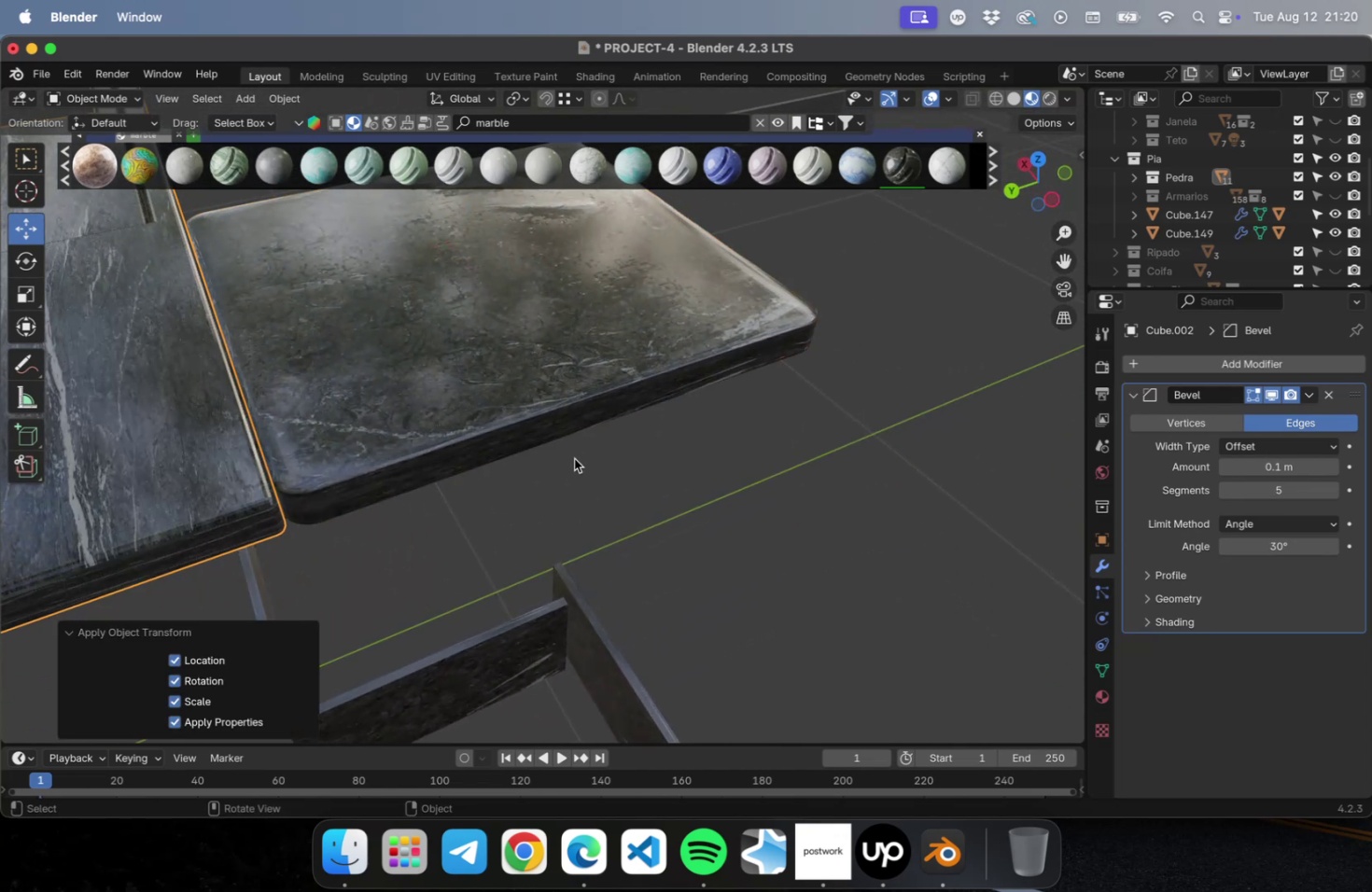 
left_click([582, 476])
 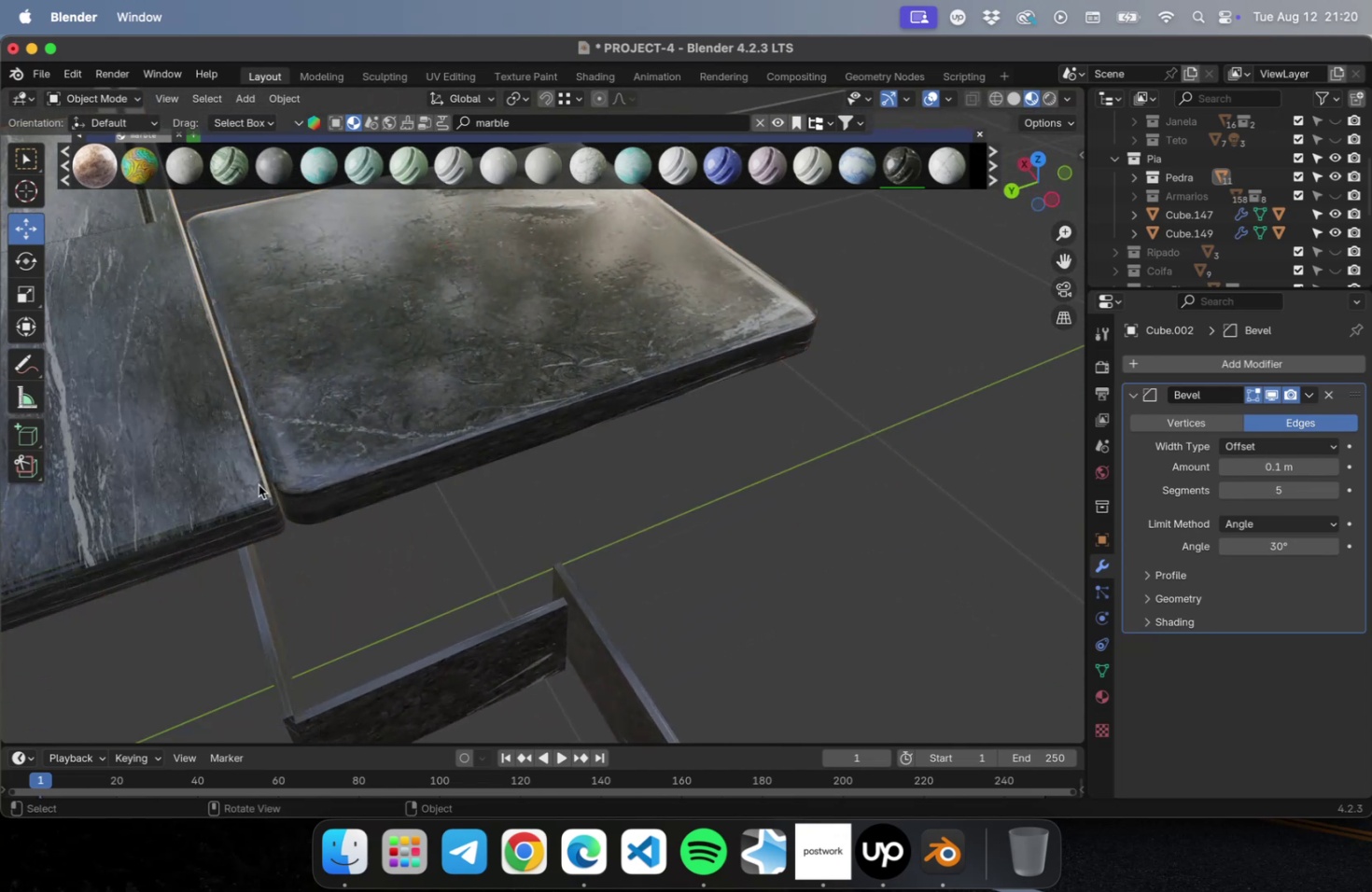 
left_click([195, 479])
 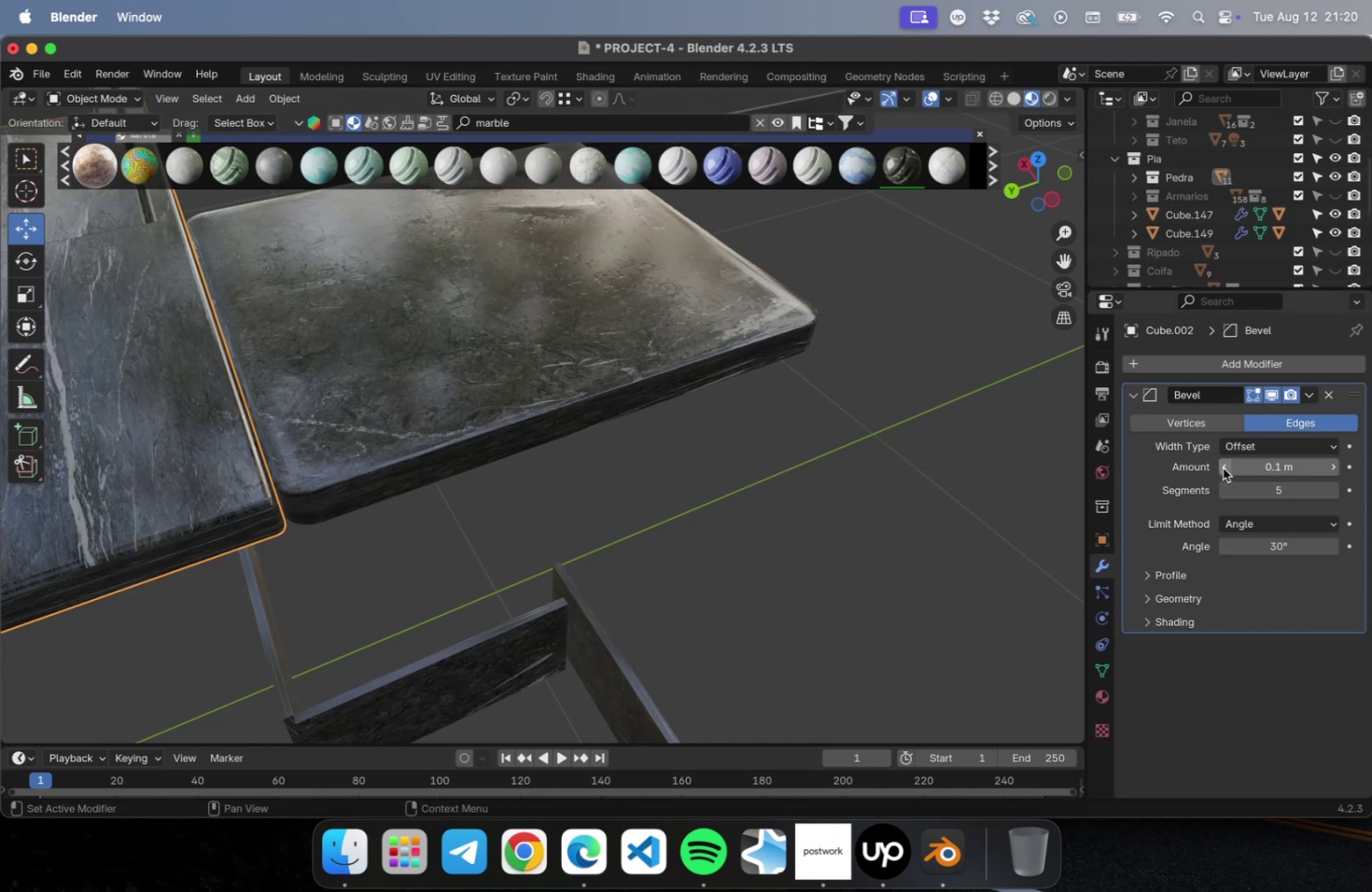 
double_click([1223, 467])
 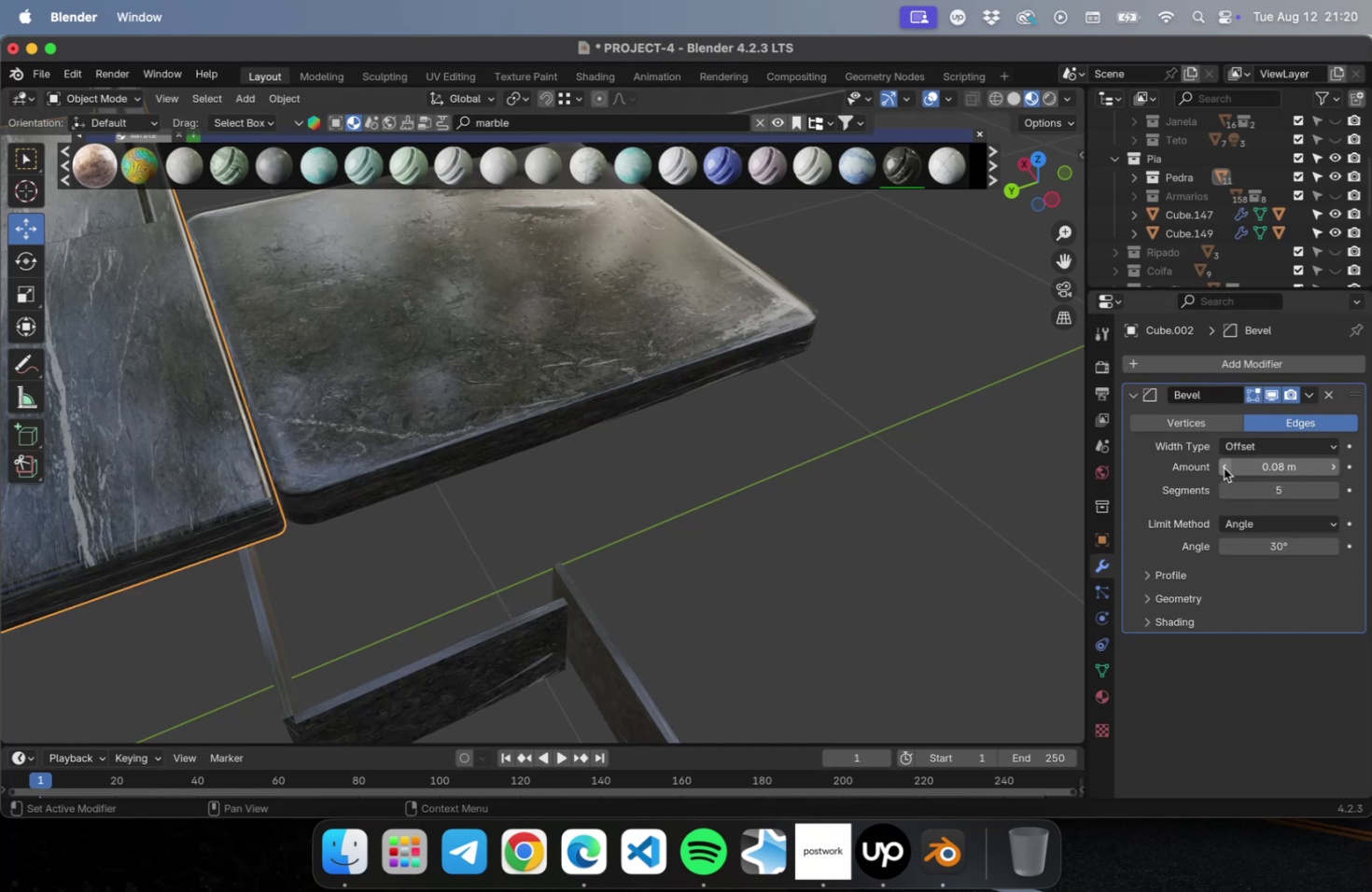 
triple_click([1223, 467])
 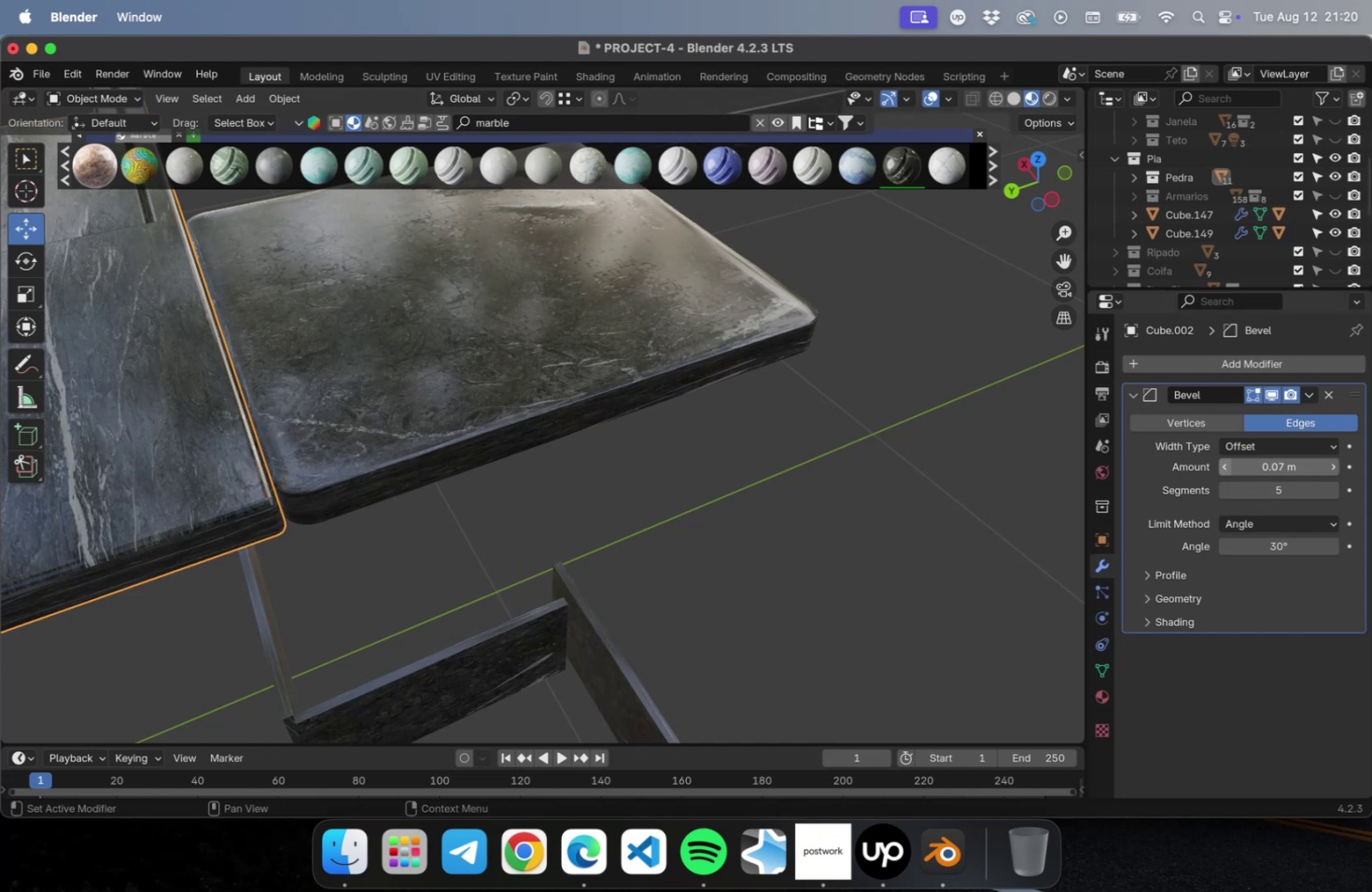 
triple_click([1223, 467])
 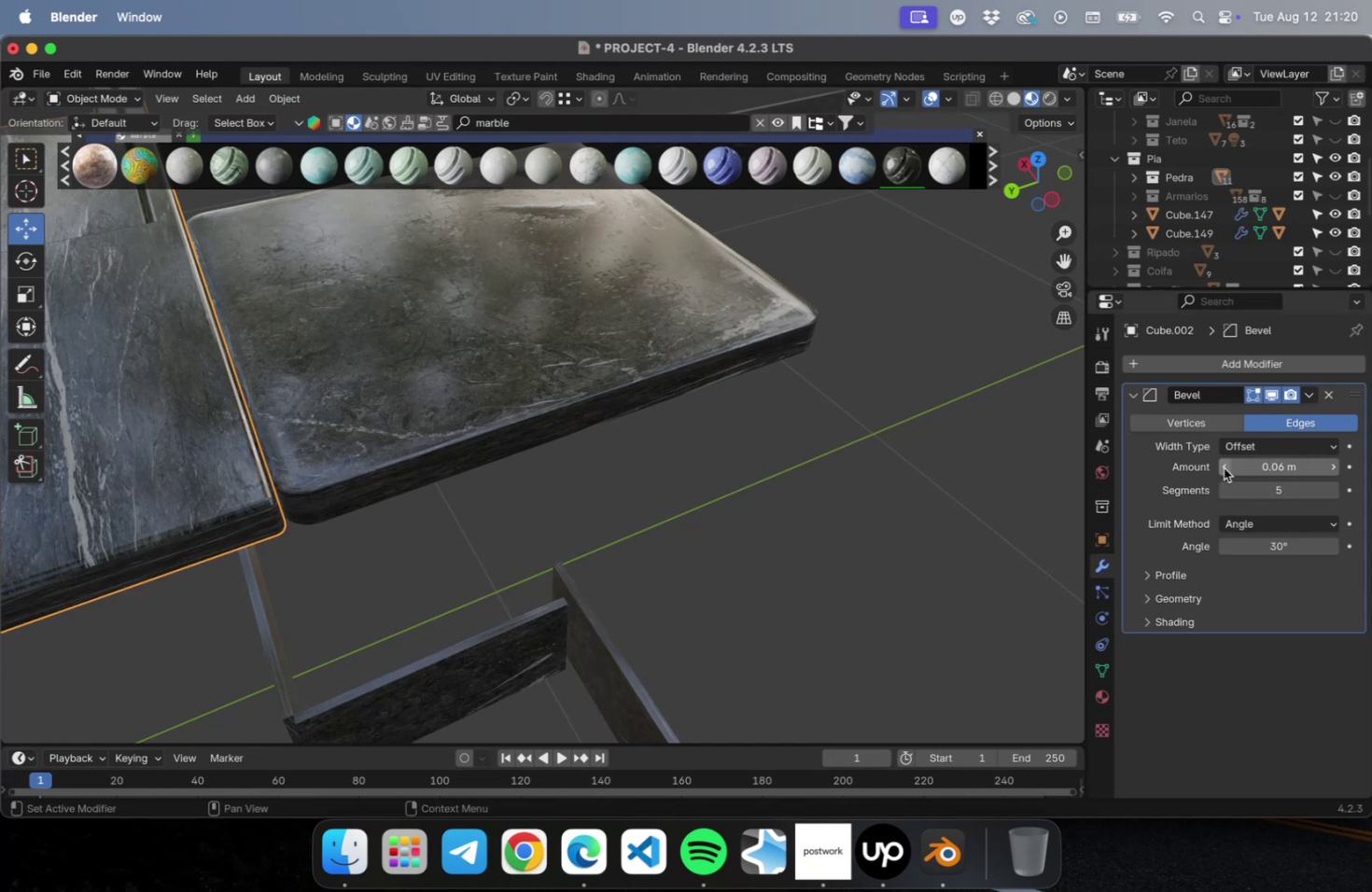 
triple_click([1223, 467])
 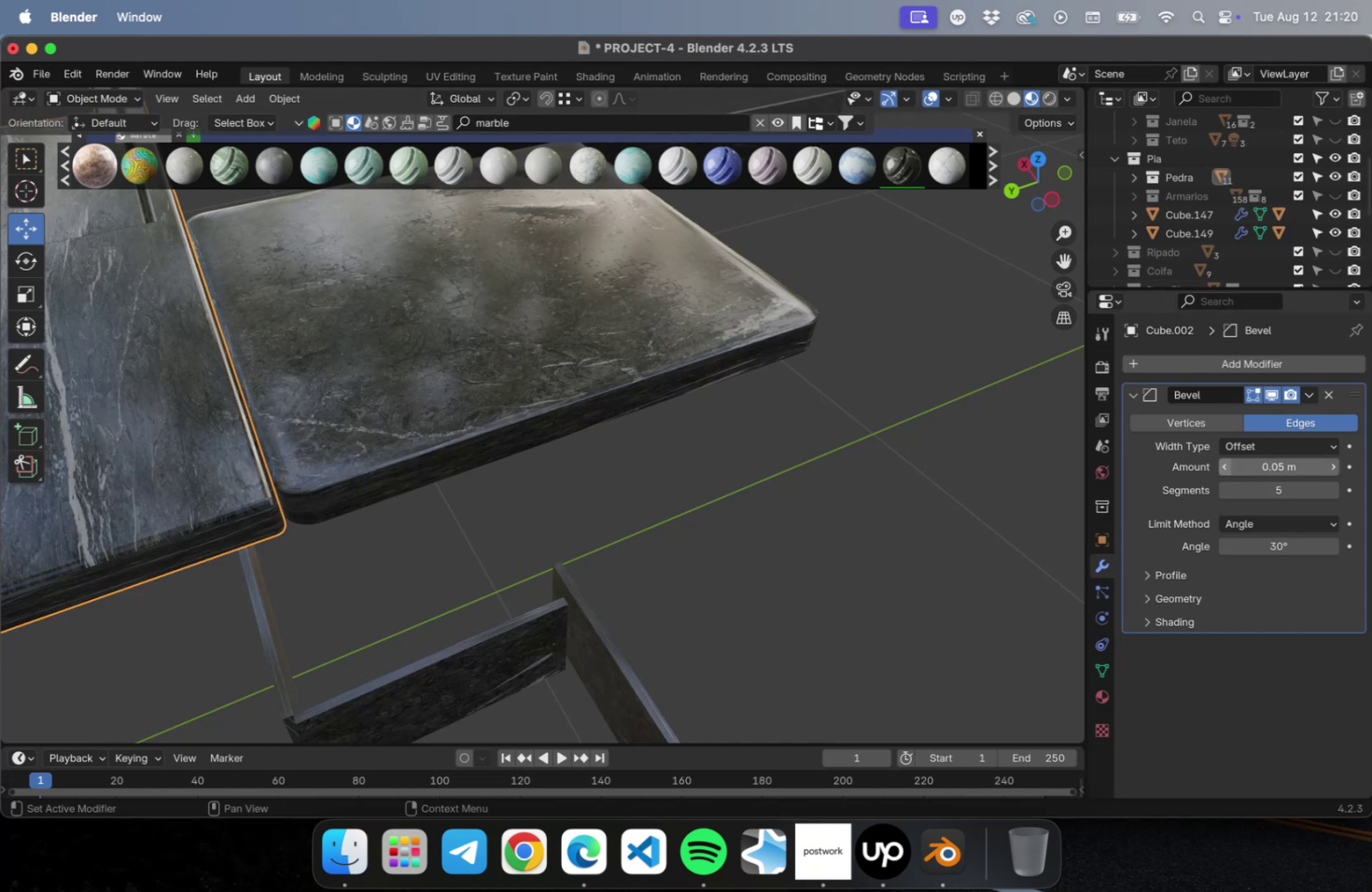 
triple_click([1223, 467])
 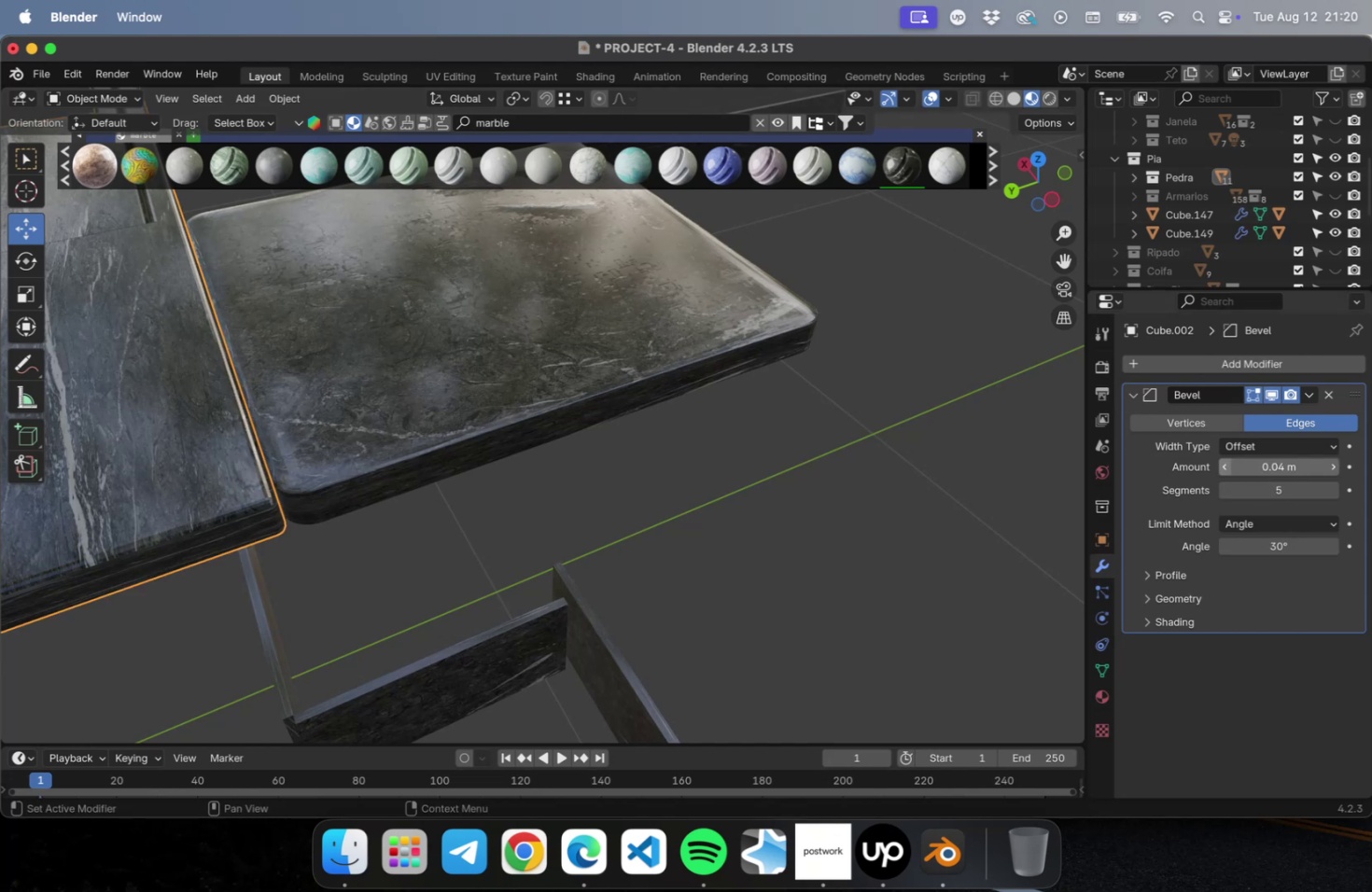 
triple_click([1223, 467])
 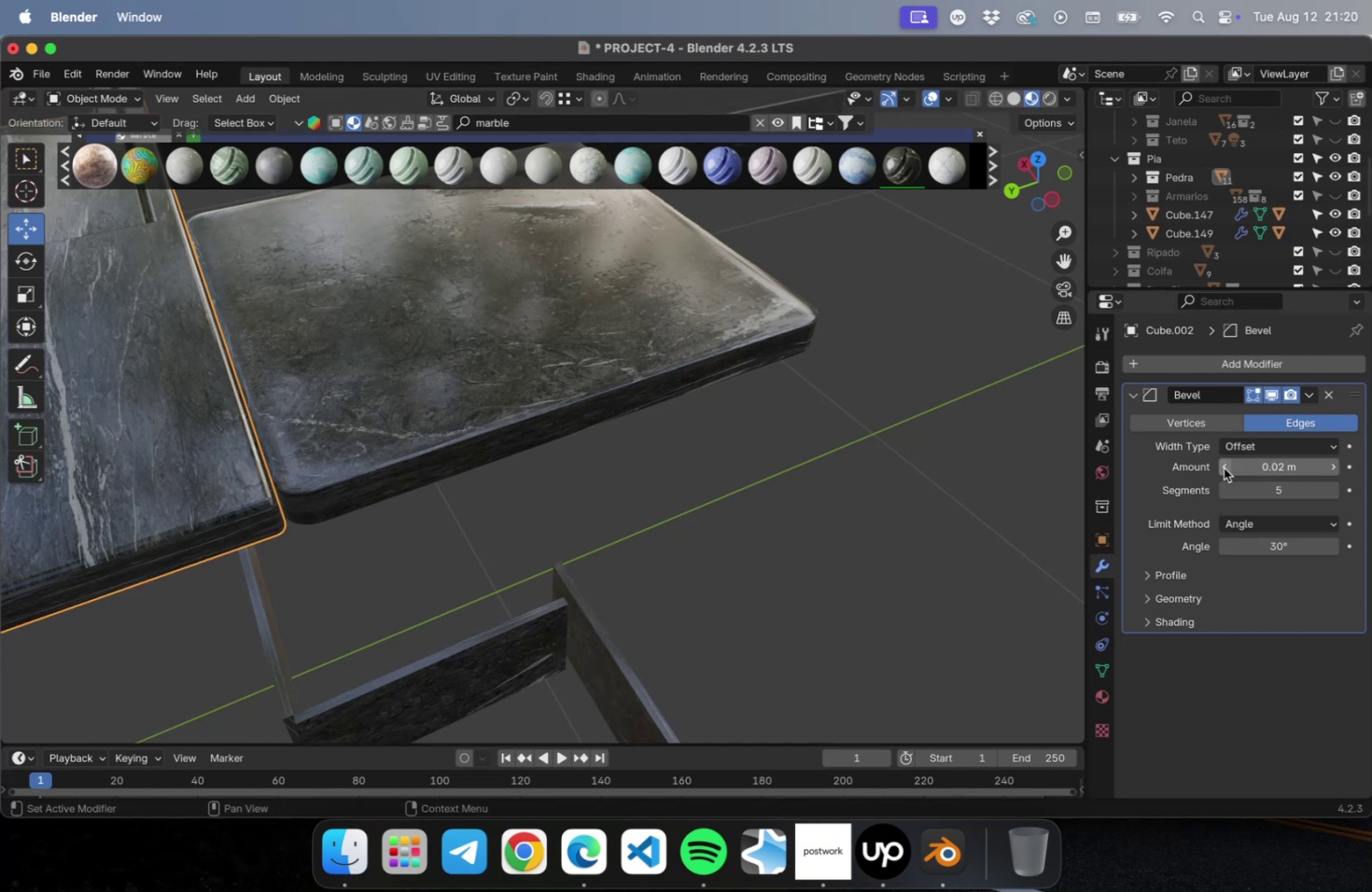 
double_click([1223, 467])
 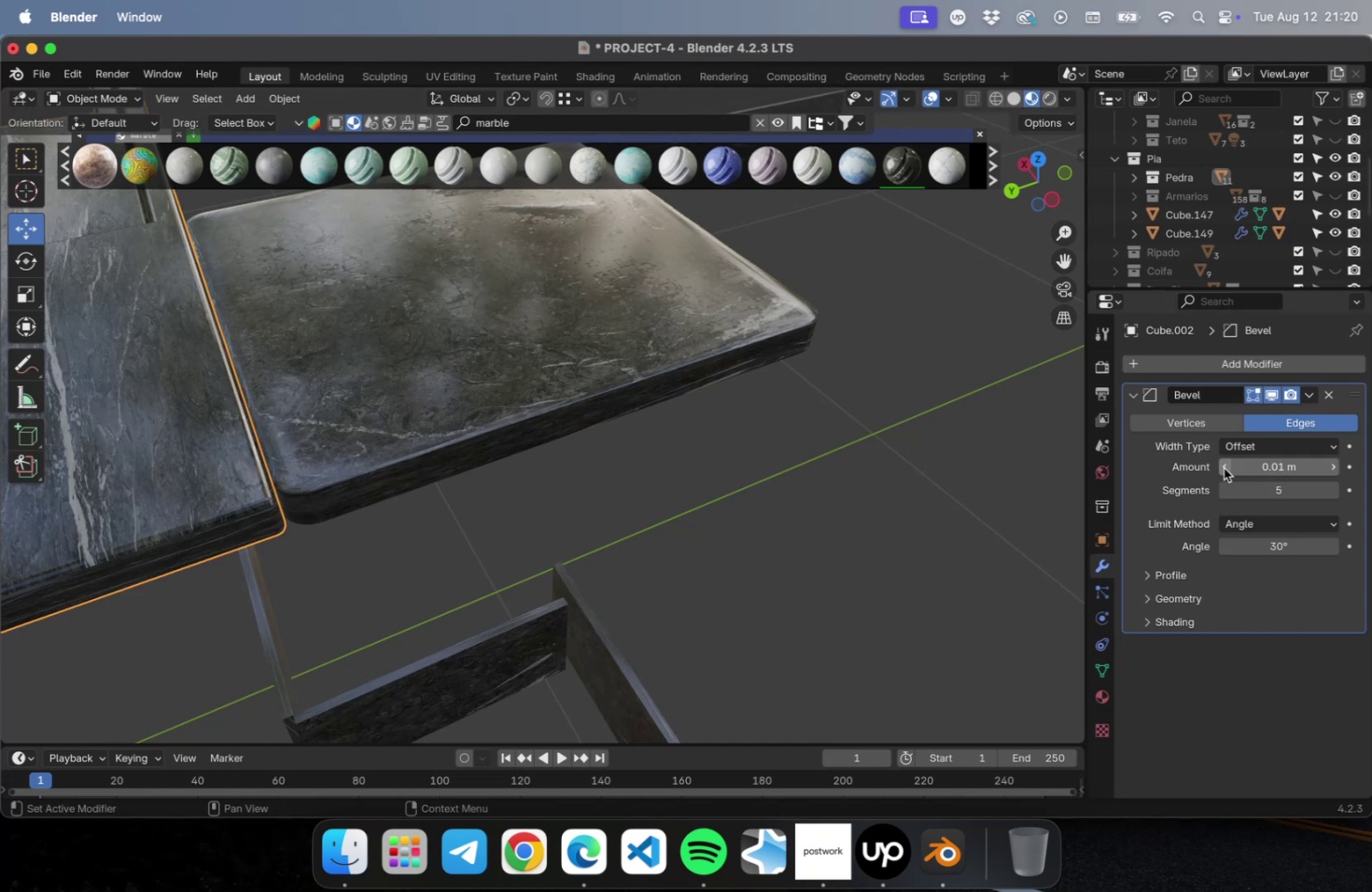 
left_click([1223, 467])
 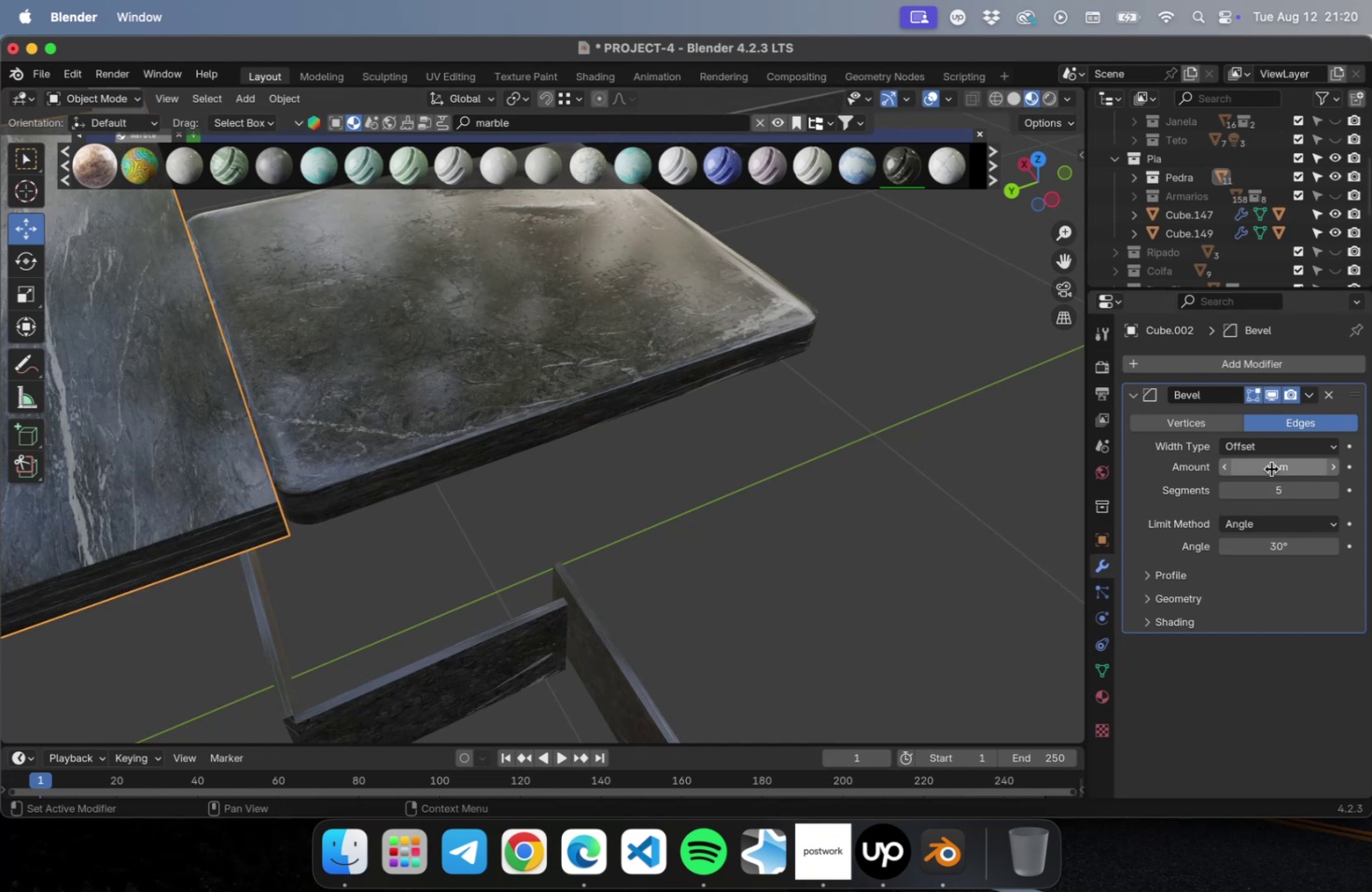 
left_click([1270, 468])
 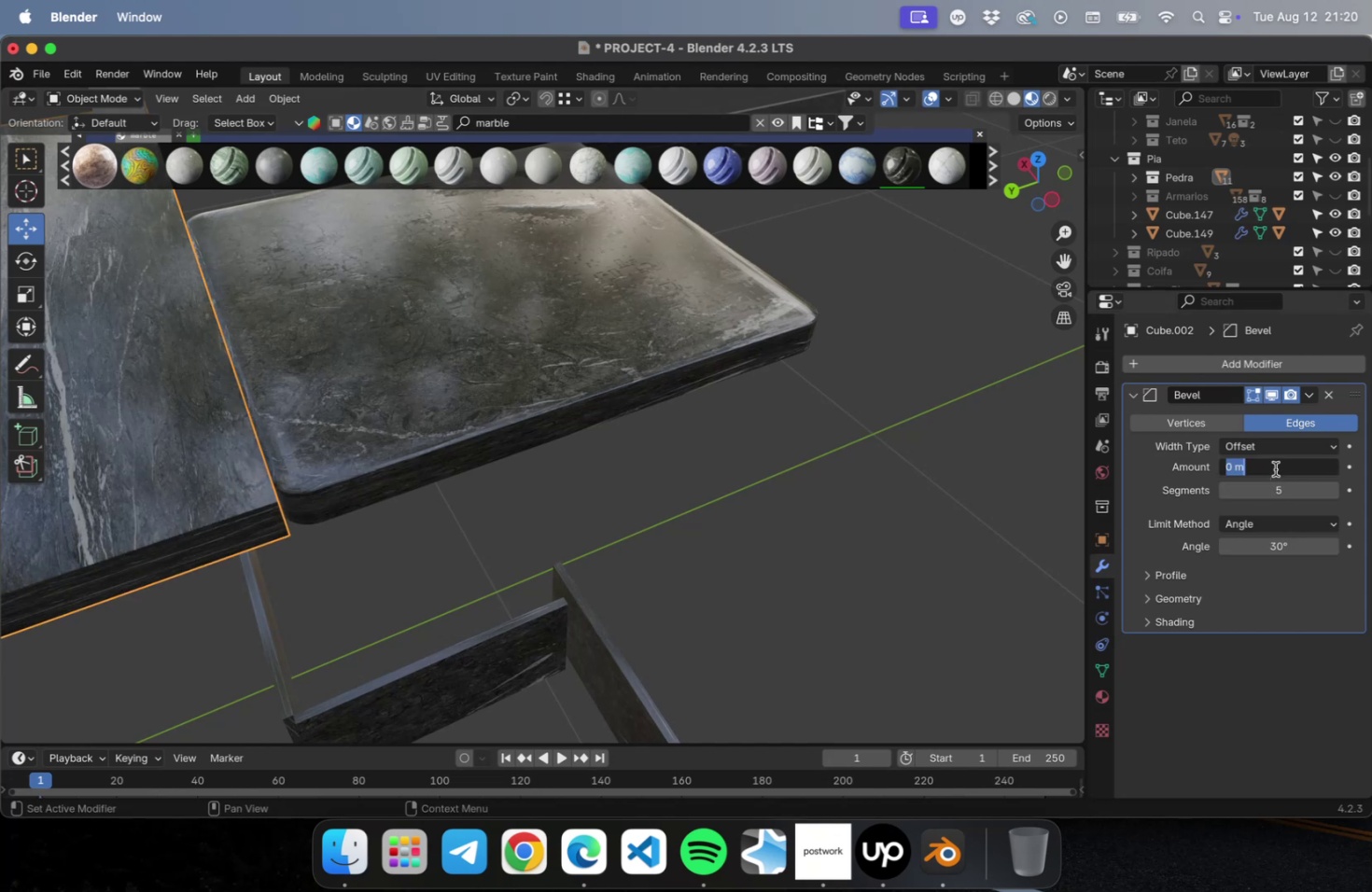 
type(0.005)
 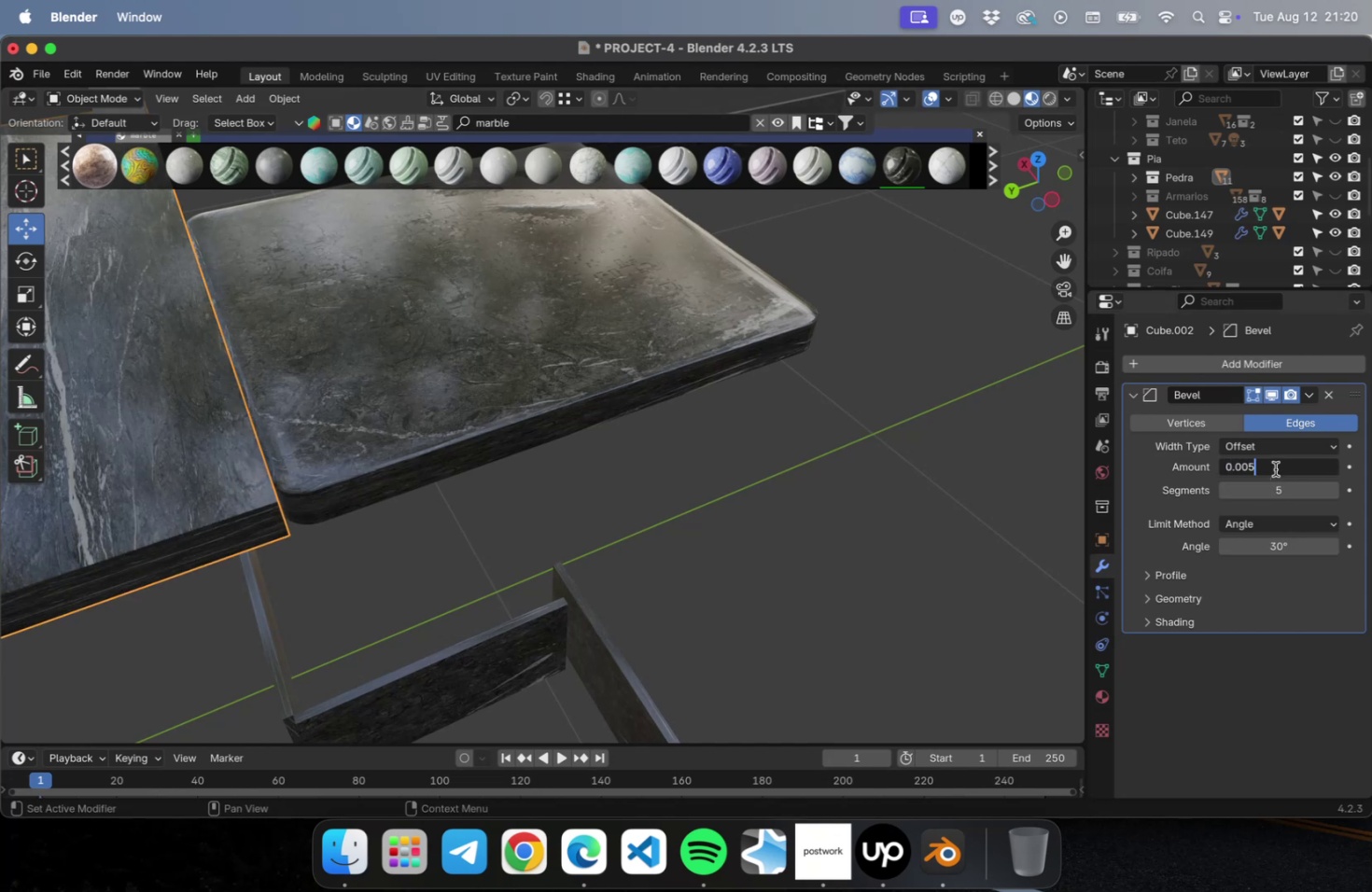 
key(Enter)
 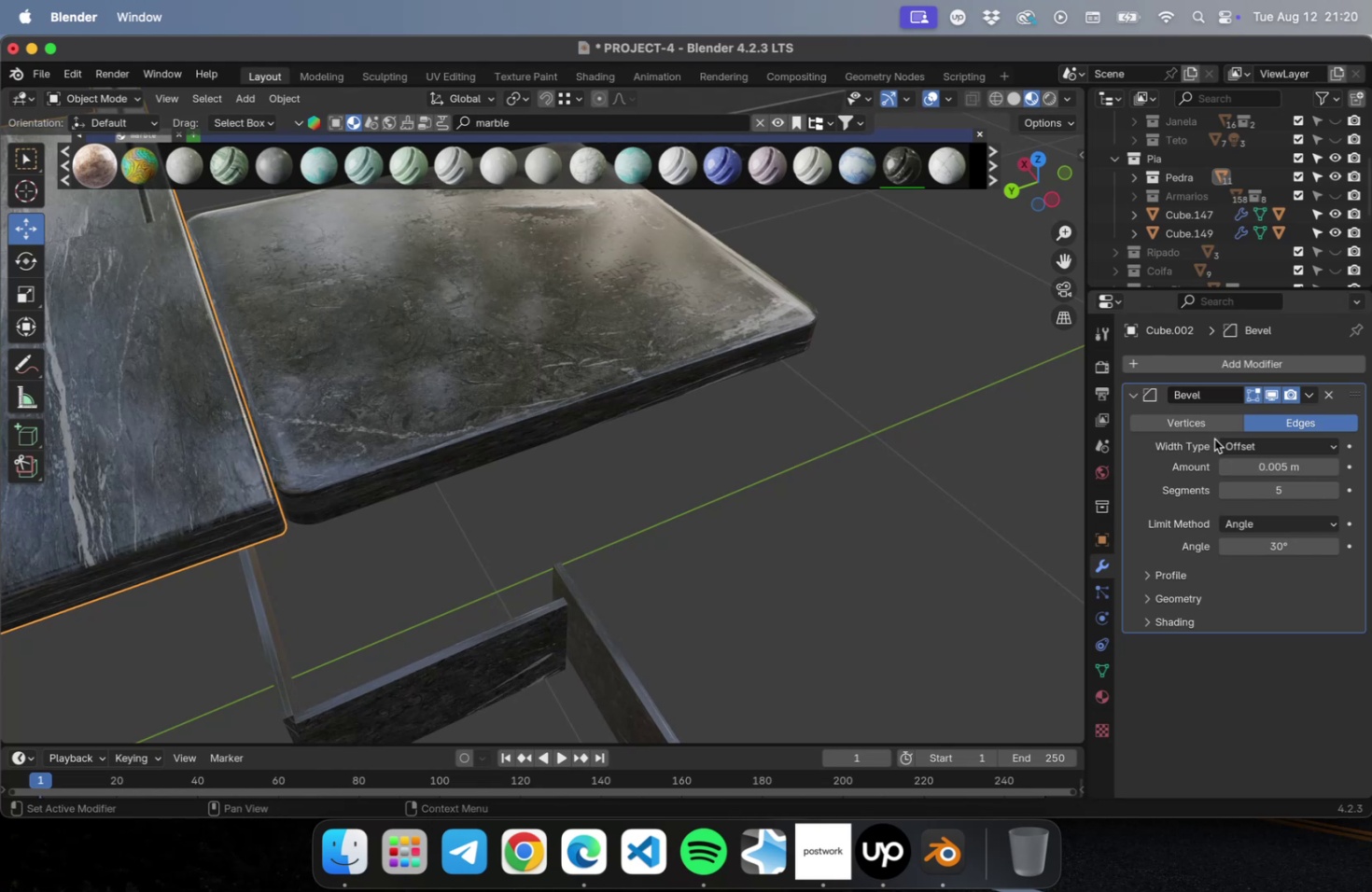 
left_click([1286, 469])
 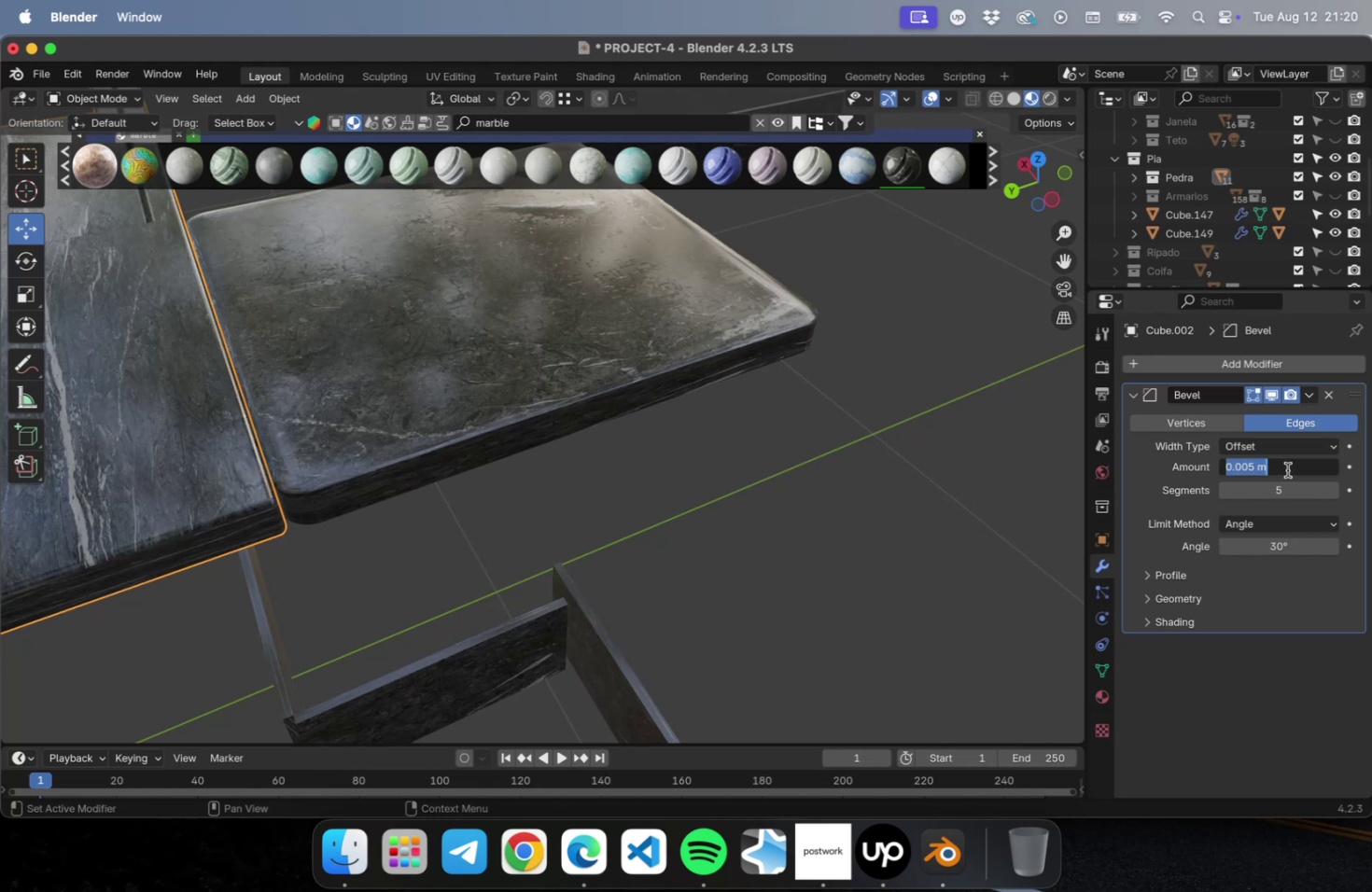 
key(Meta+C)
 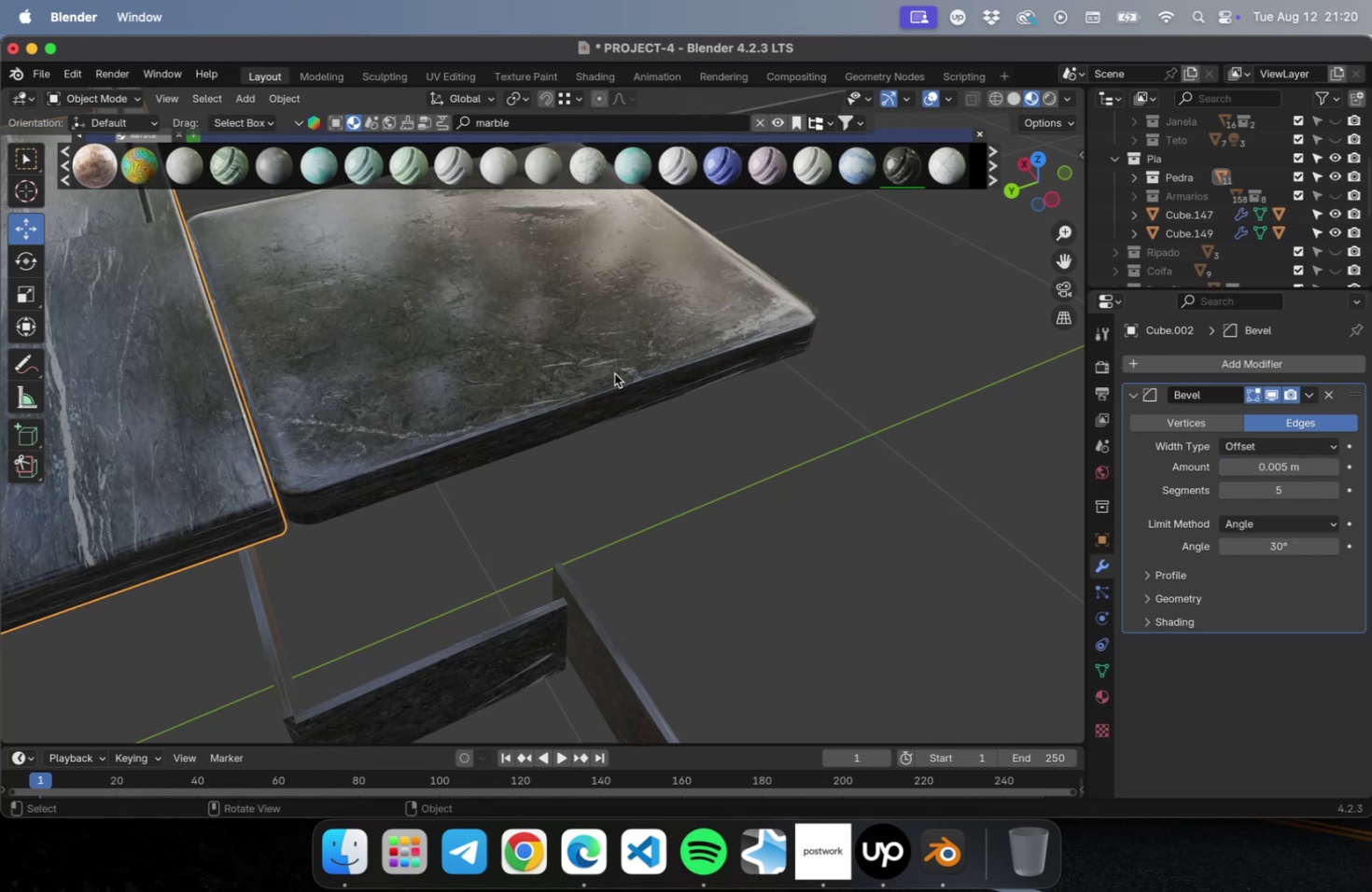 
double_click([608, 372])
 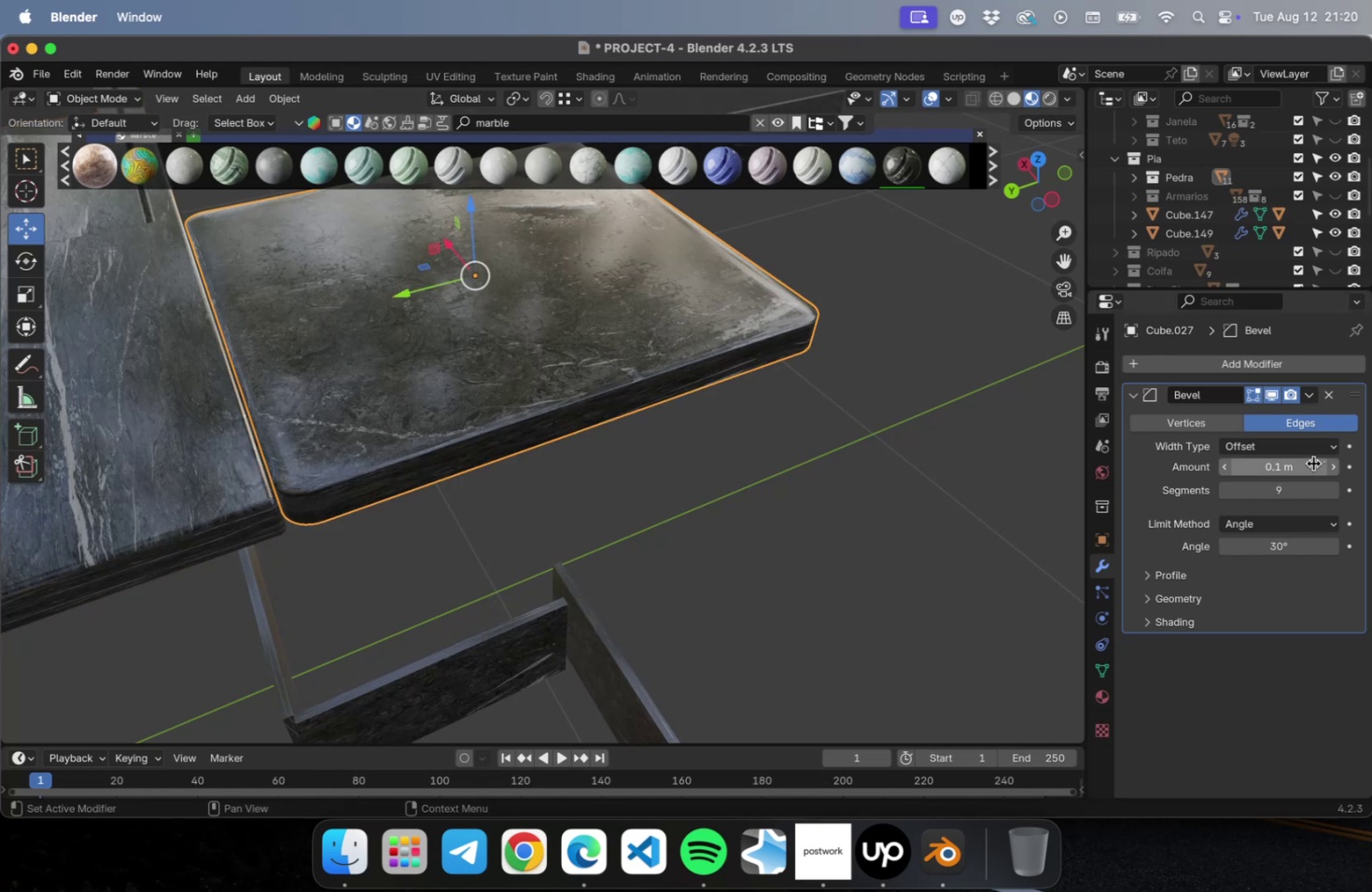 
left_click([1307, 466])
 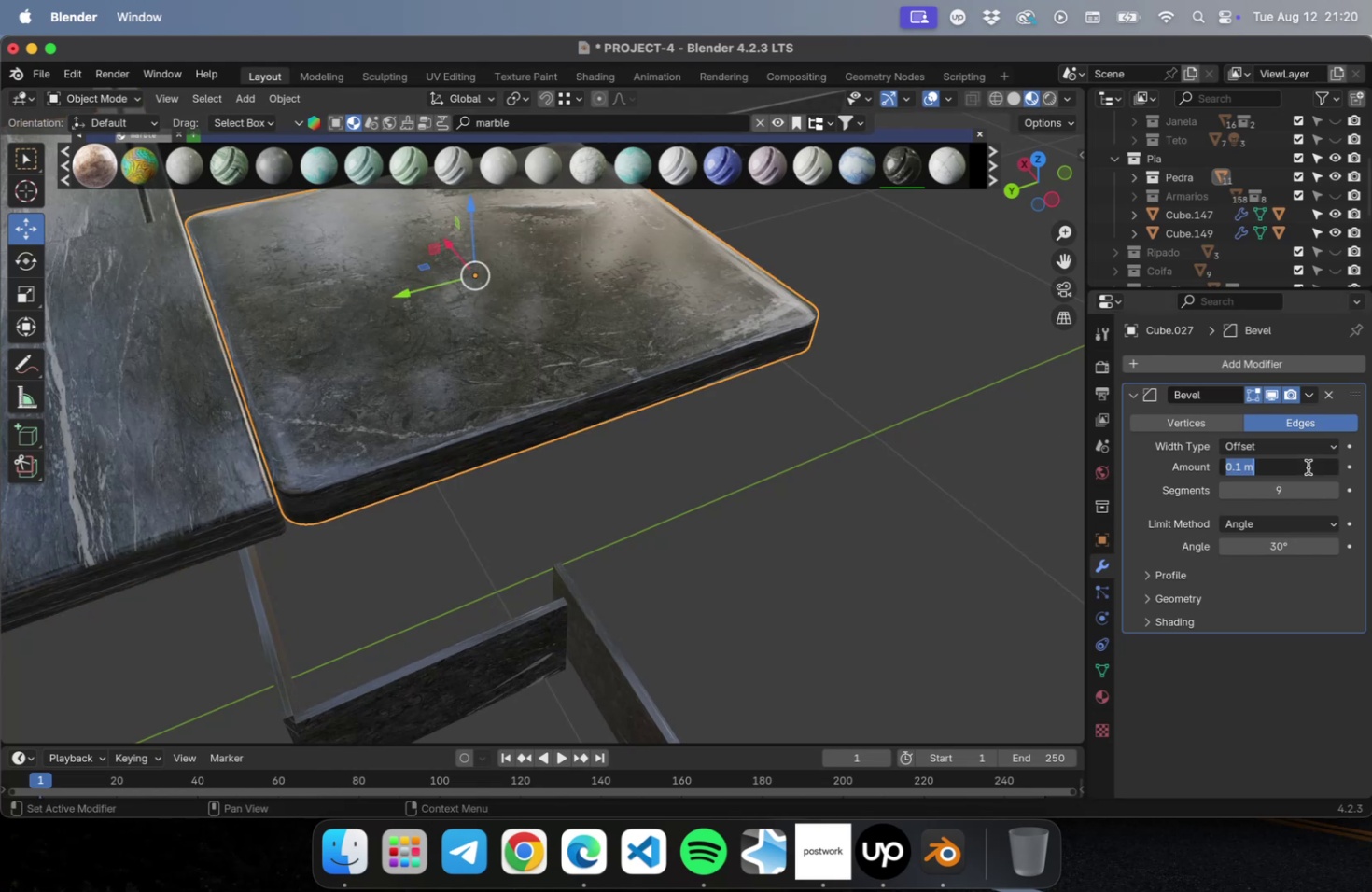 
key(Meta+V)
 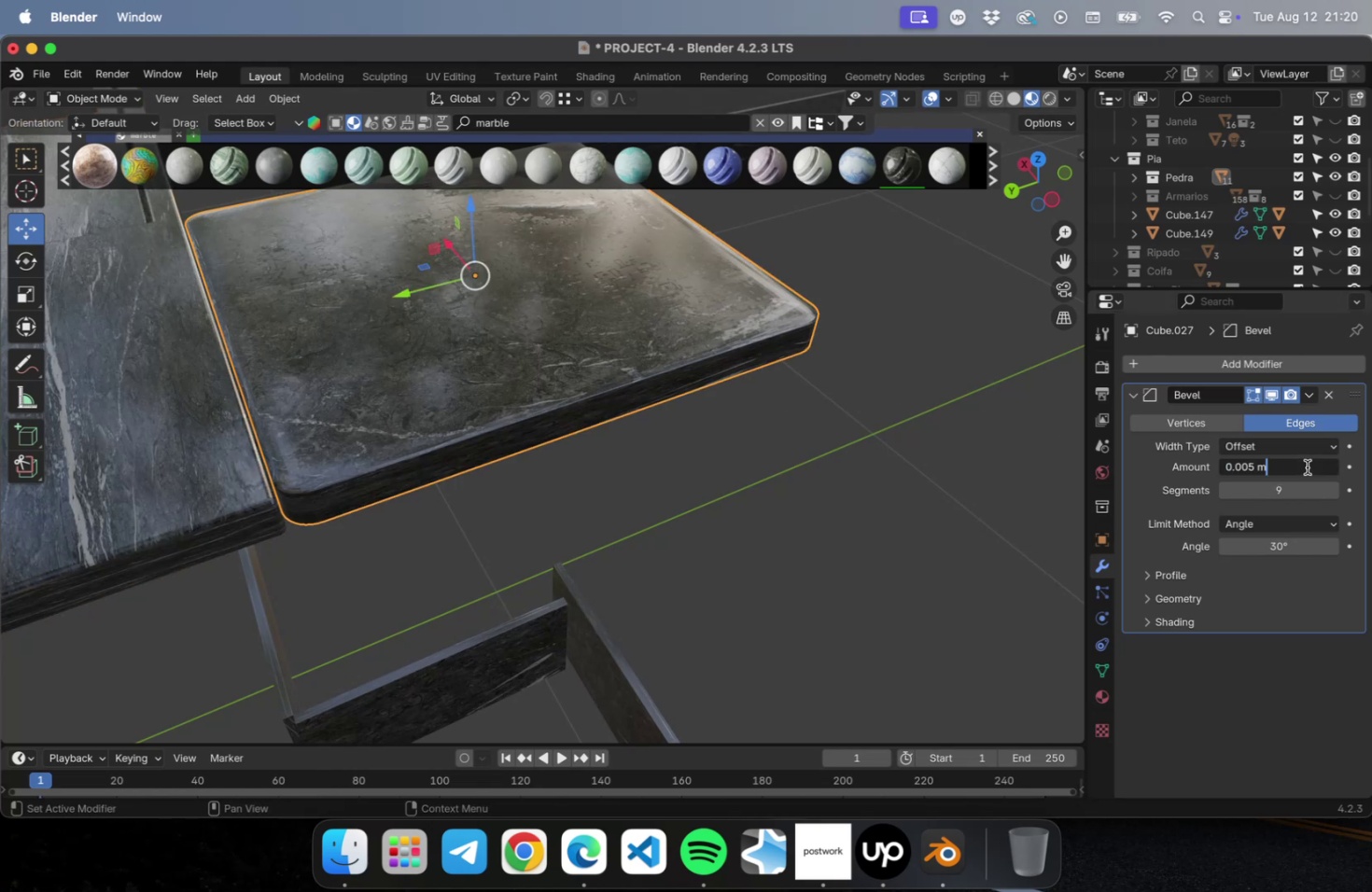 
key(Tab)
 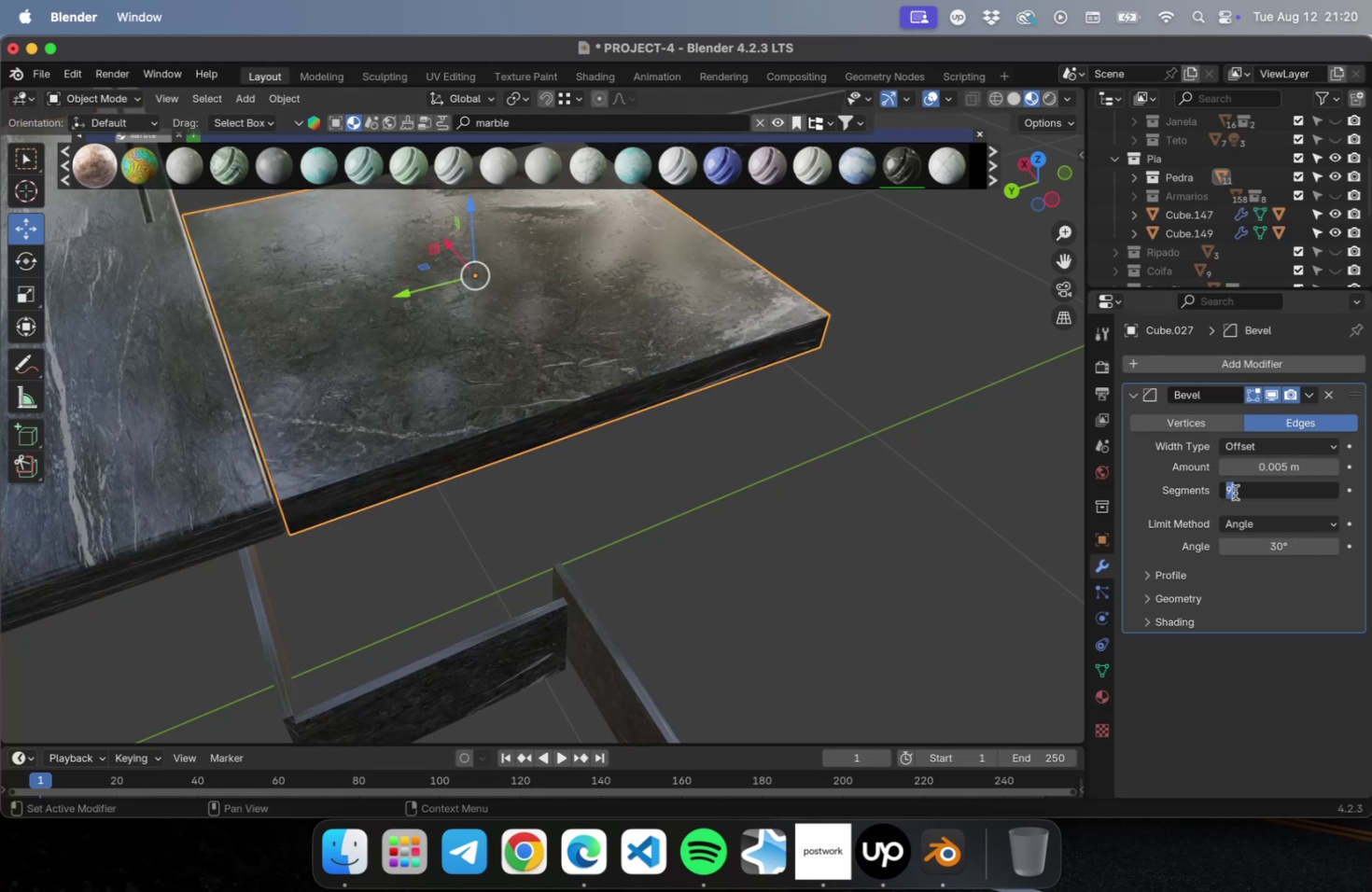 
left_click([1225, 477])
 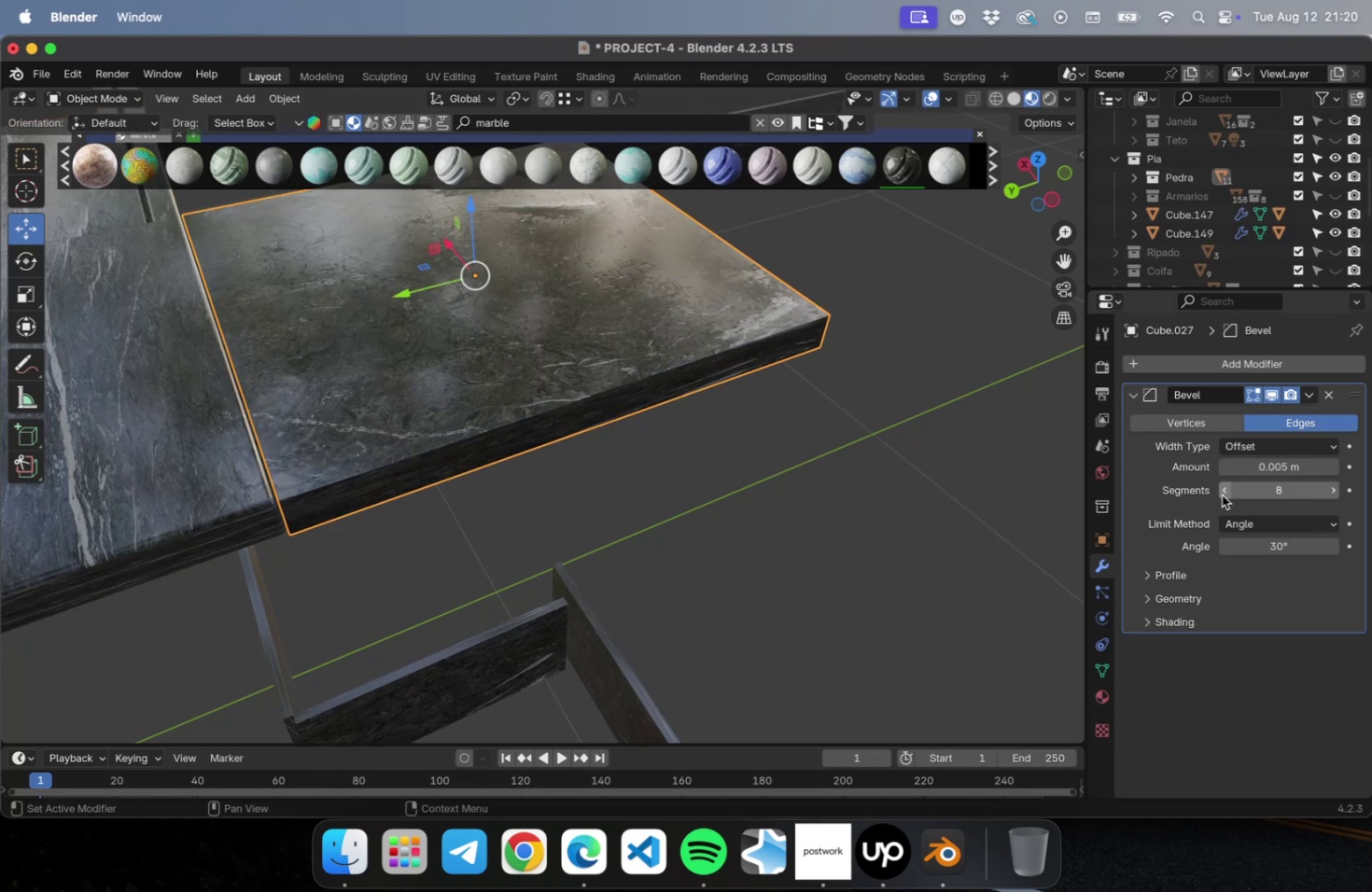 
double_click([1220, 492])
 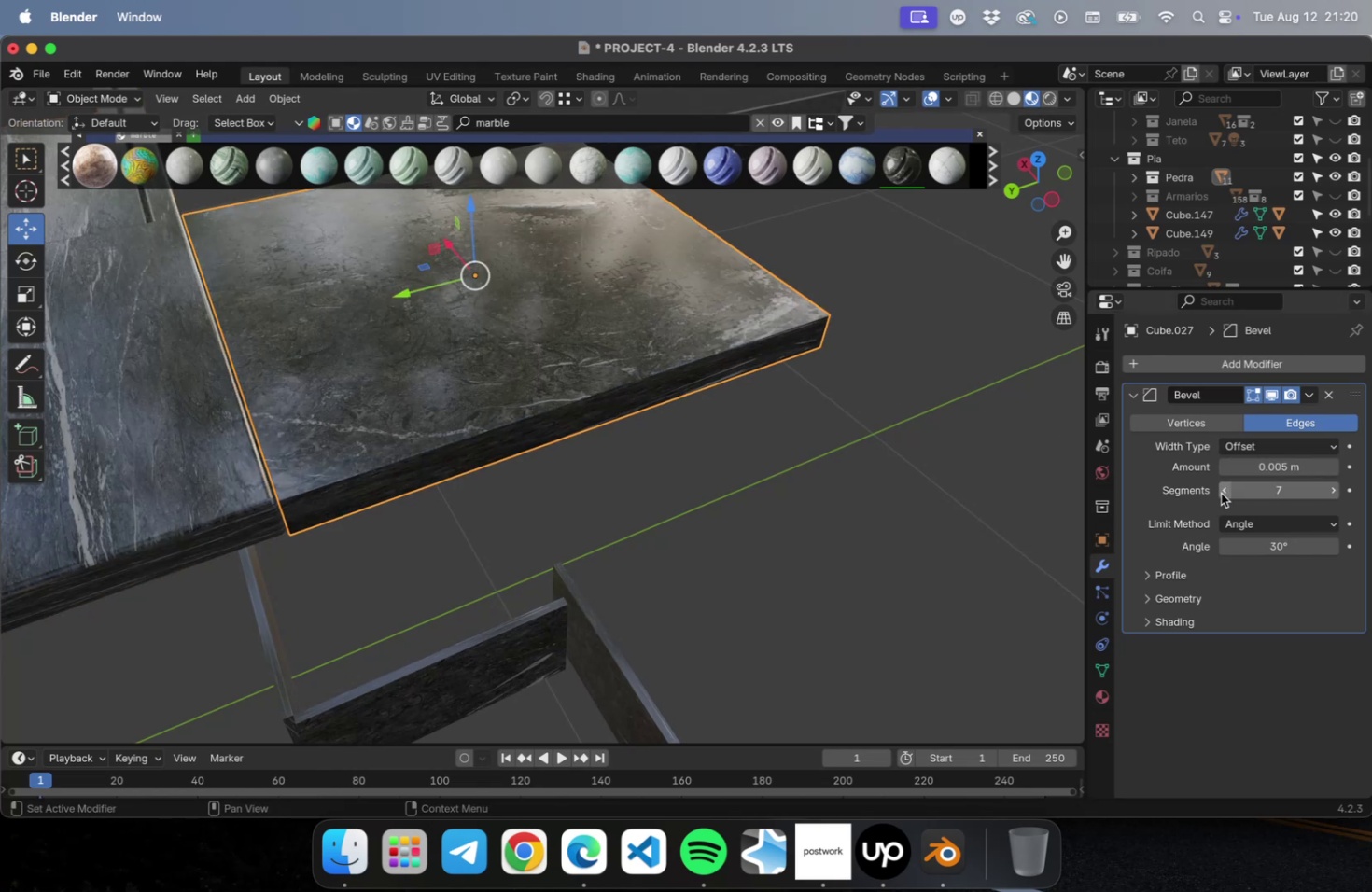 
triple_click([1220, 493])
 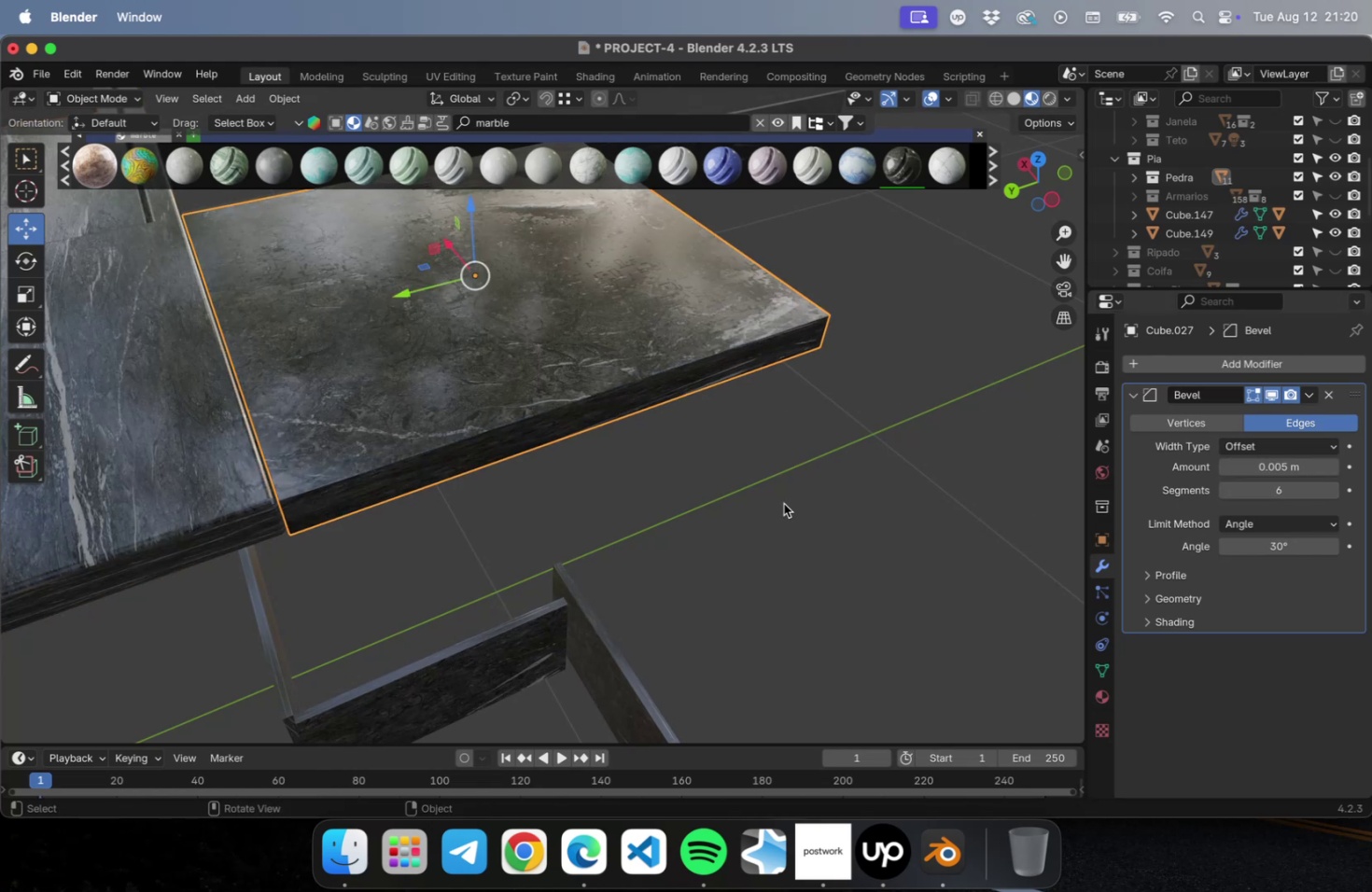 
left_click([783, 503])
 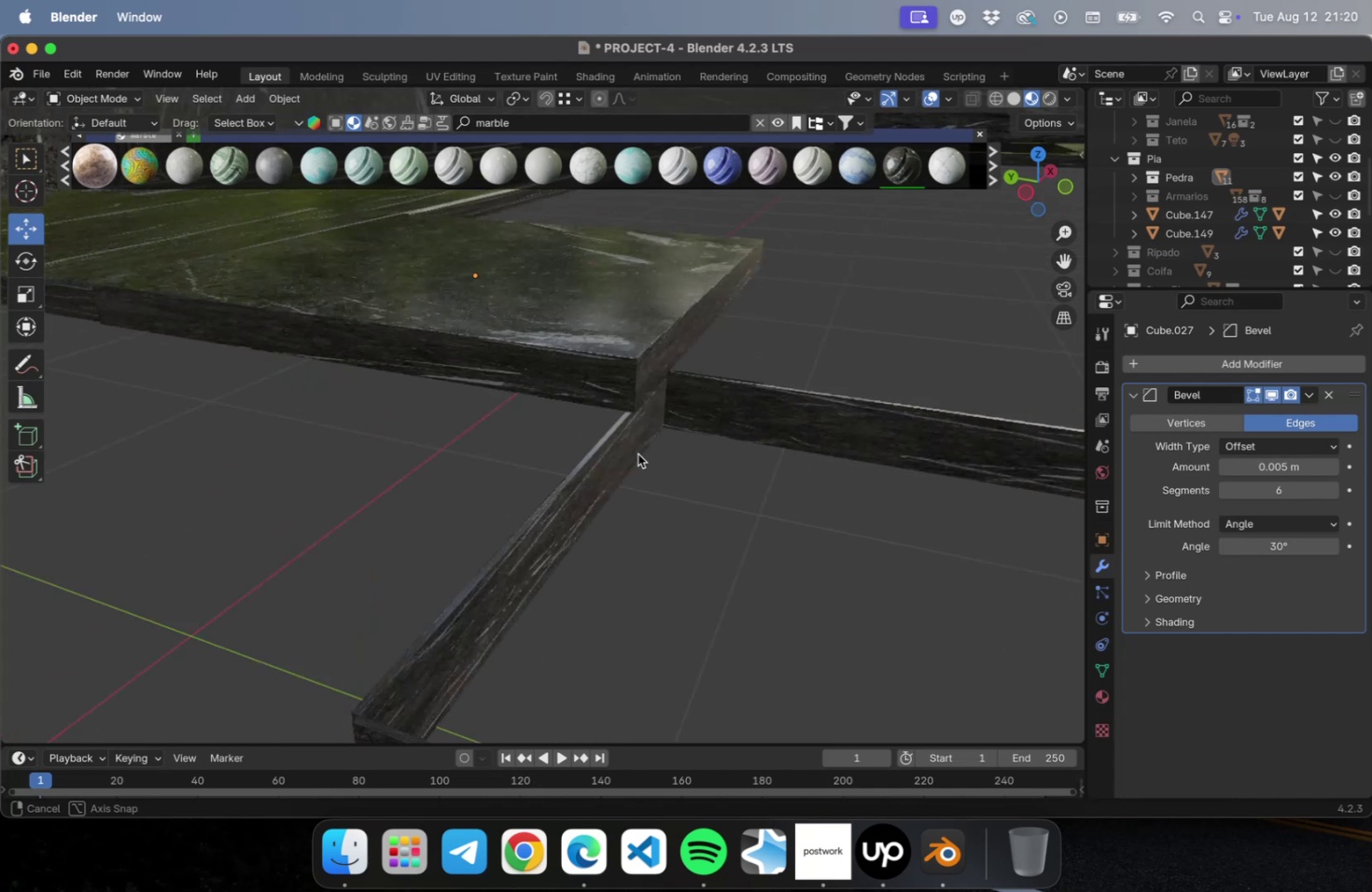 
scroll: coordinate [591, 467], scroll_direction: down, amount: 5.0
 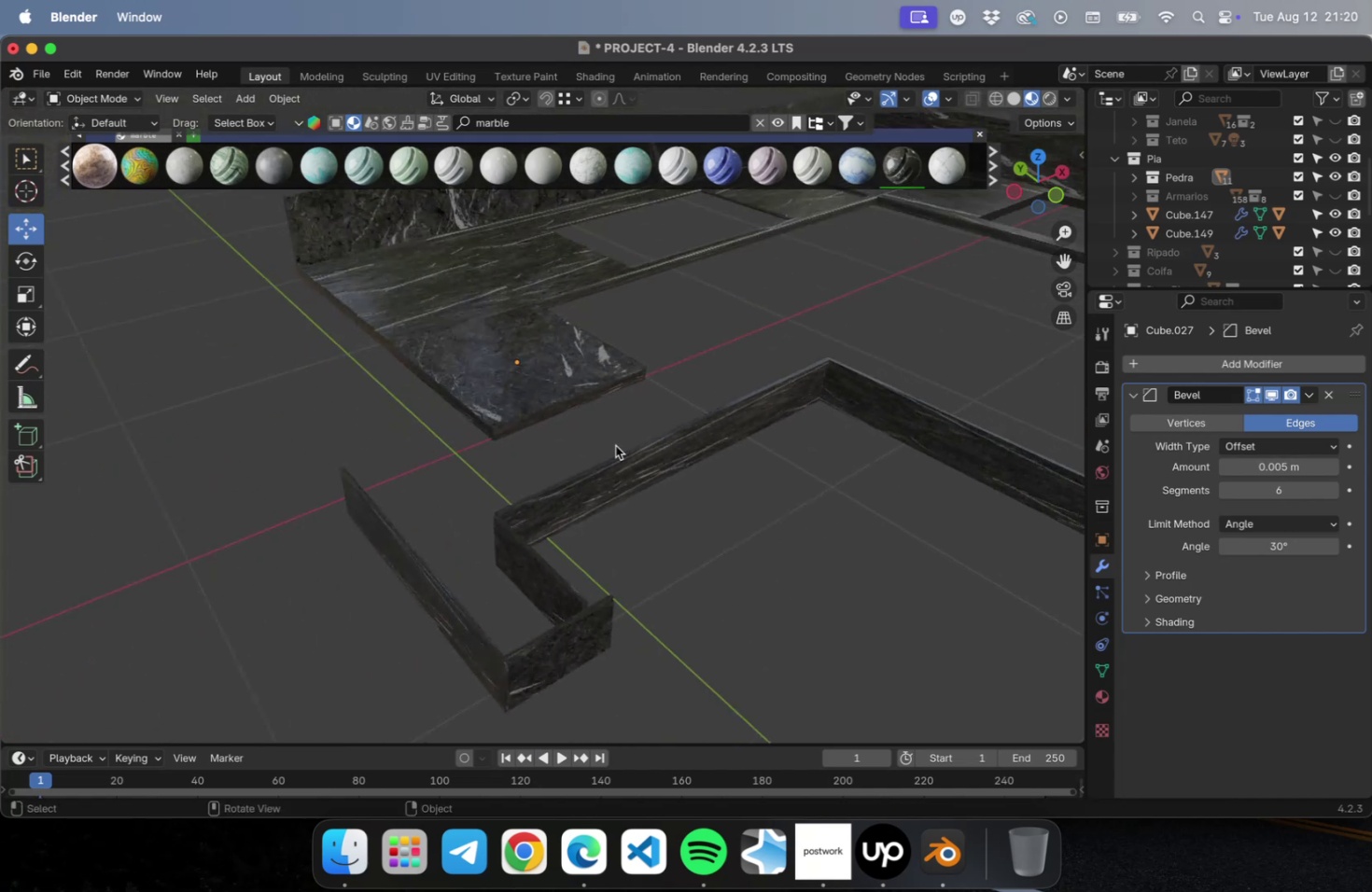 
hold_key(key=ShiftLeft, duration=0.45)
 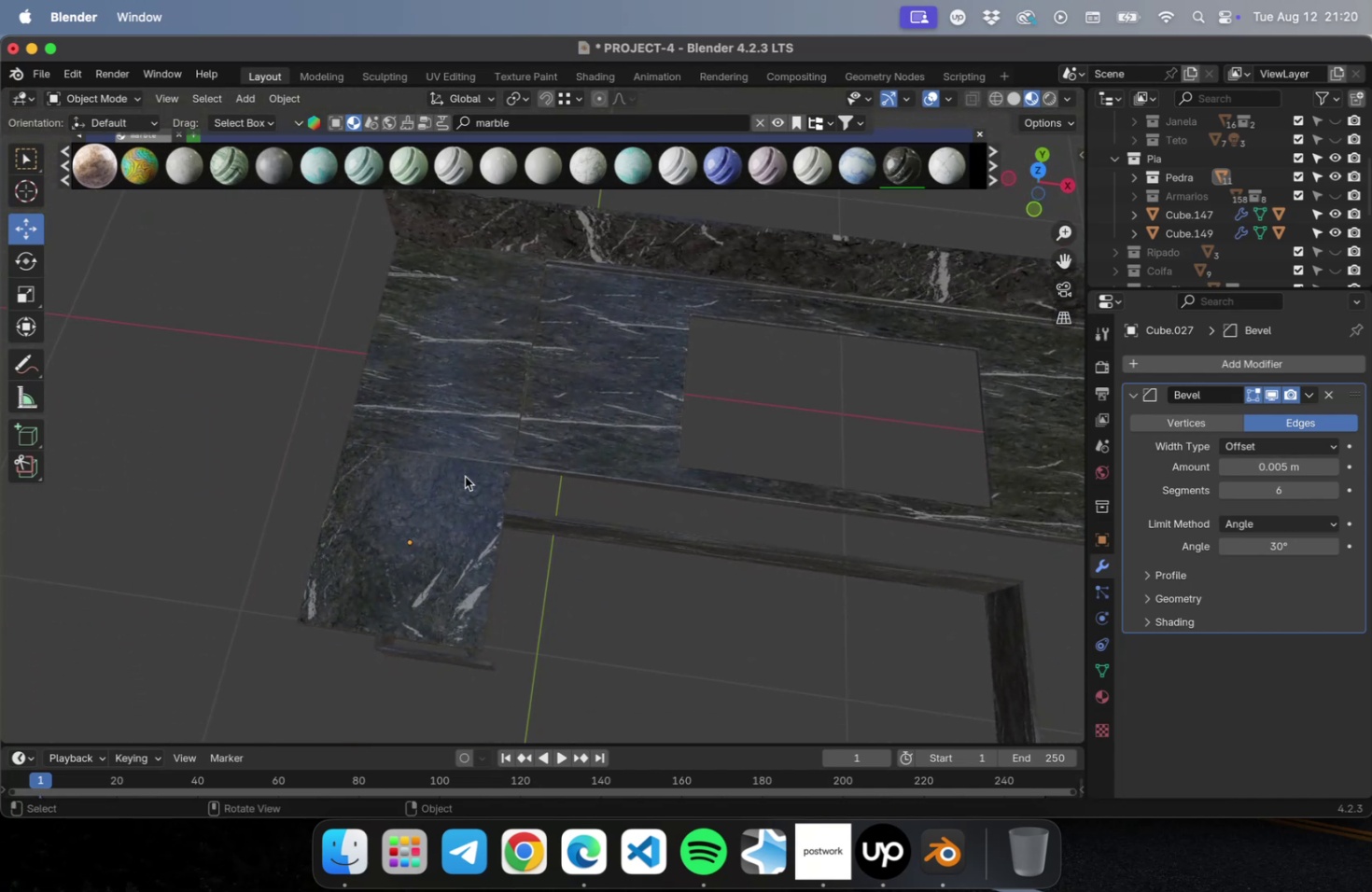 
left_click([461, 406])
 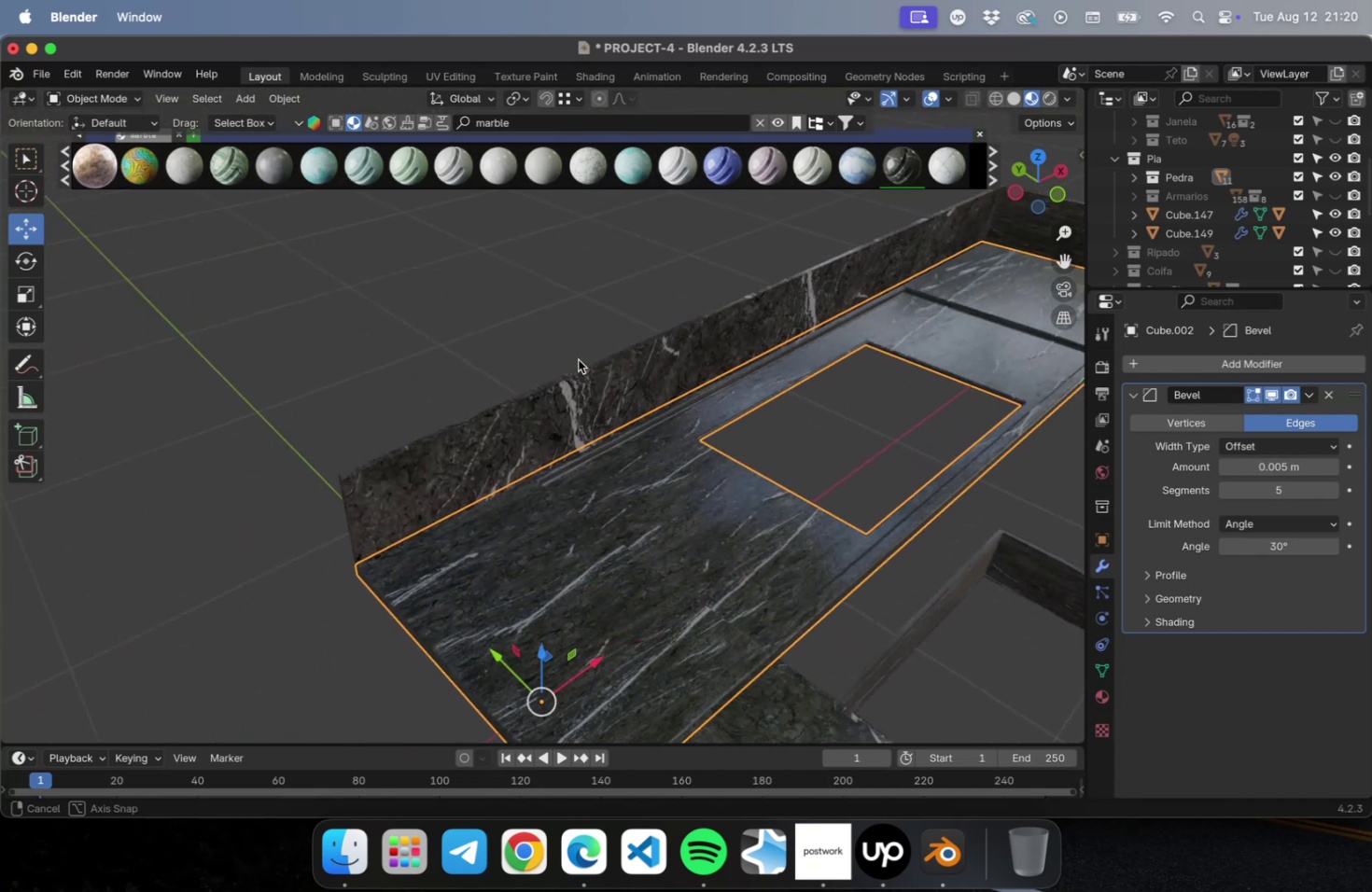 
key(Tab)
 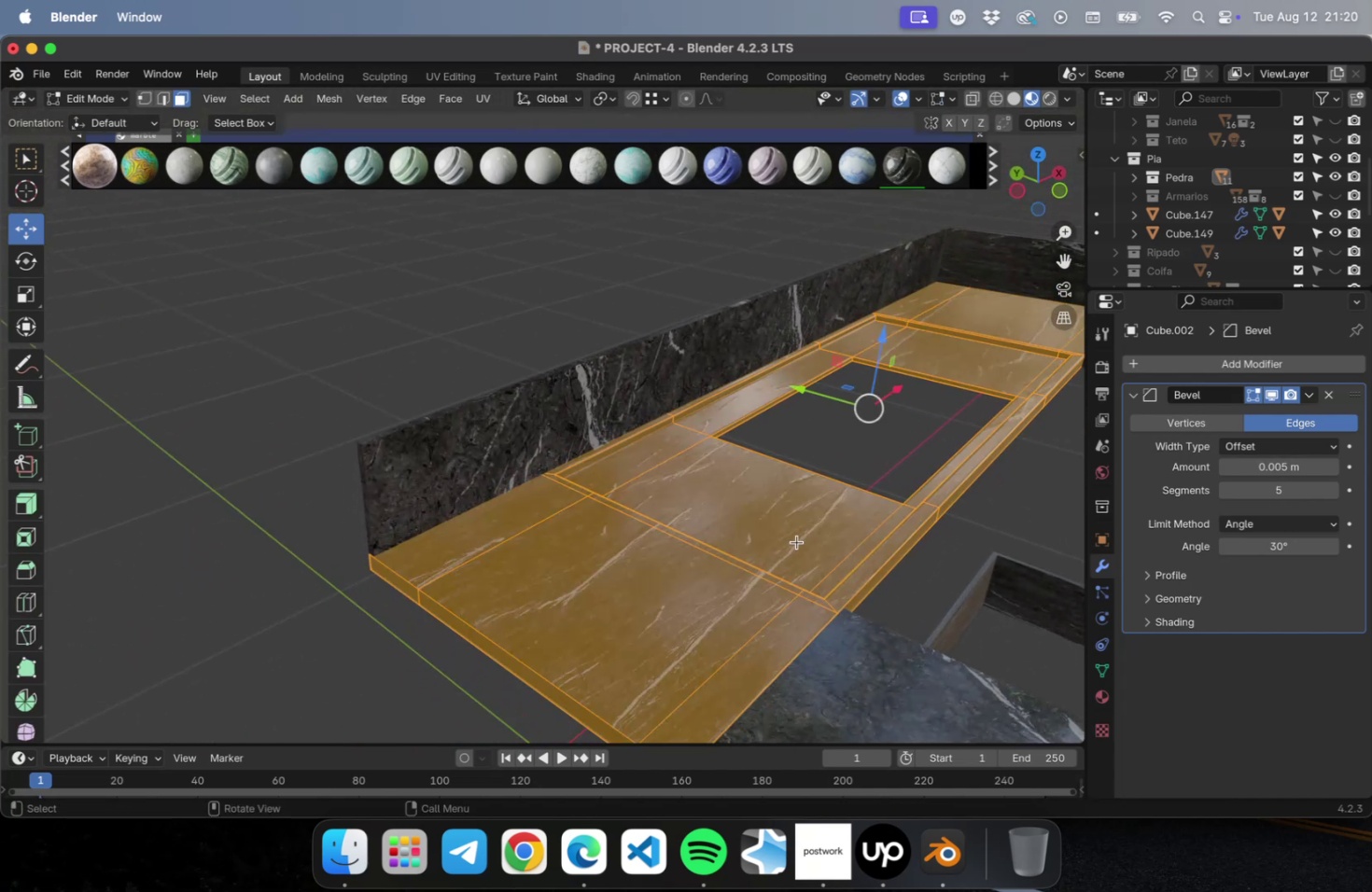 
scroll: coordinate [793, 537], scroll_direction: down, amount: 1.0
 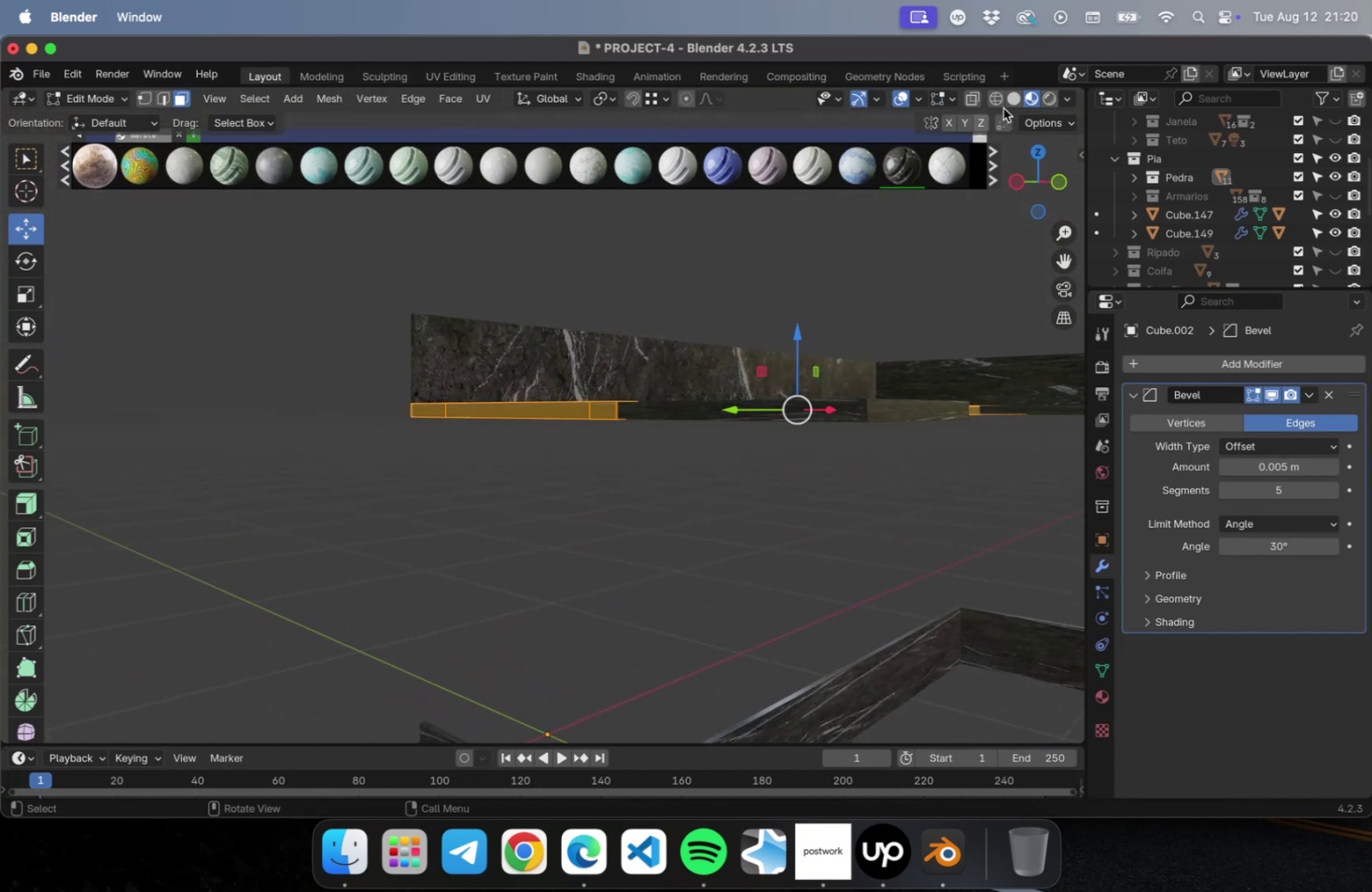 
left_click([969, 100])
 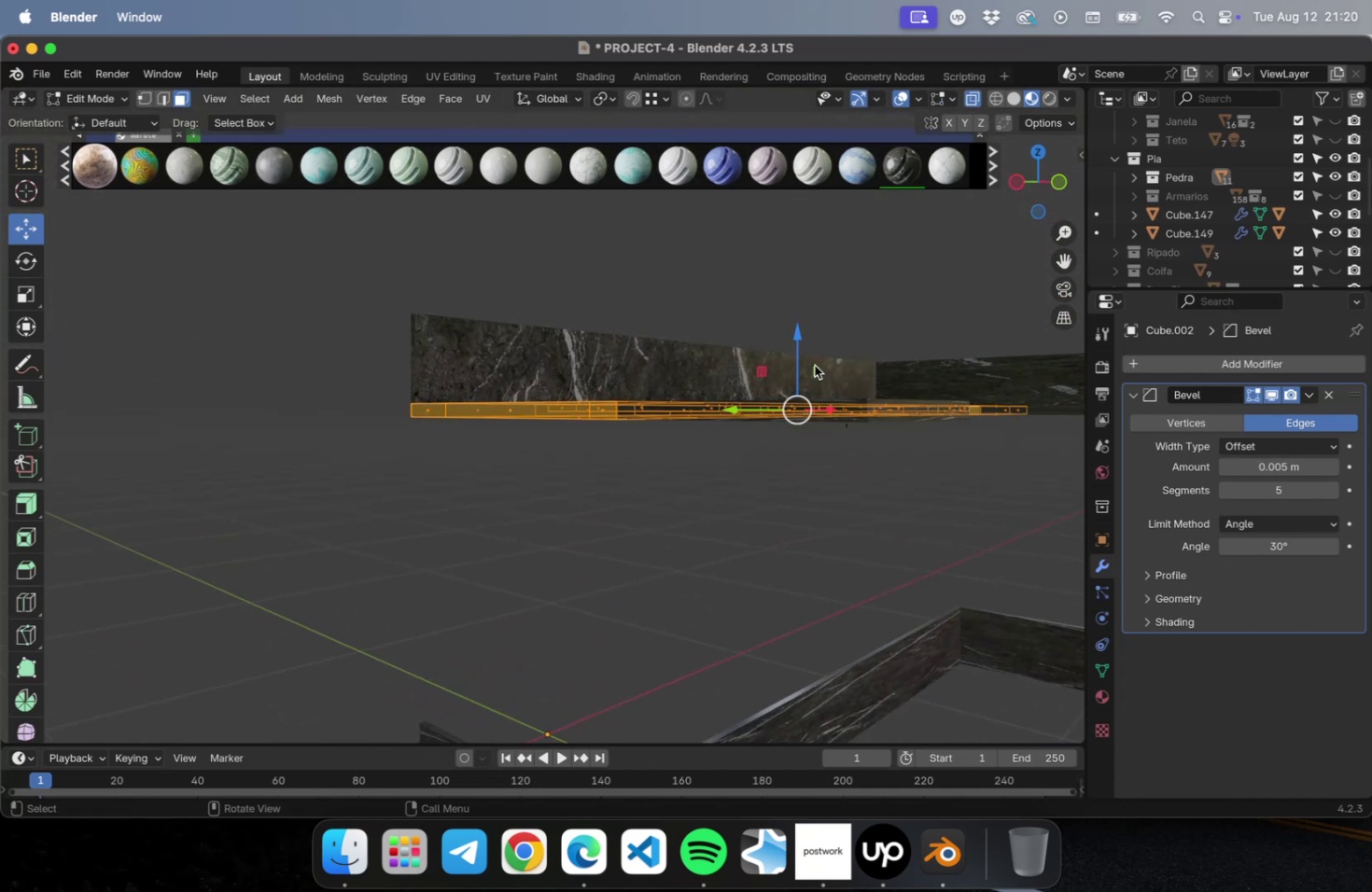 
scroll: coordinate [765, 389], scroll_direction: up, amount: 2.0
 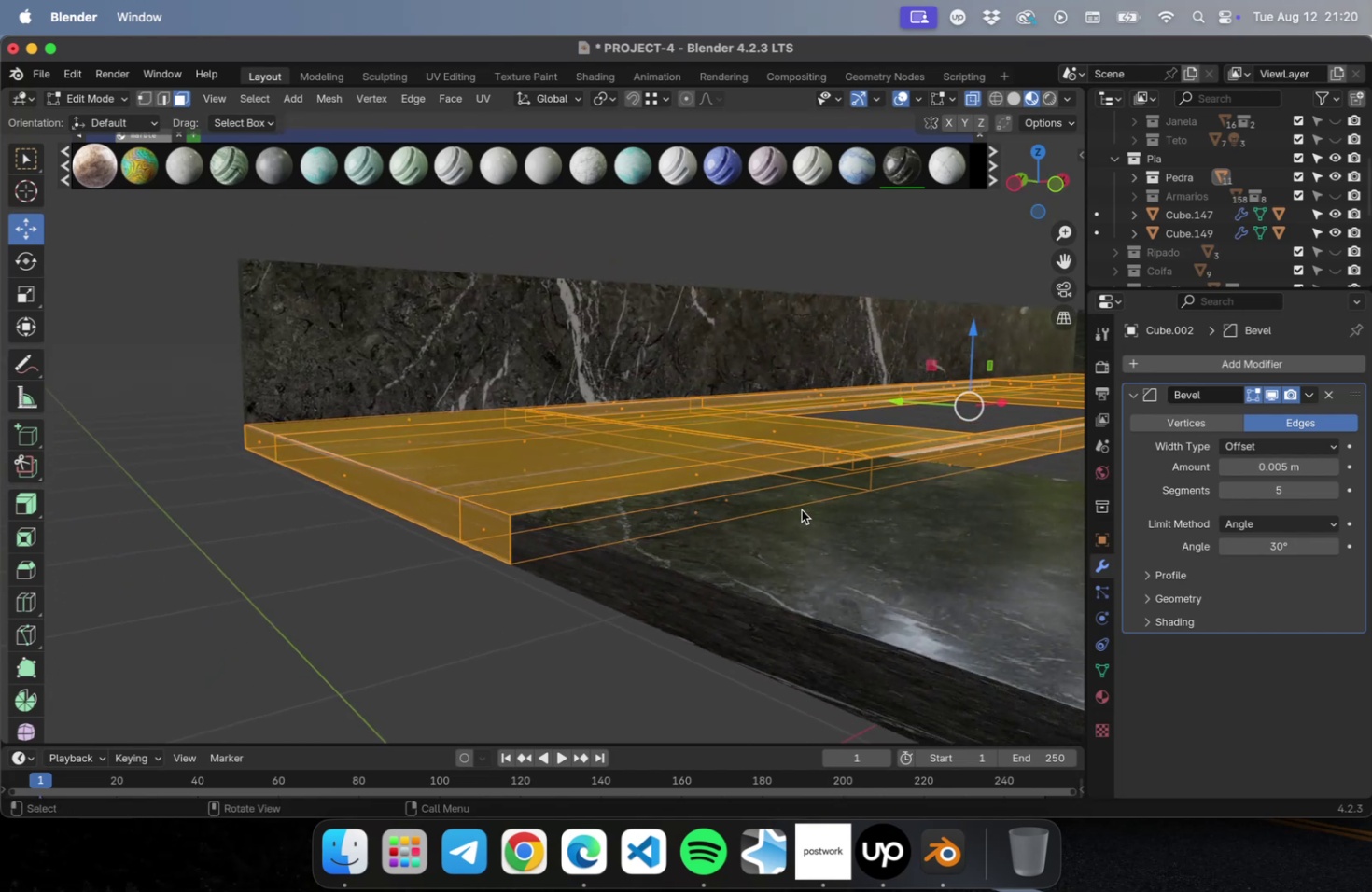 
left_click([738, 505])
 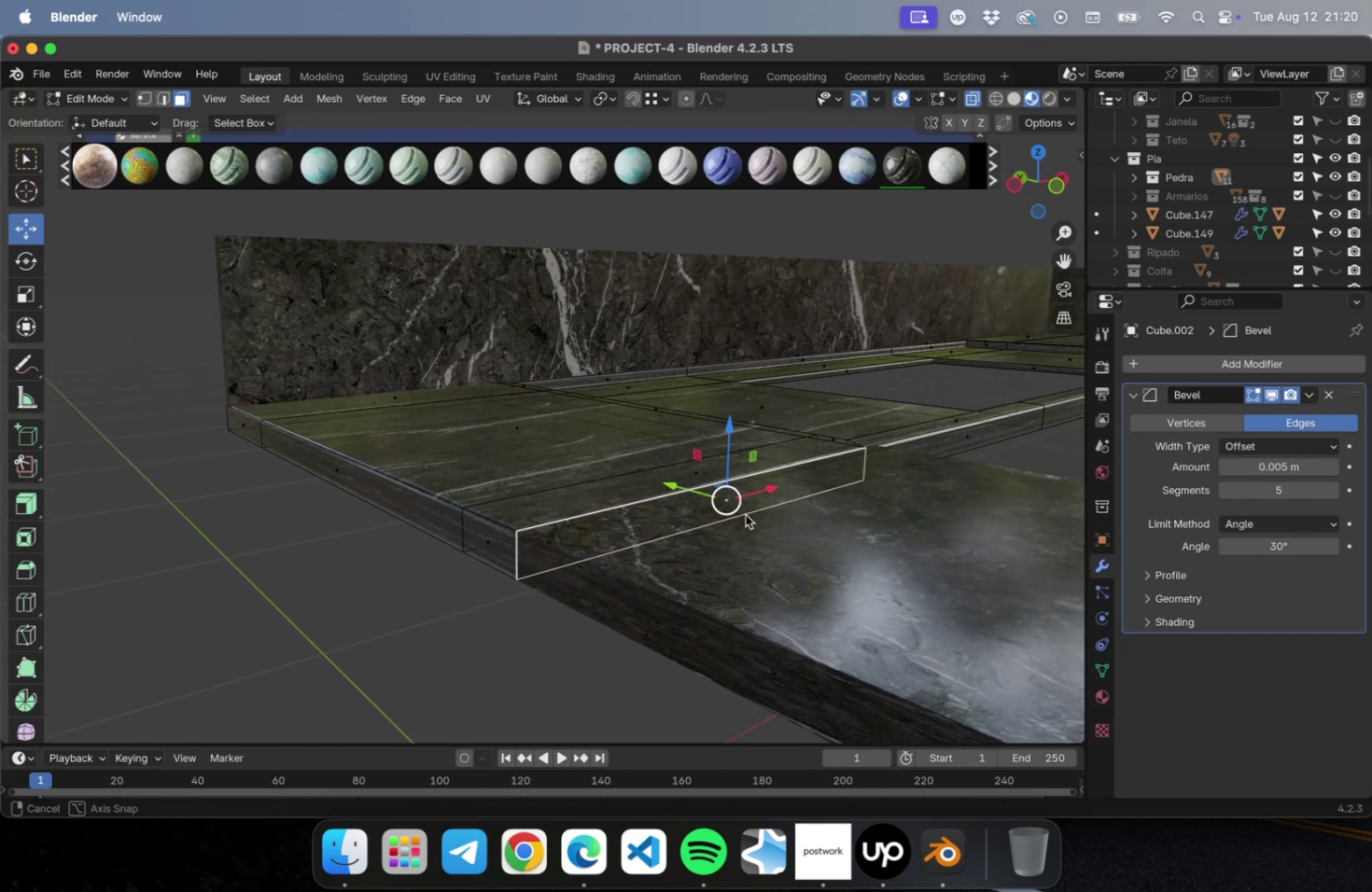 
scroll: coordinate [748, 507], scroll_direction: down, amount: 2.0
 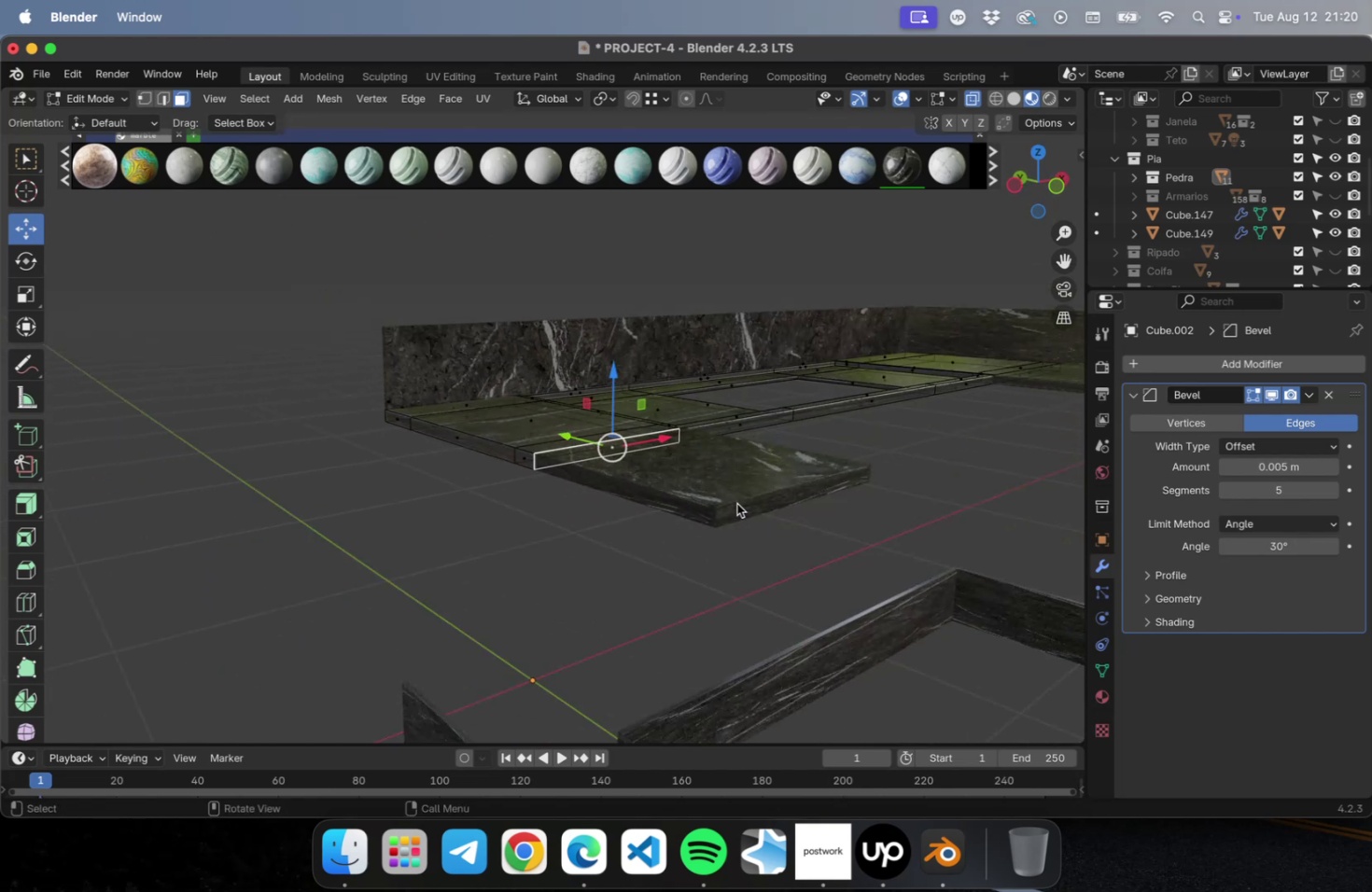 
key(NumLock)
 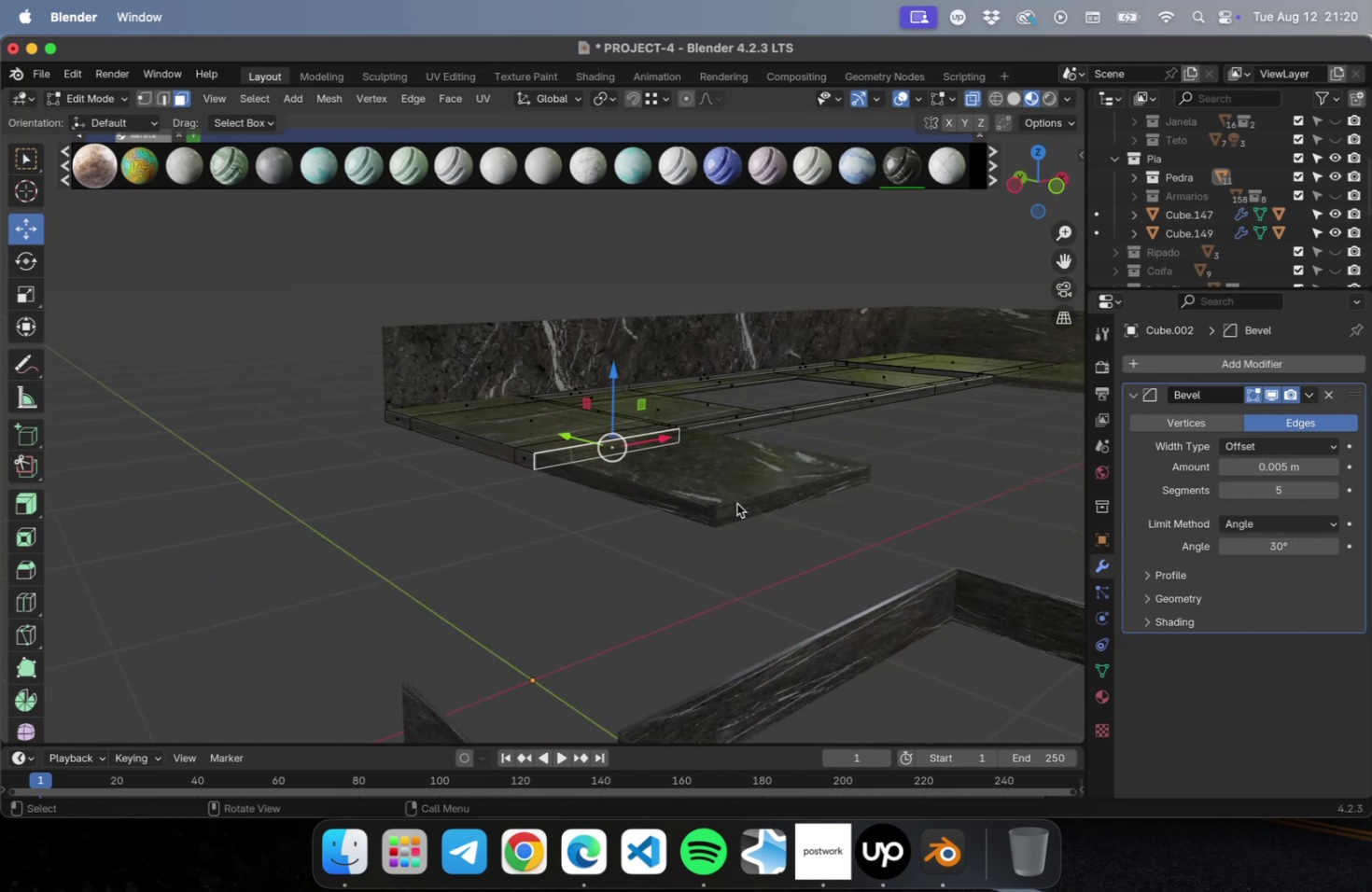 
key(Numpad7)
 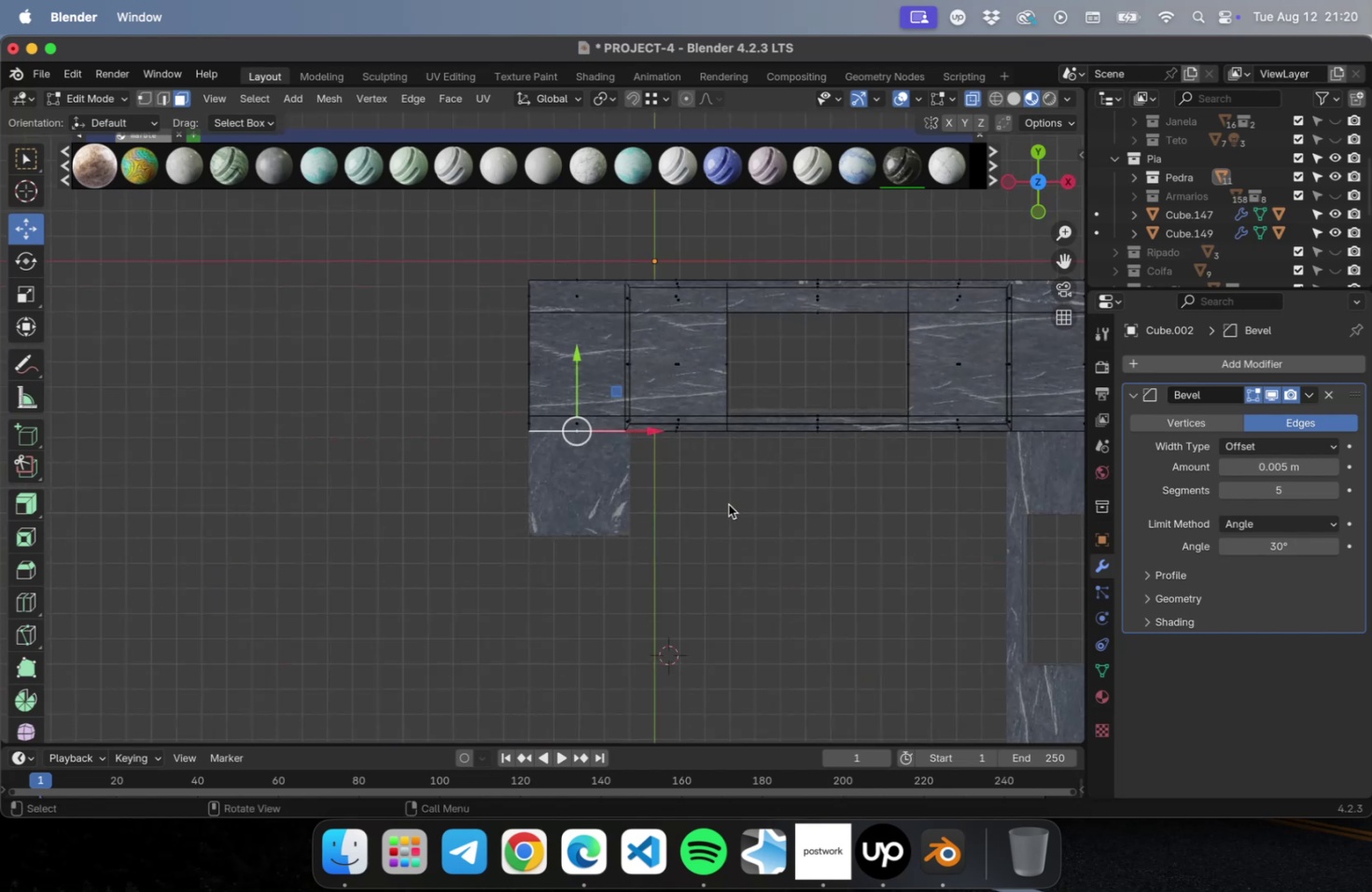 
scroll: coordinate [703, 514], scroll_direction: up, amount: 1.0
 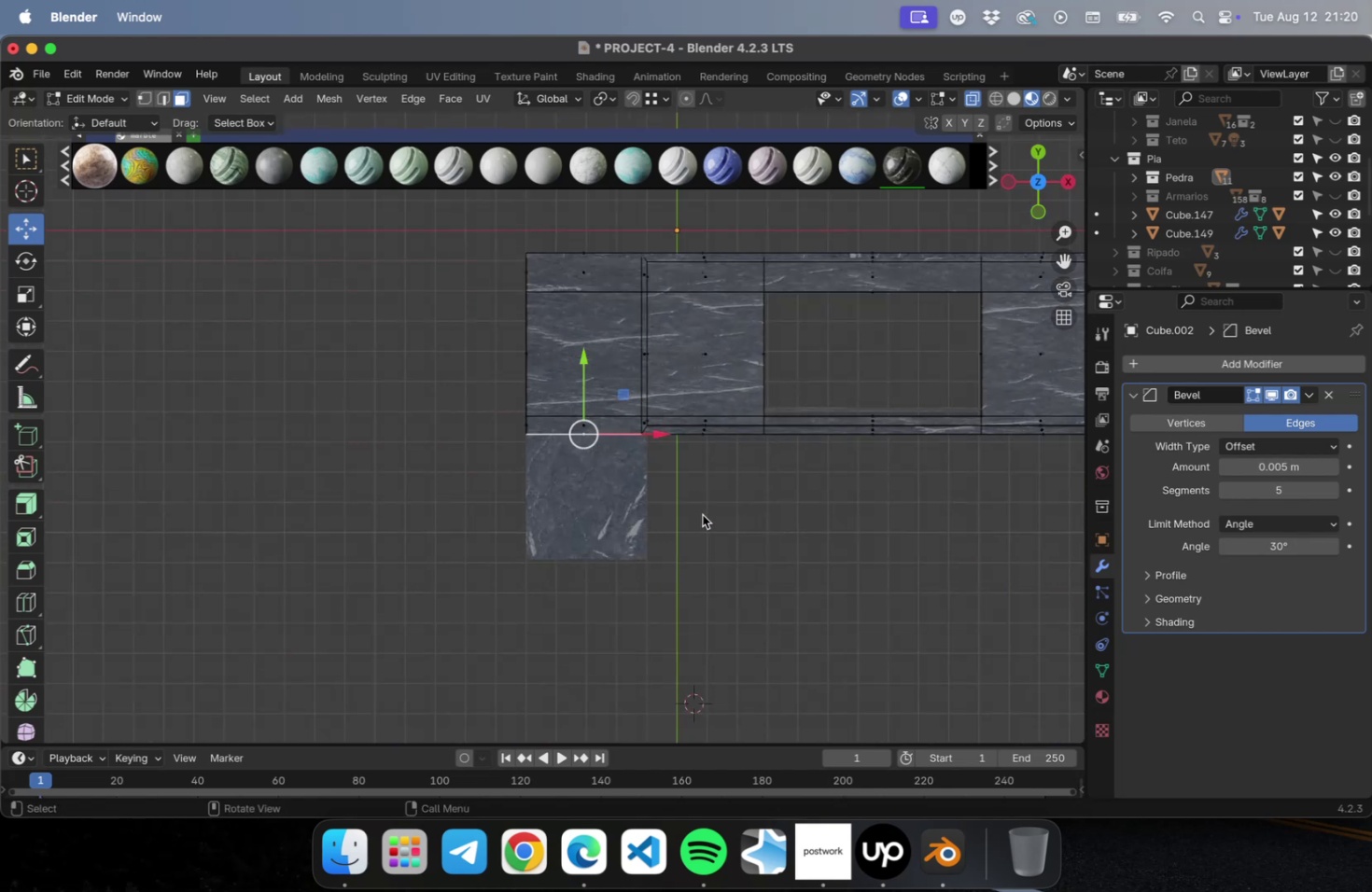 
hold_key(key=ShiftLeft, duration=0.56)
 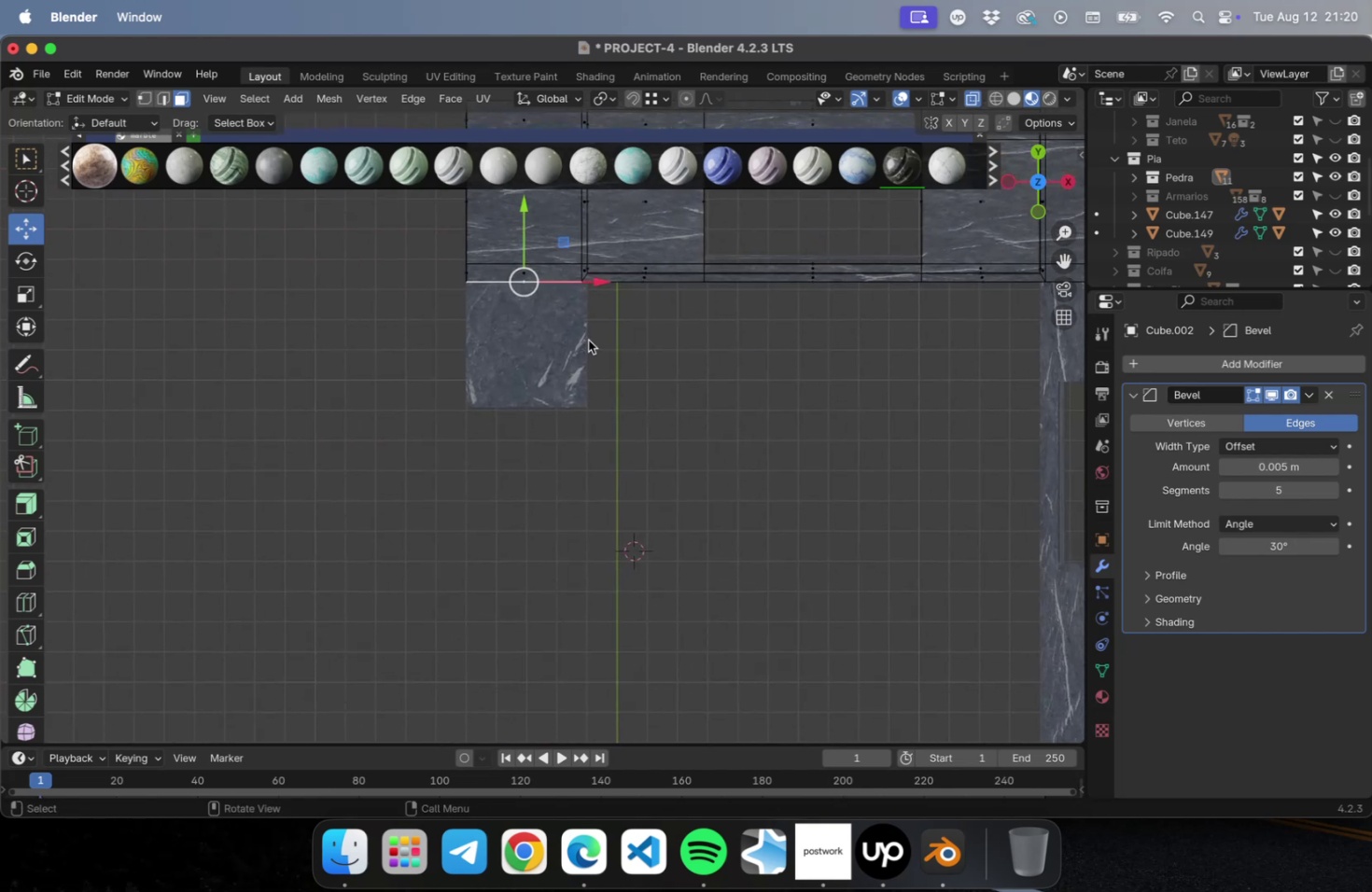 
key(E)
 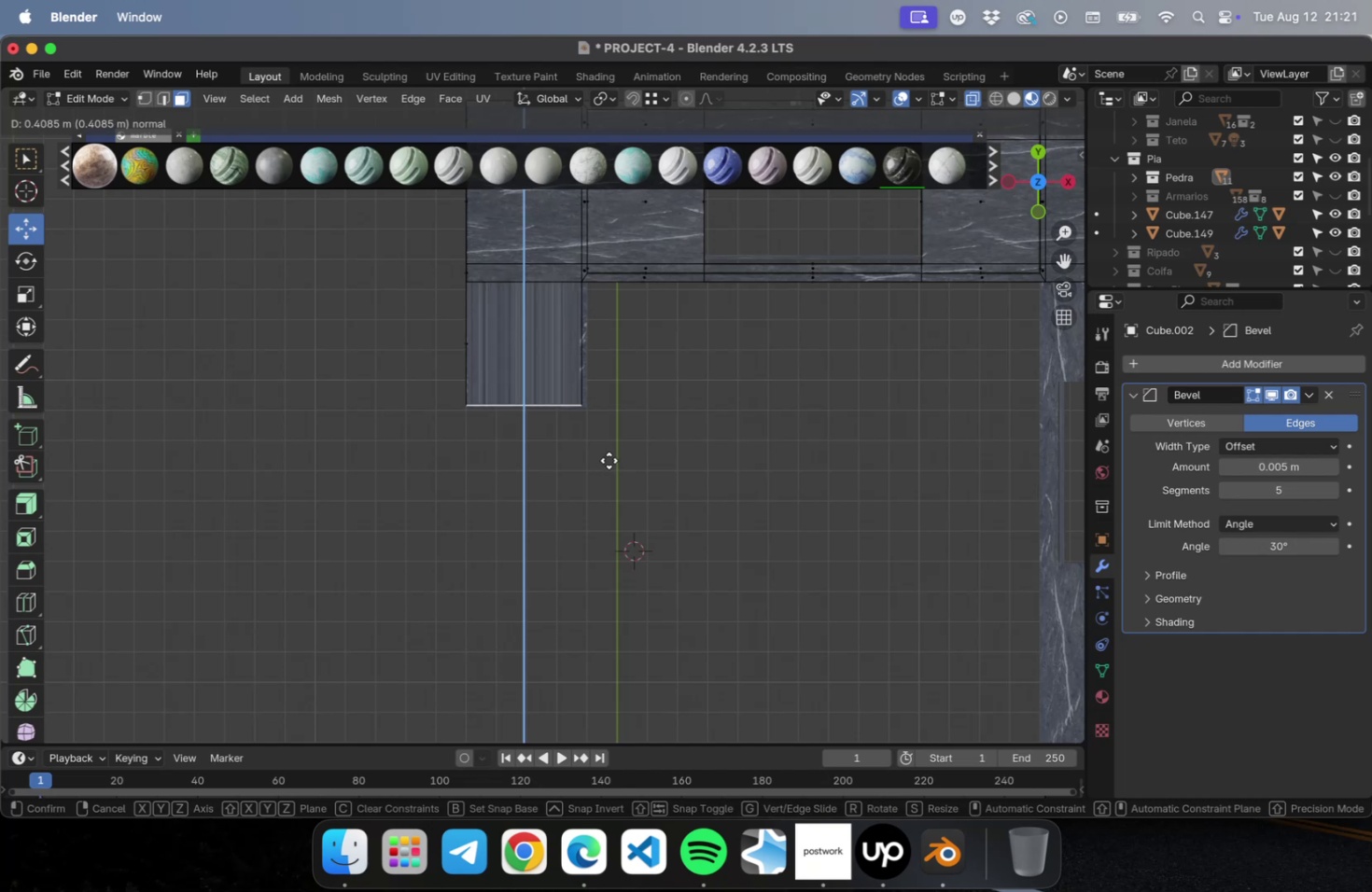 
left_click([609, 465])
 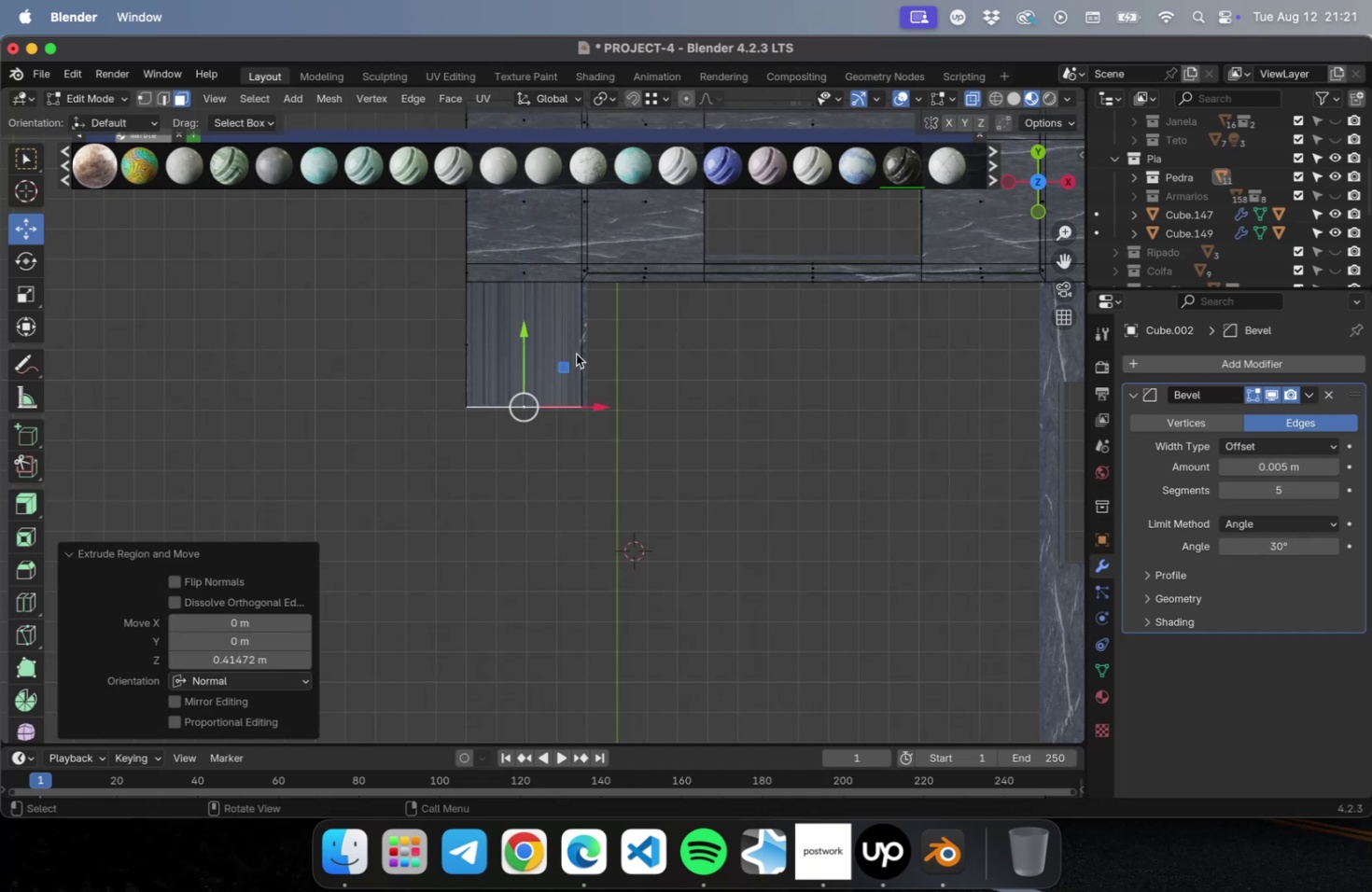 
scroll: coordinate [575, 354], scroll_direction: up, amount: 10.0
 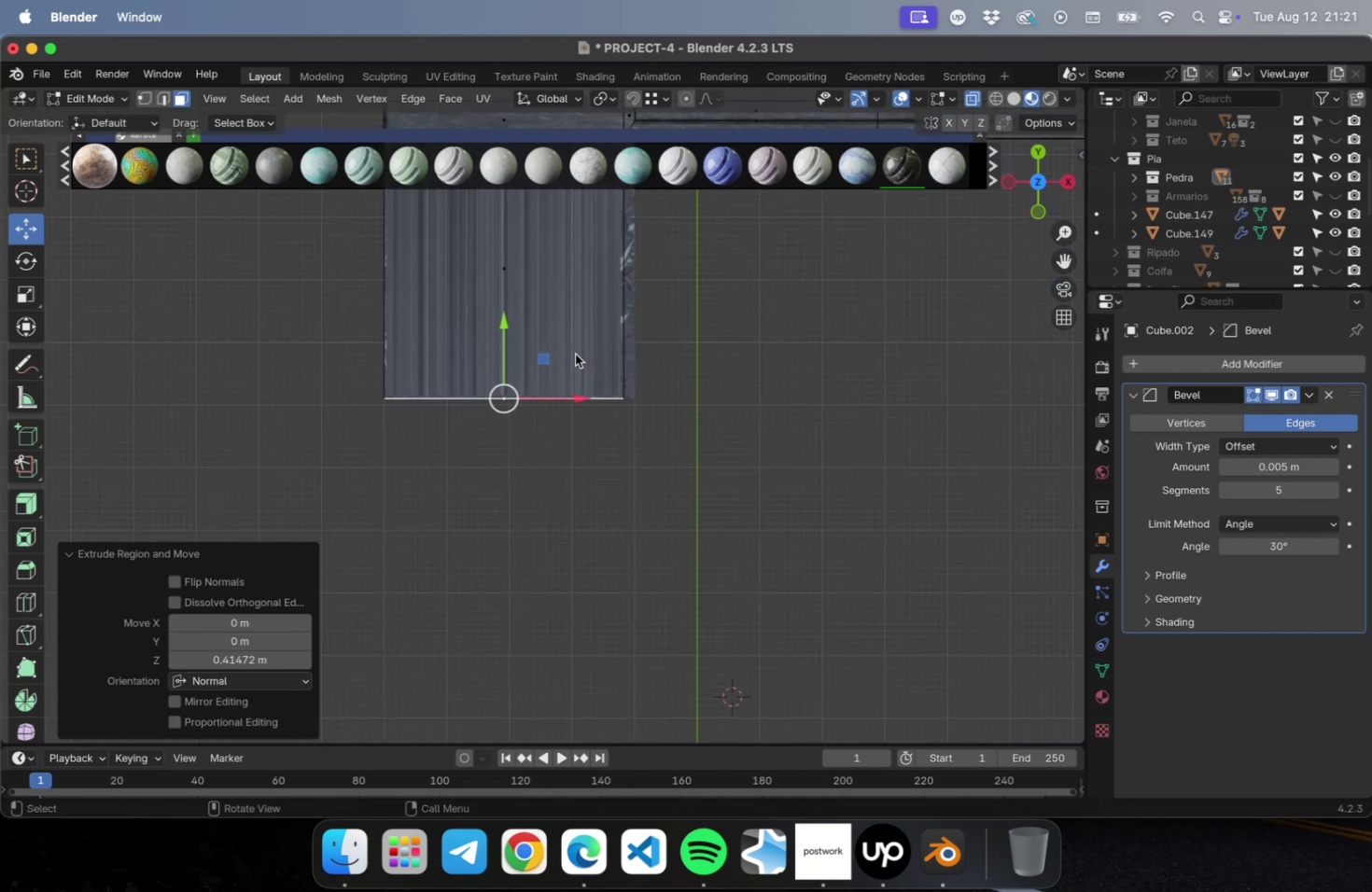 
hold_key(key=ShiftLeft, duration=0.57)
 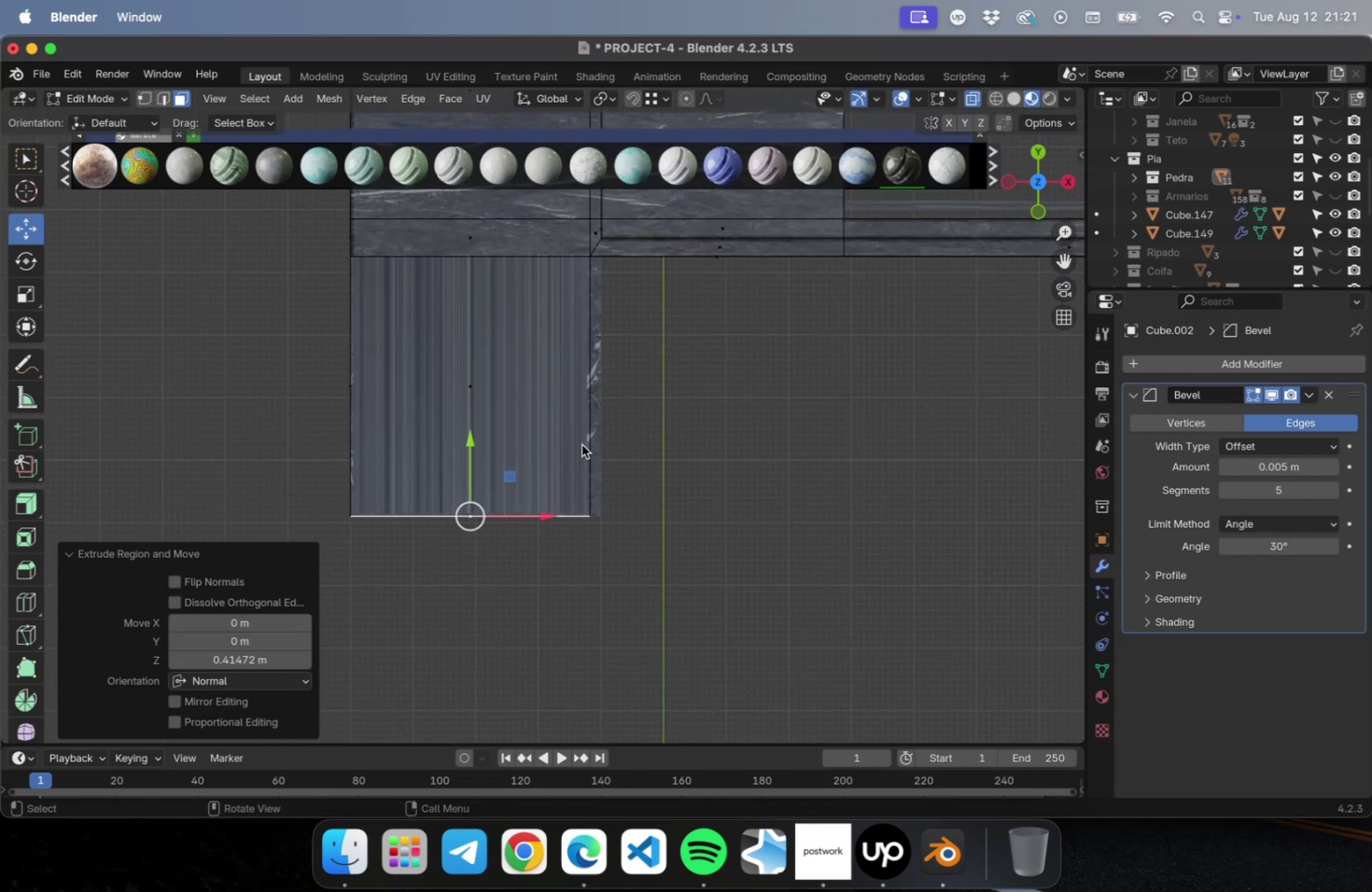 
hold_key(key=ShiftLeft, duration=0.62)
 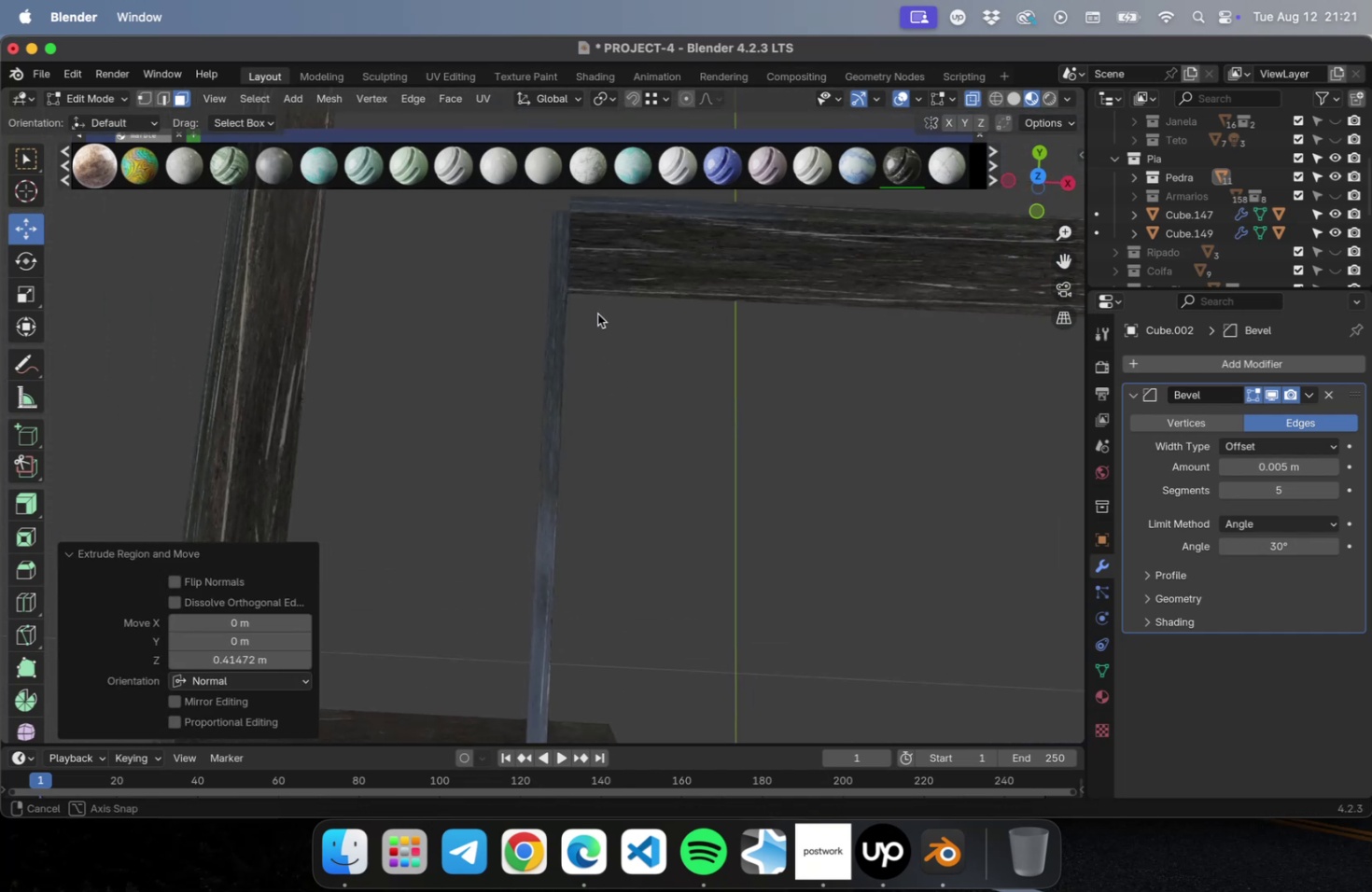 
scroll: coordinate [595, 312], scroll_direction: down, amount: 4.0
 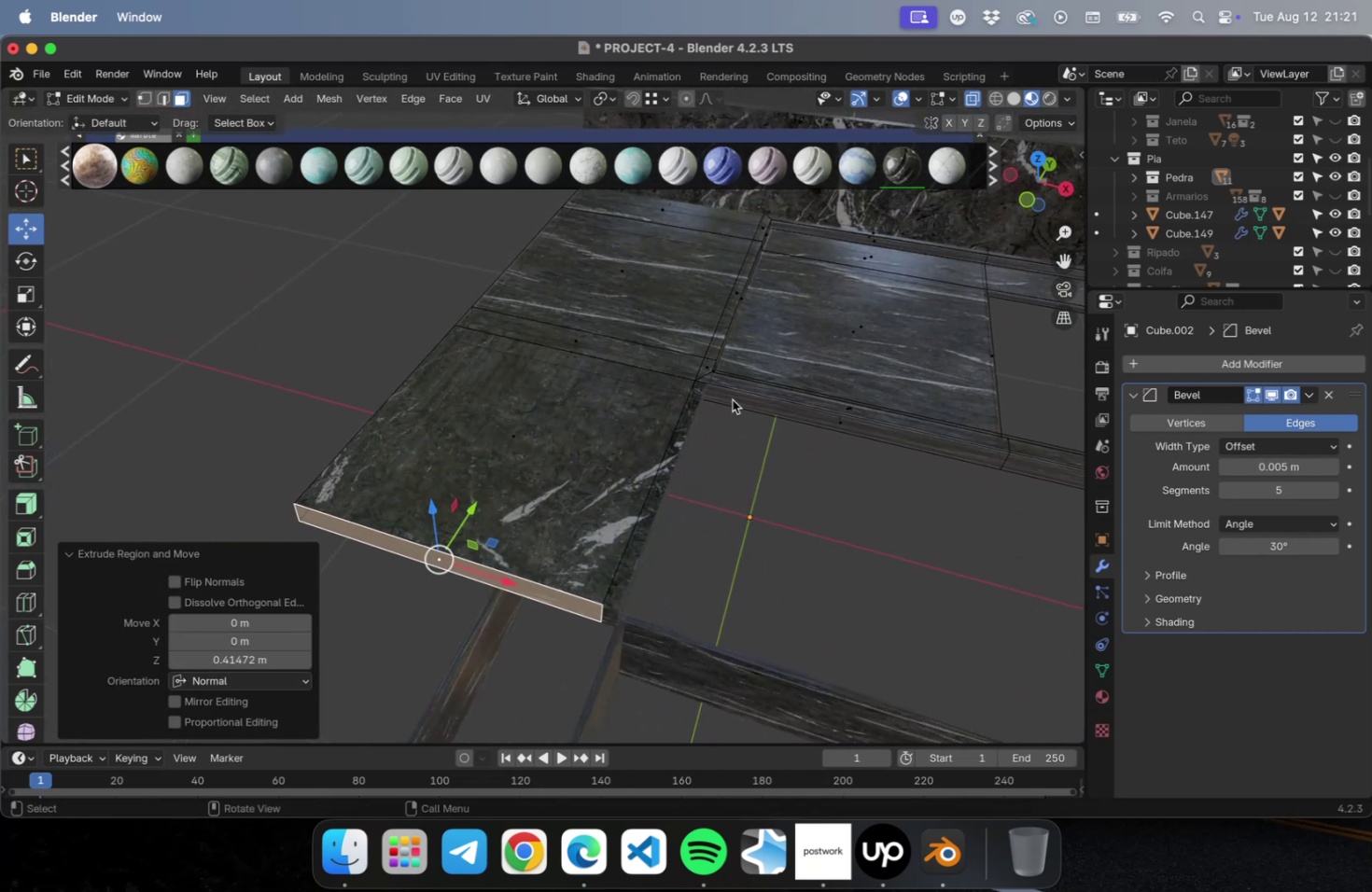 
key(Meta+Z)
 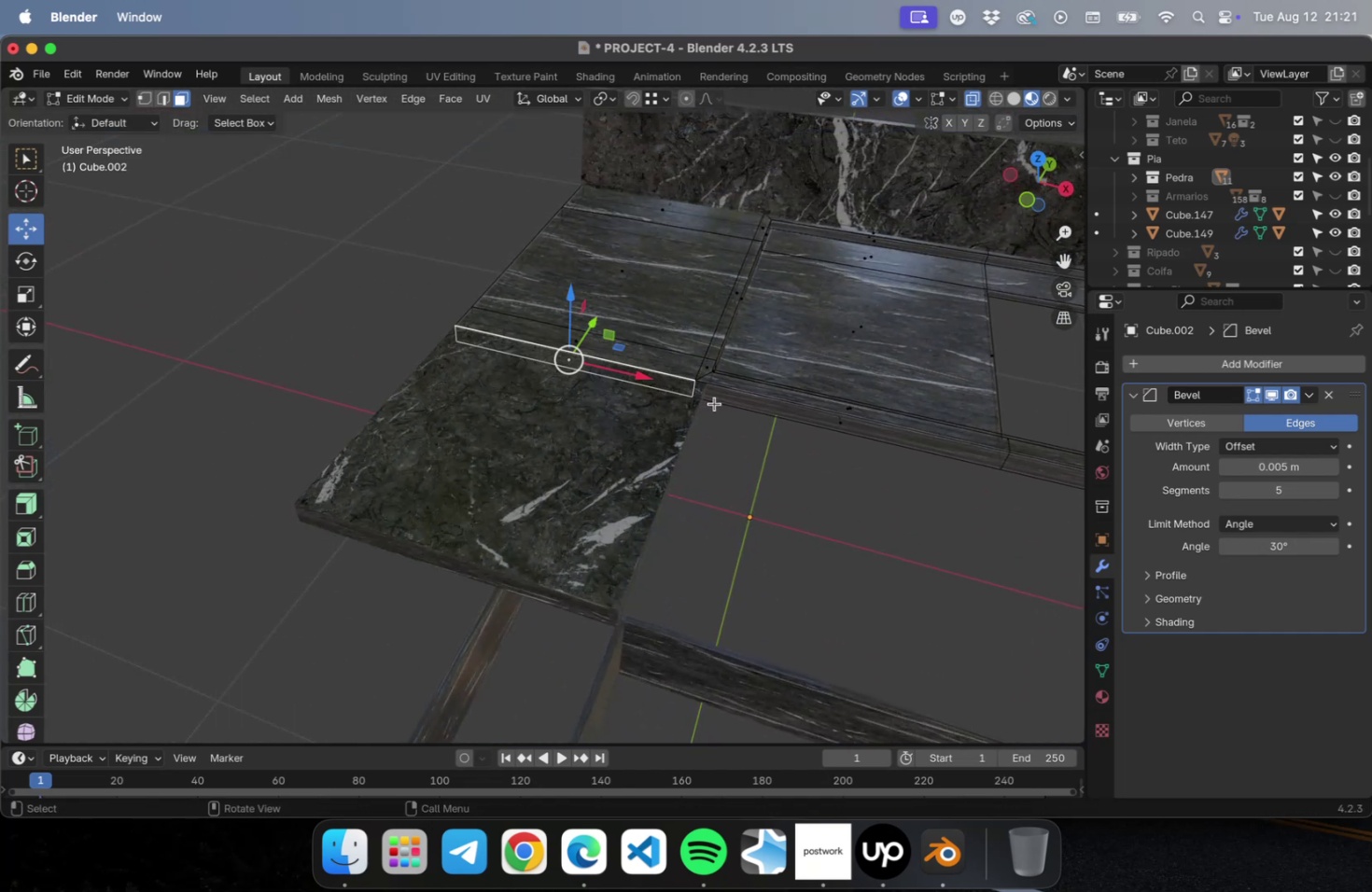 
key(Tab)
 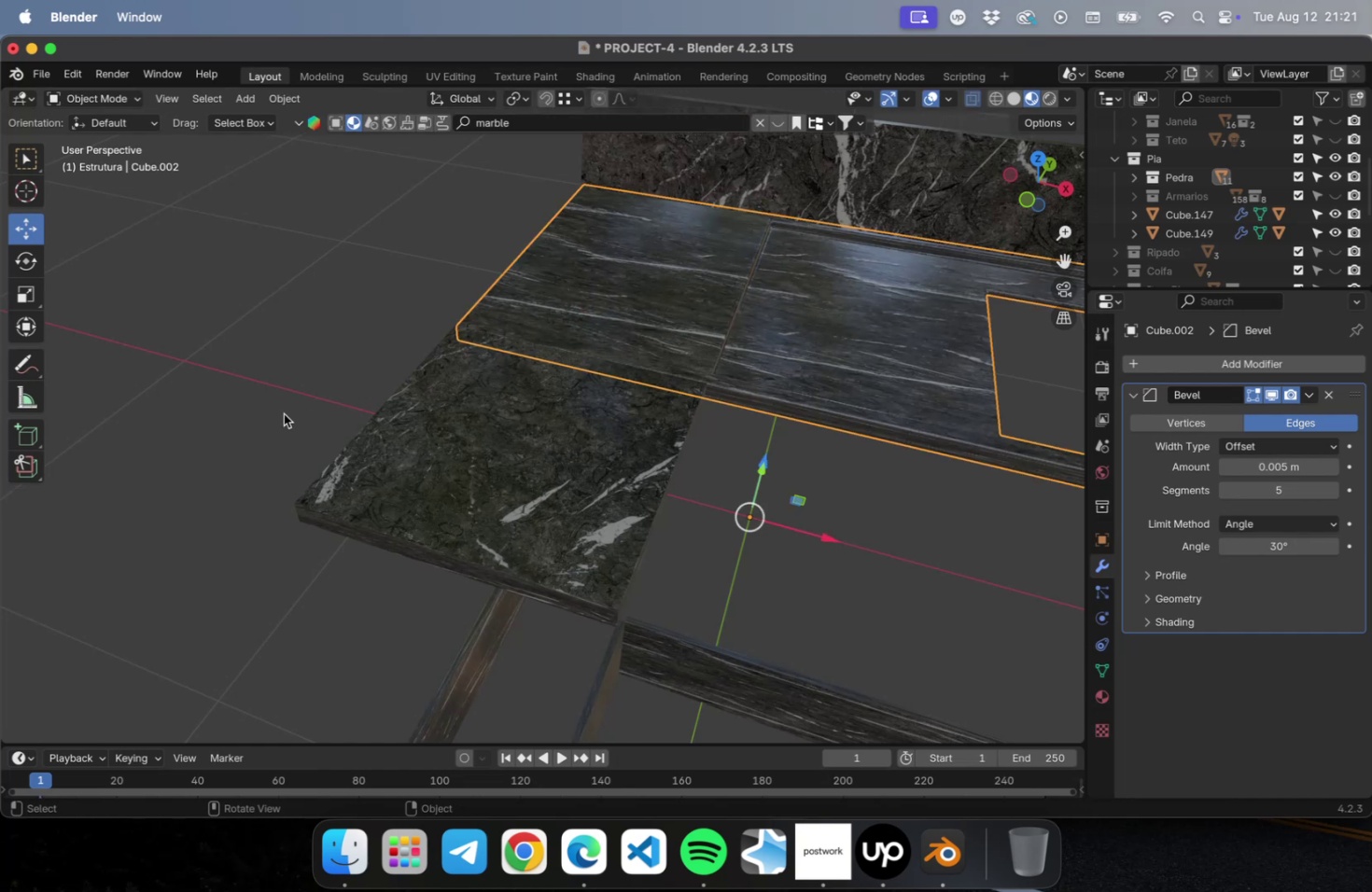 
left_click([284, 413])
 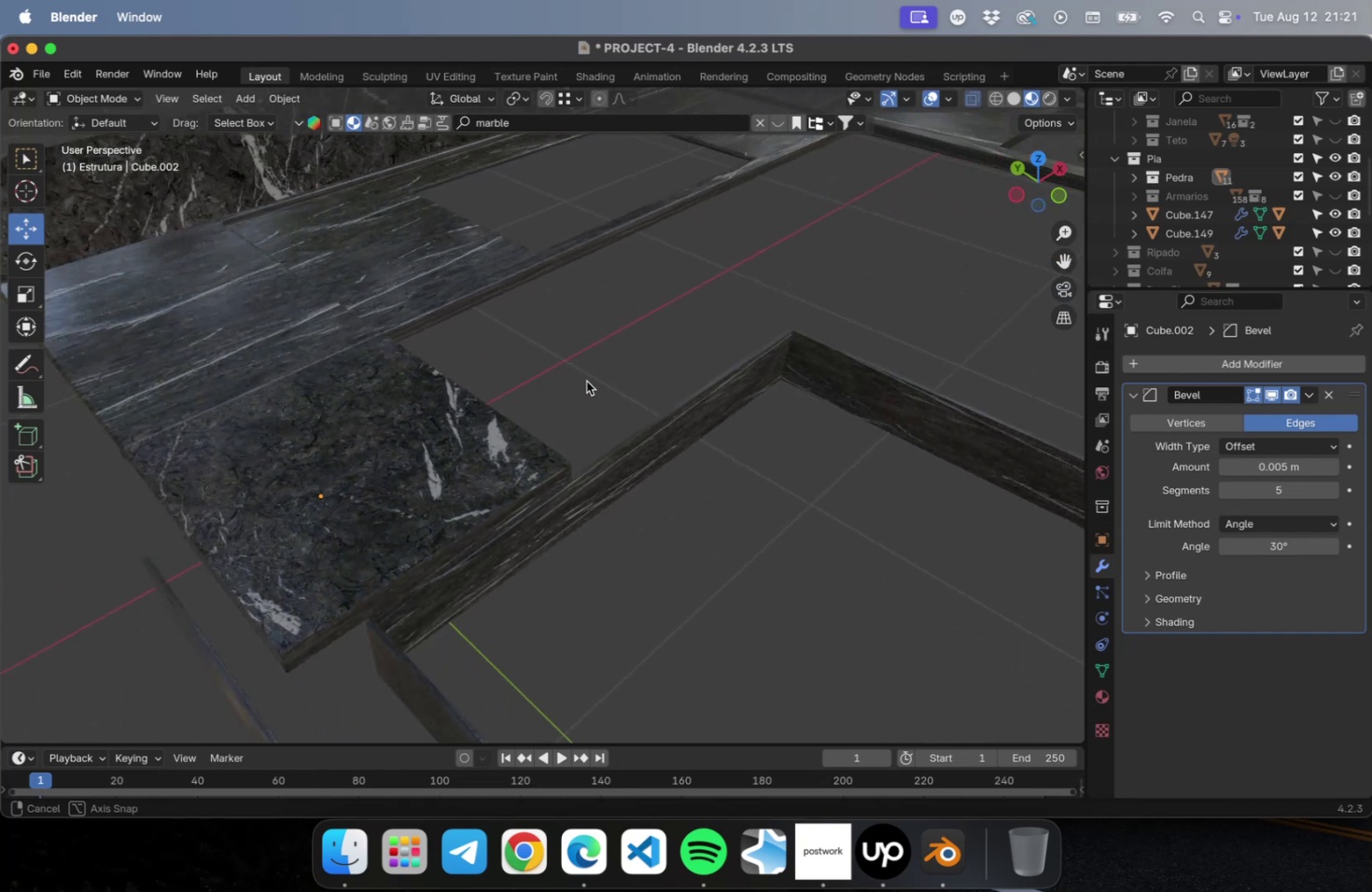 
hold_key(key=ShiftLeft, duration=0.56)
 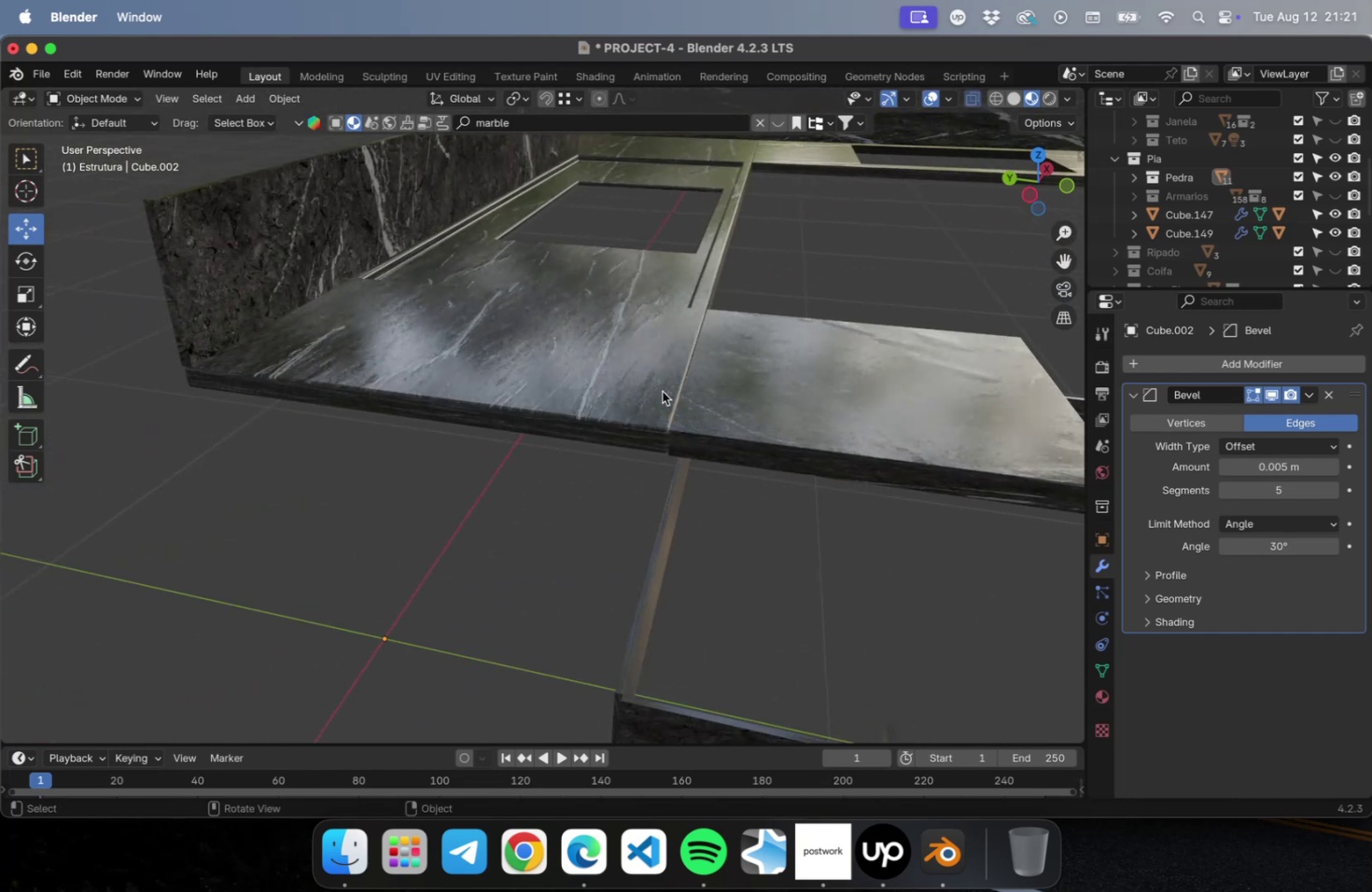 
left_click([752, 396])
 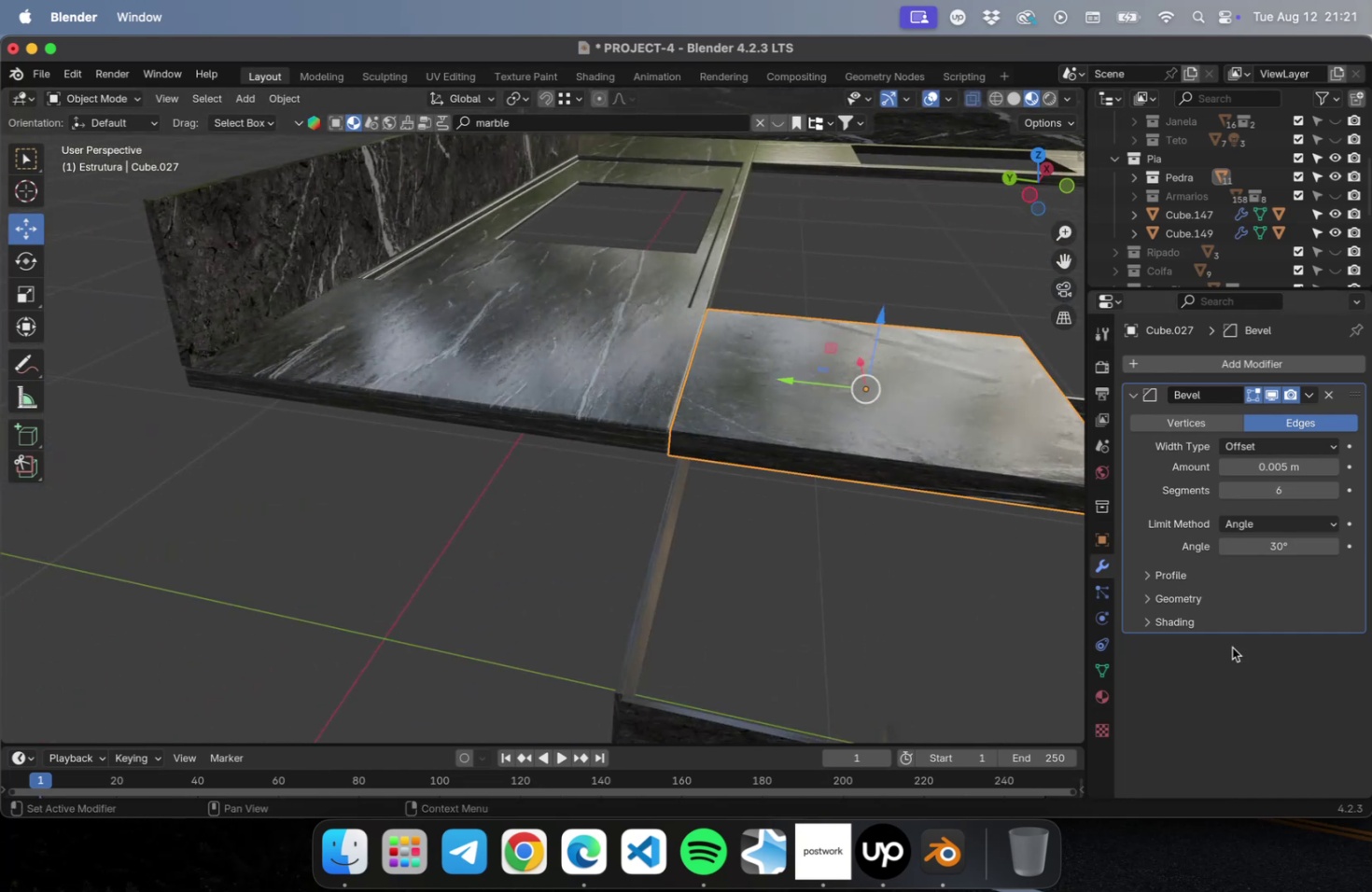 
wait(8.72)
 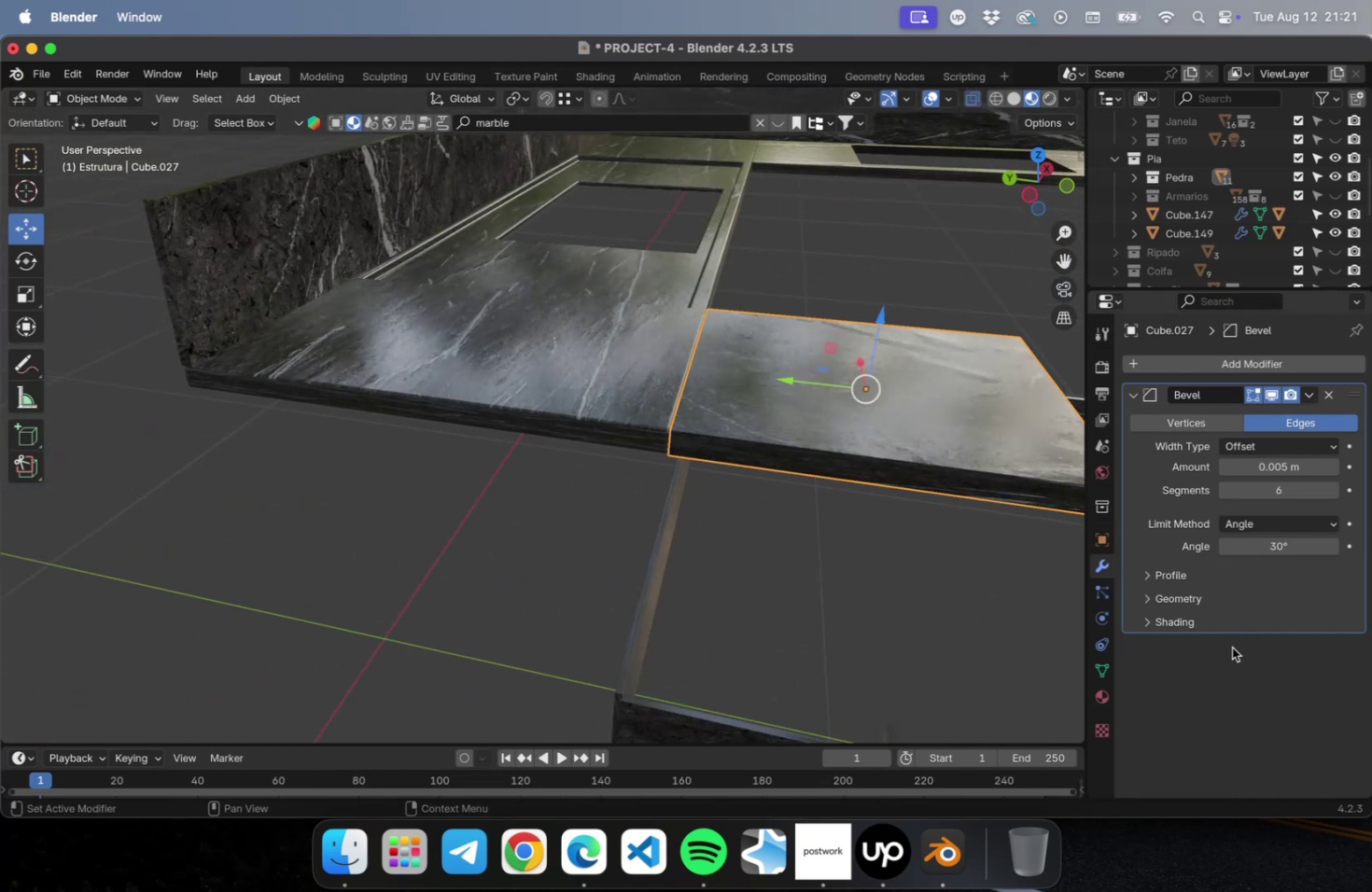 
left_click([1167, 625])
 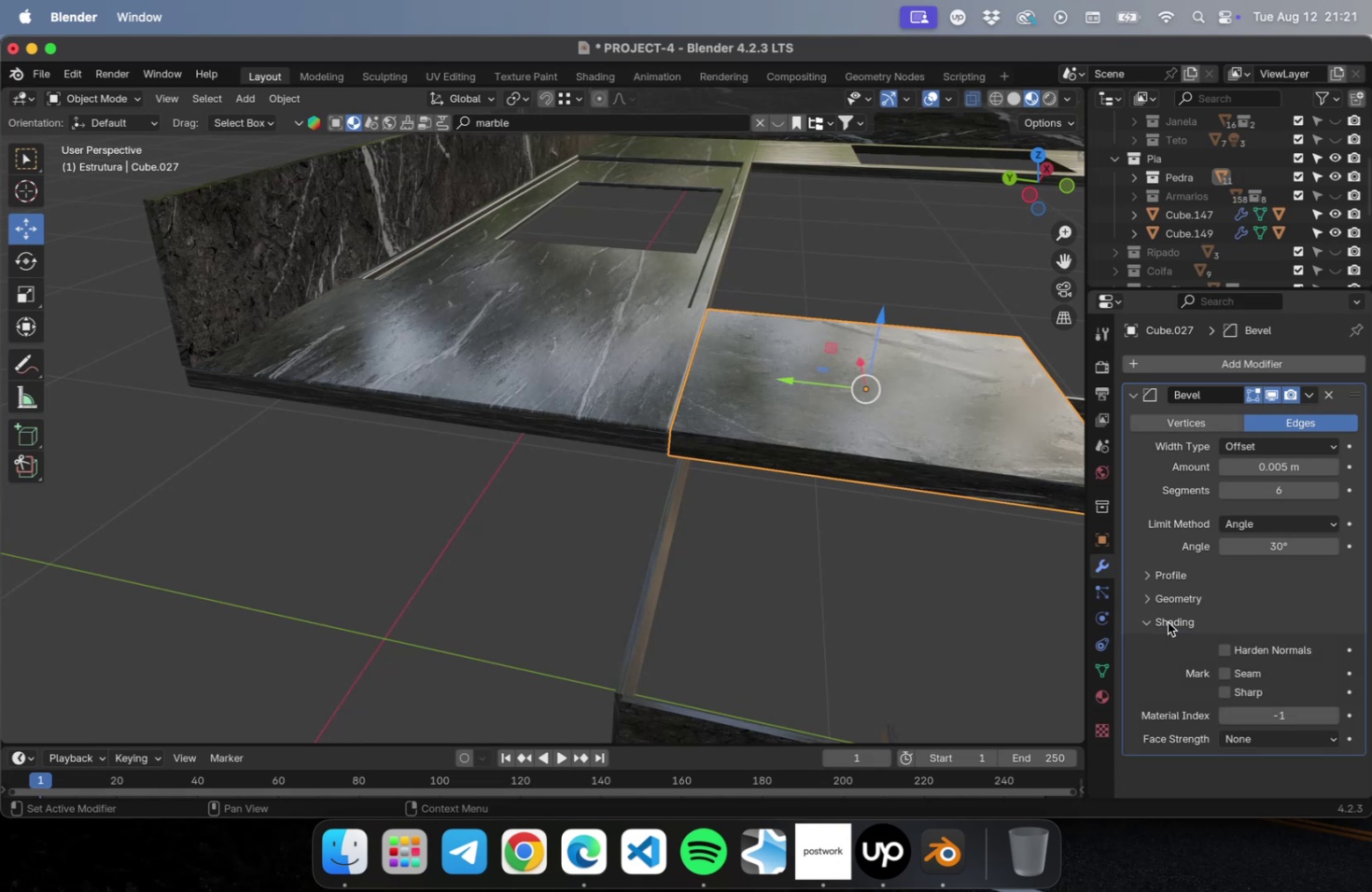 
double_click([1167, 610])
 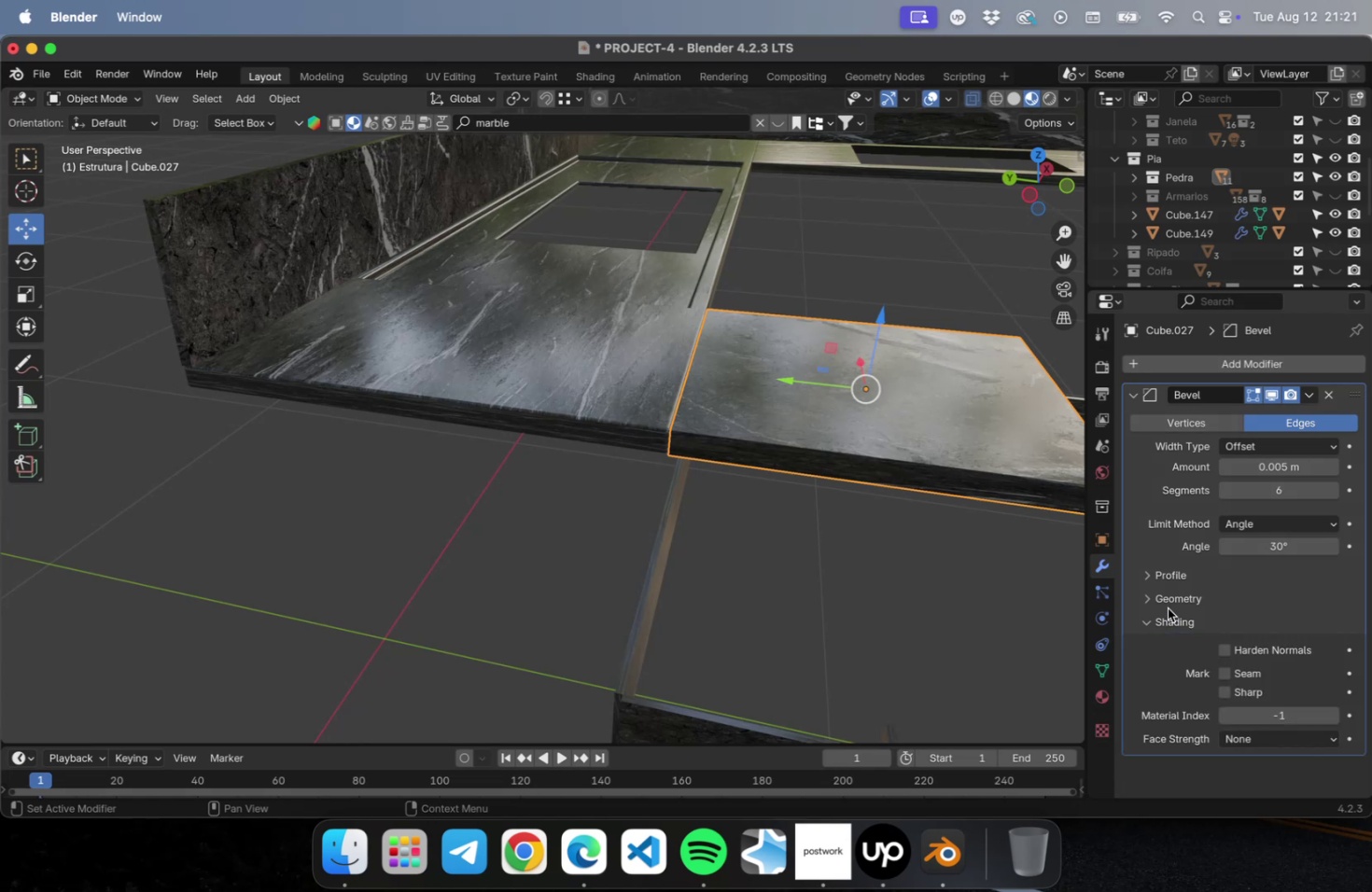 
left_click([1167, 607])
 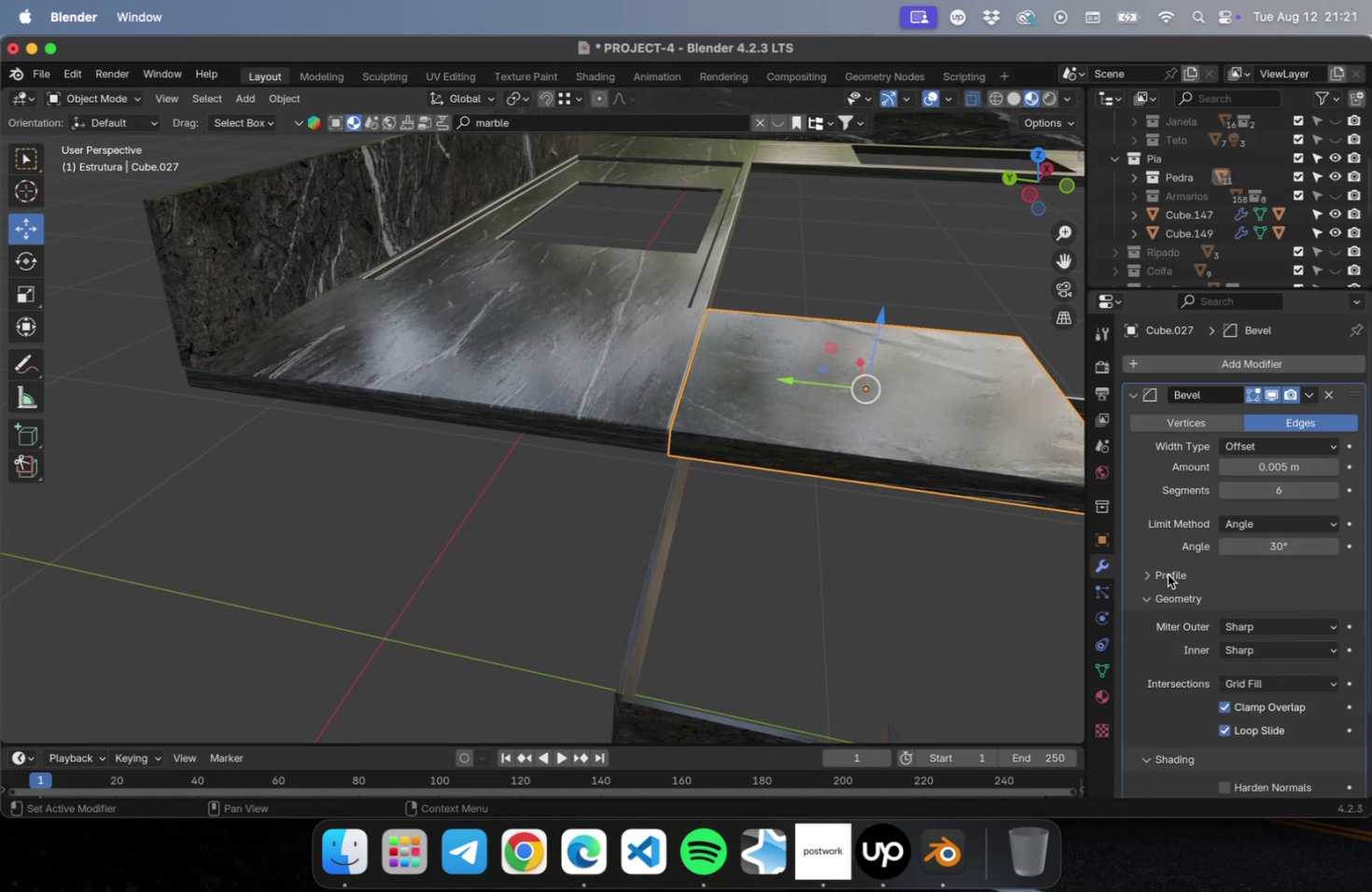 
left_click([1167, 574])
 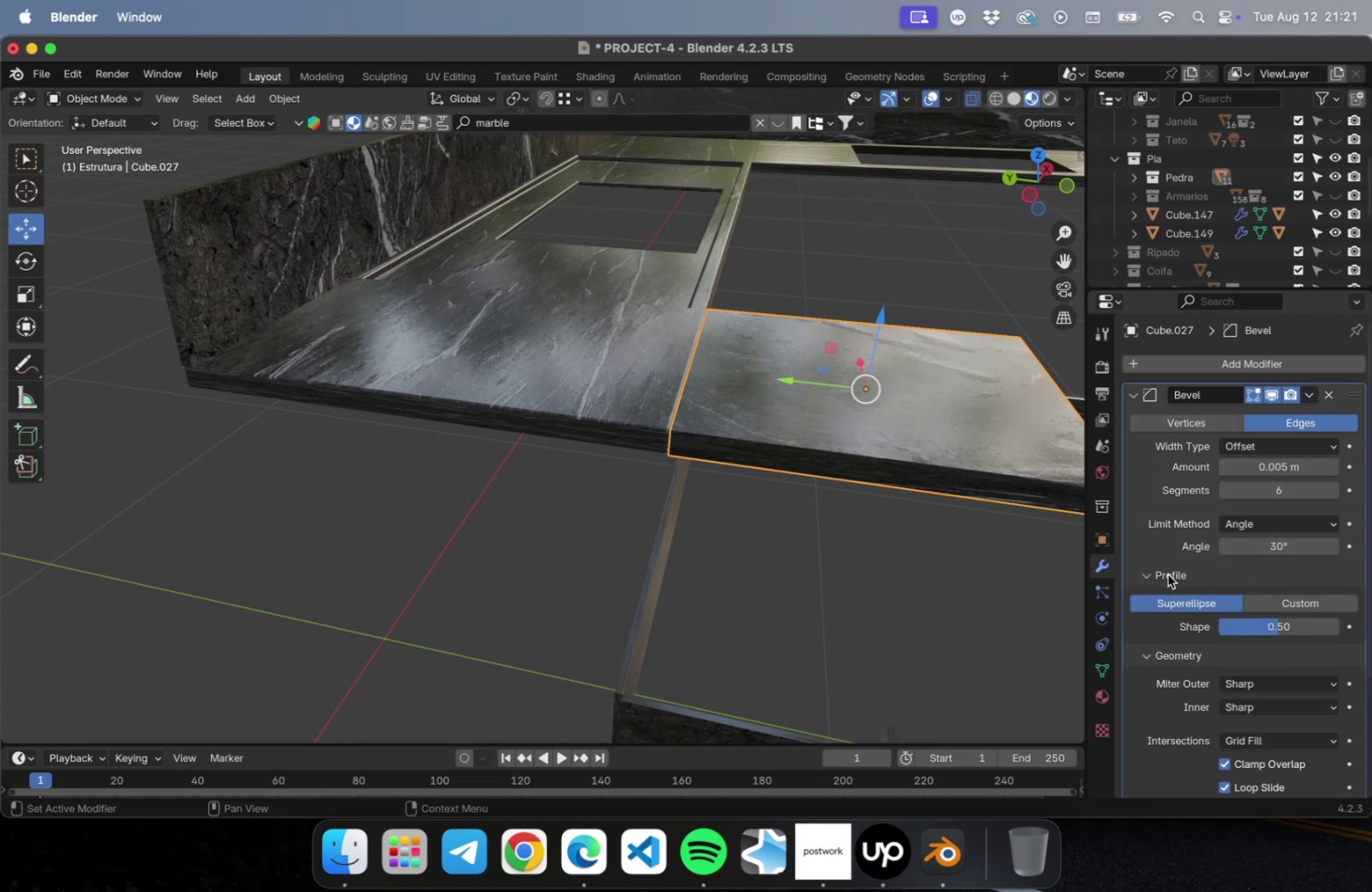 
left_click([1167, 574])
 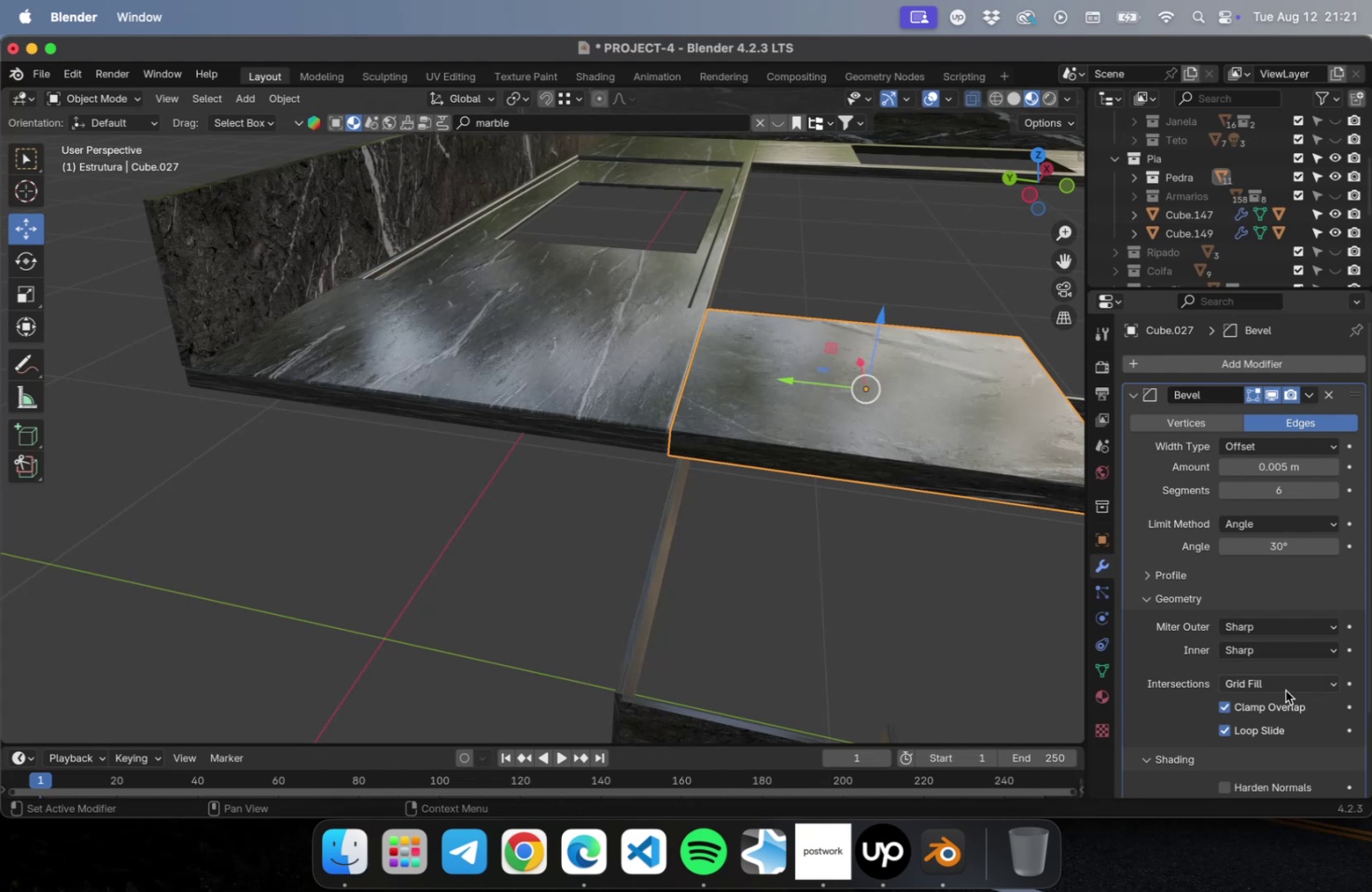 
left_click([1284, 689])
 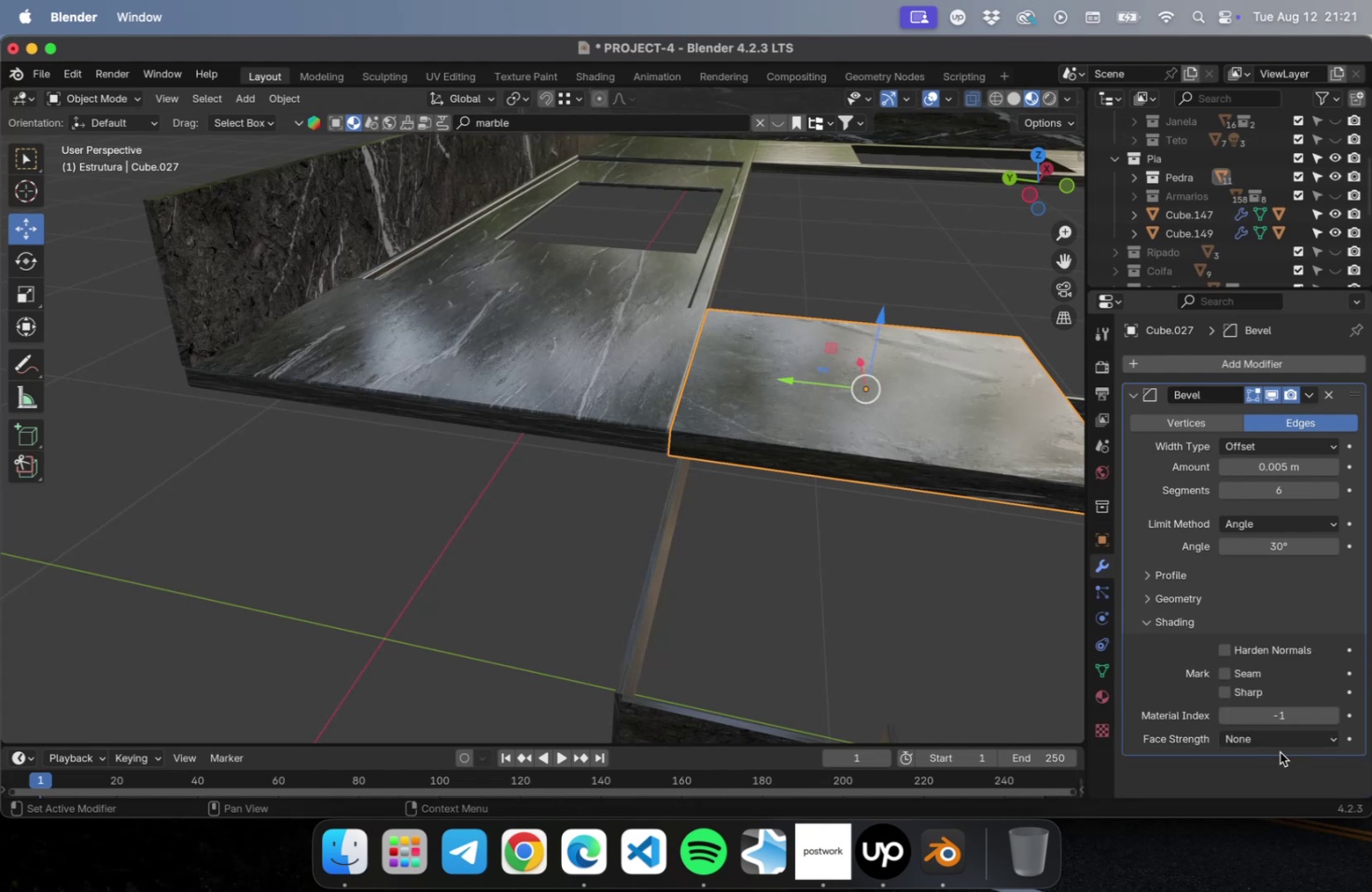 
left_click([1270, 746])
 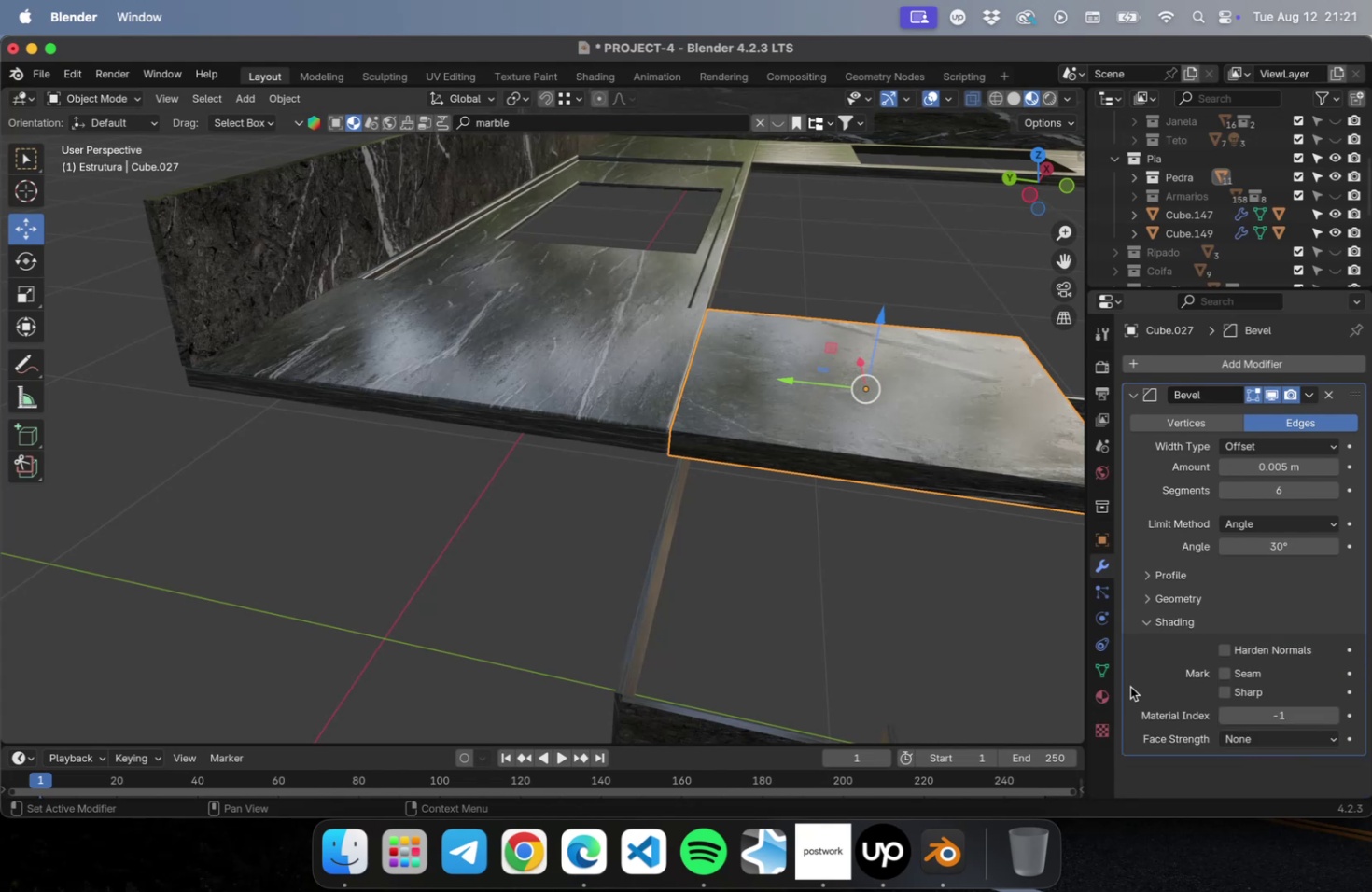 
key(Shift+ShiftLeft)
 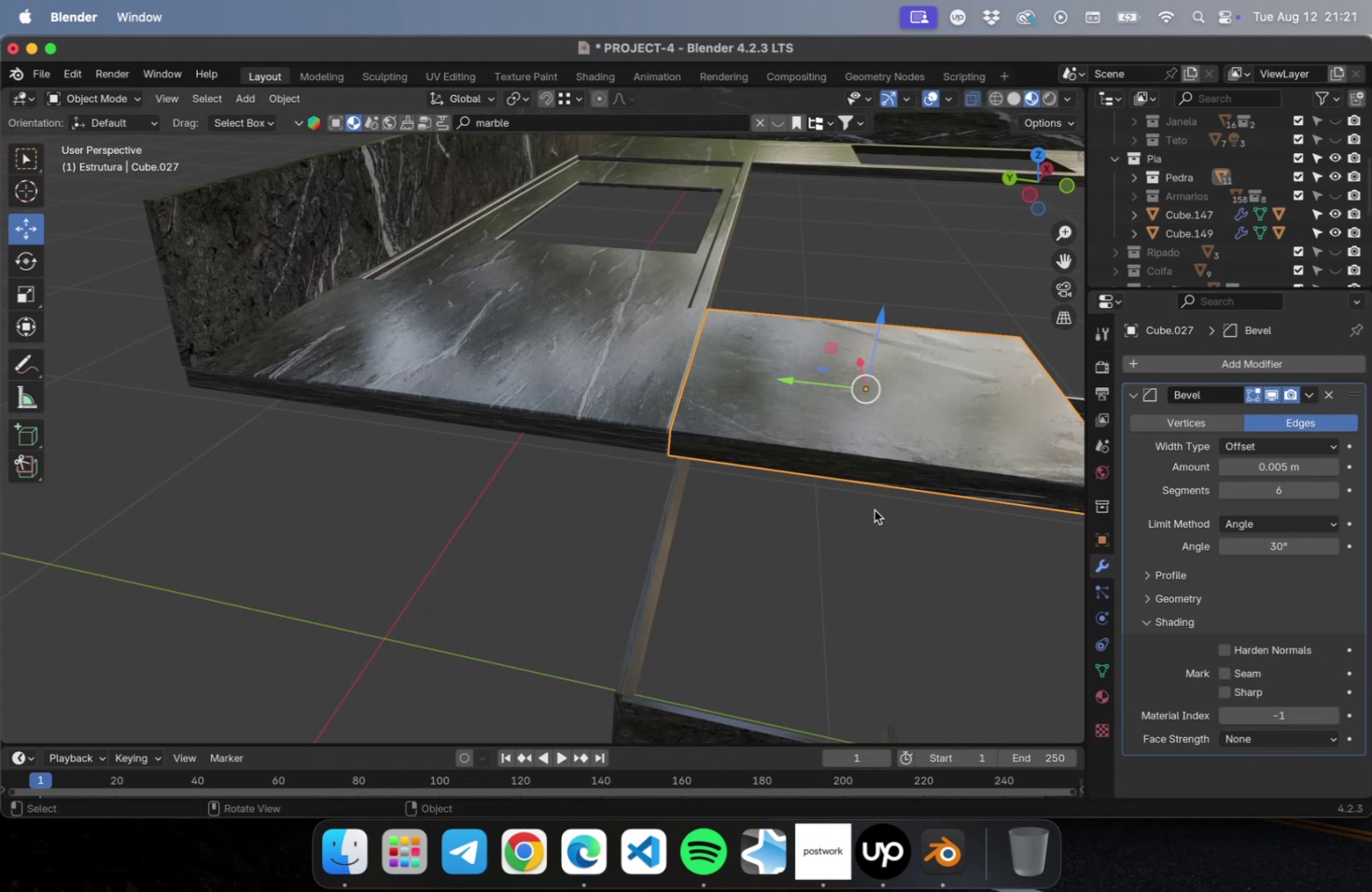 
hold_key(key=ShiftLeft, duration=1.03)
 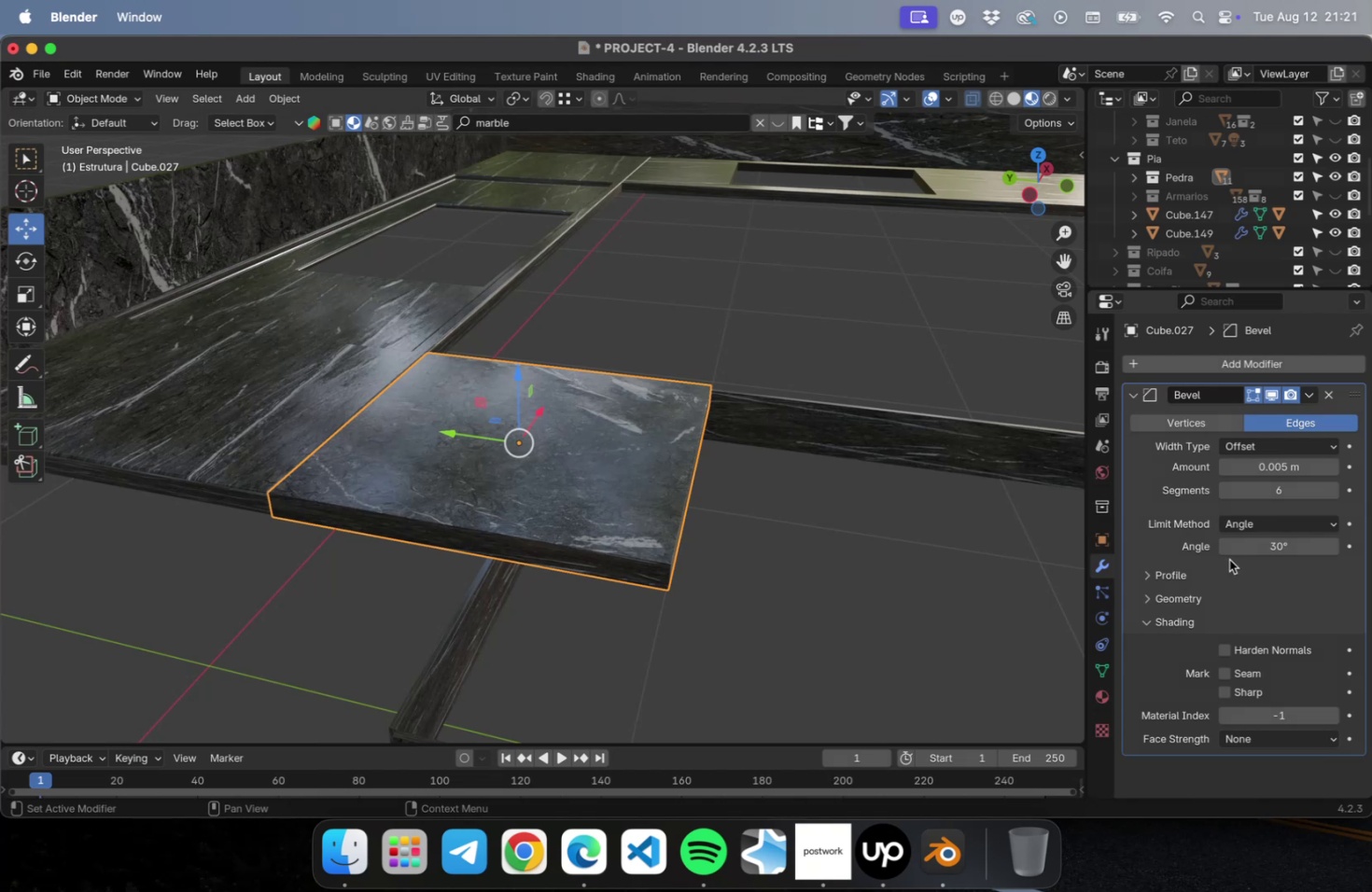 
wait(6.12)
 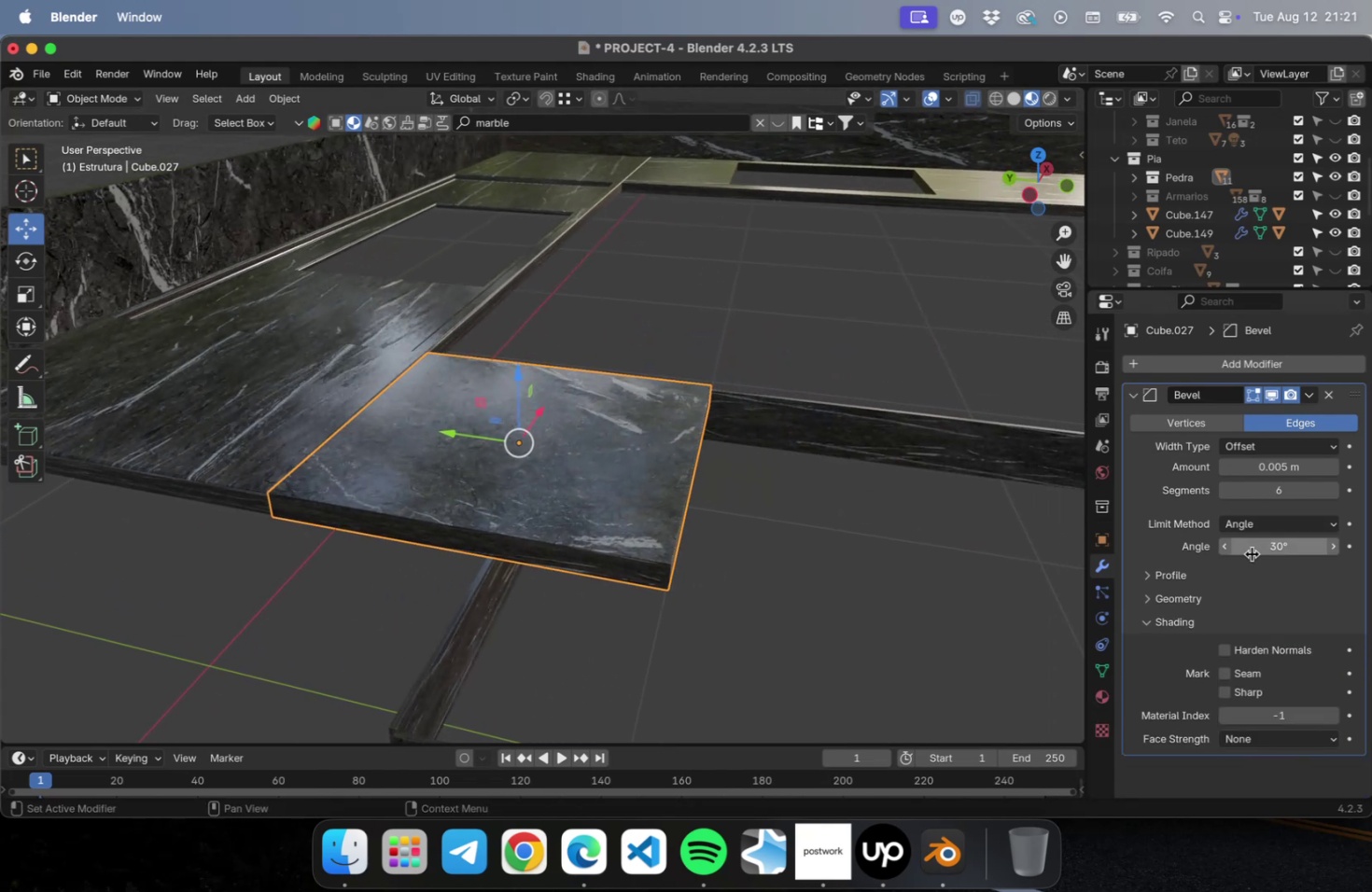 
left_click([1331, 392])
 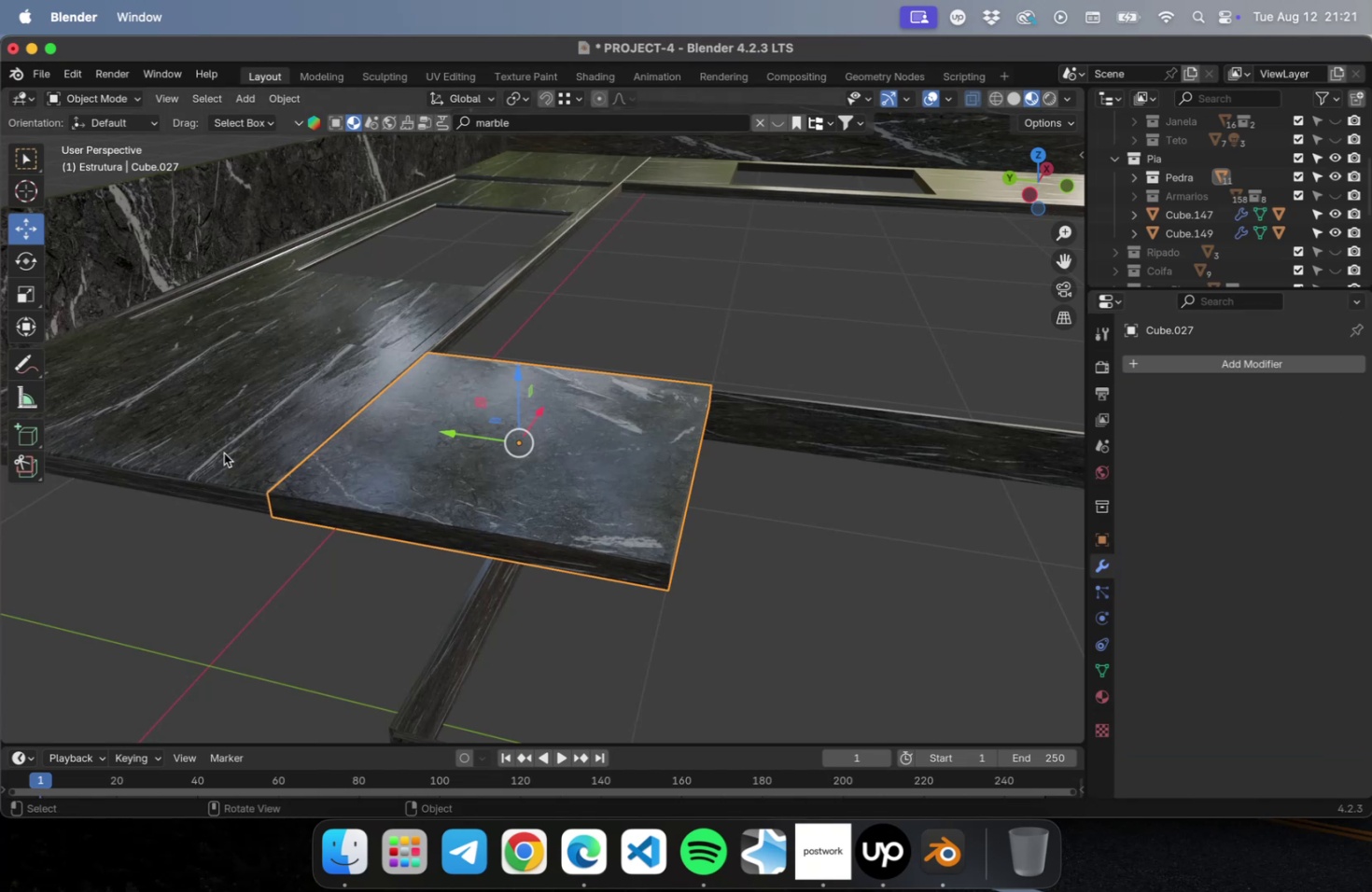 
left_click([222, 447])
 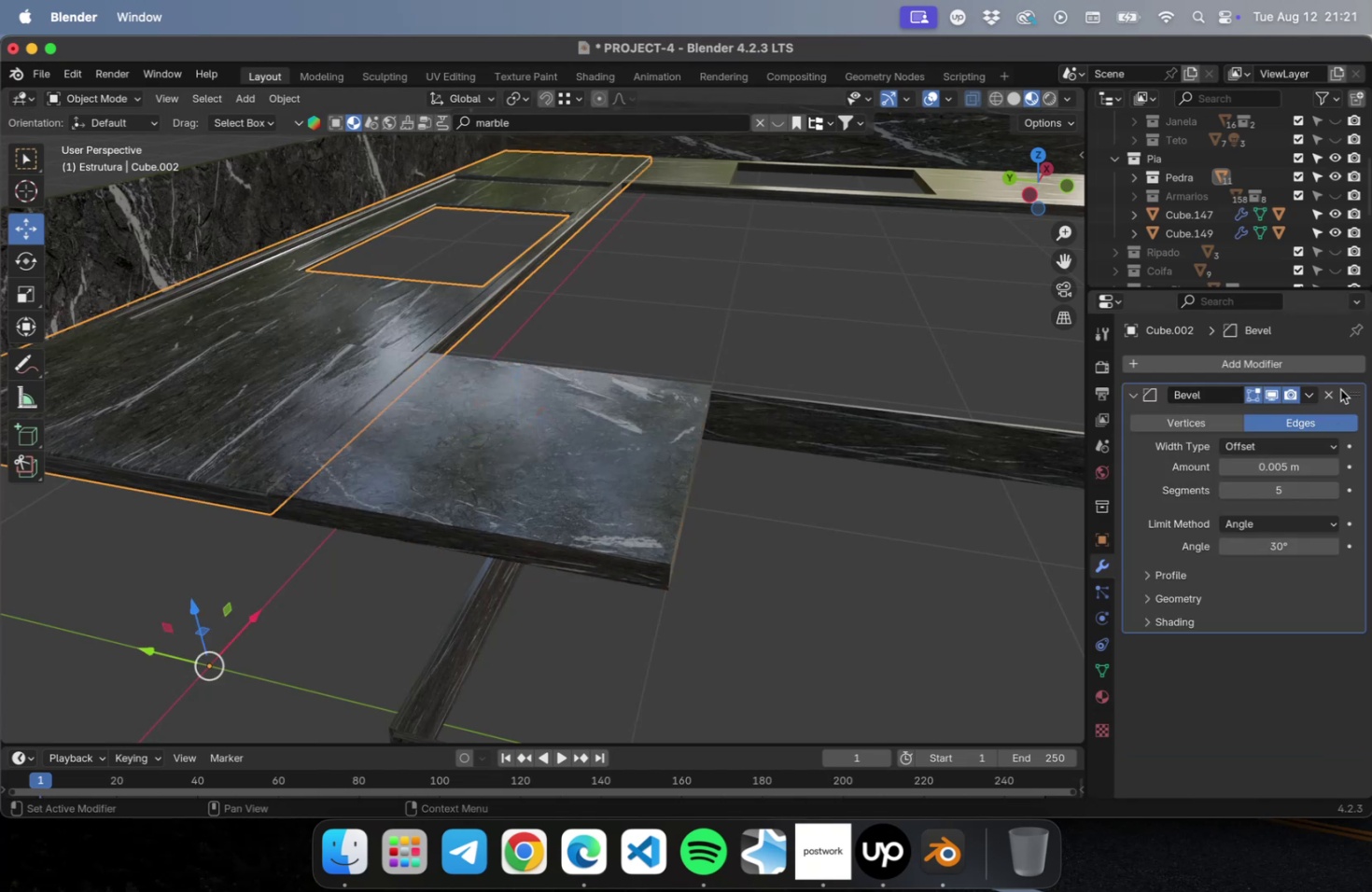 
left_click([1325, 390])
 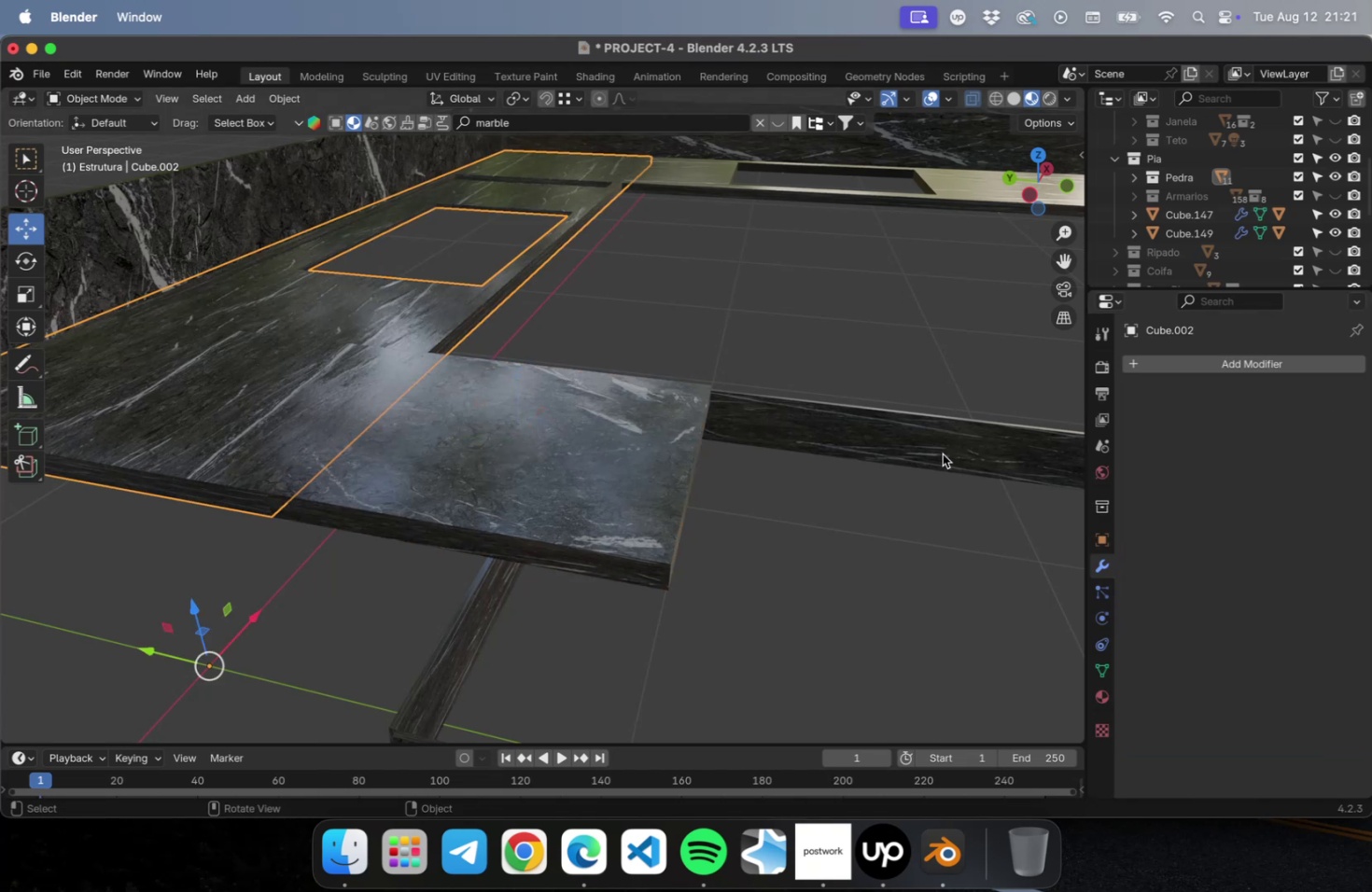 
scroll: coordinate [900, 455], scroll_direction: down, amount: 2.0
 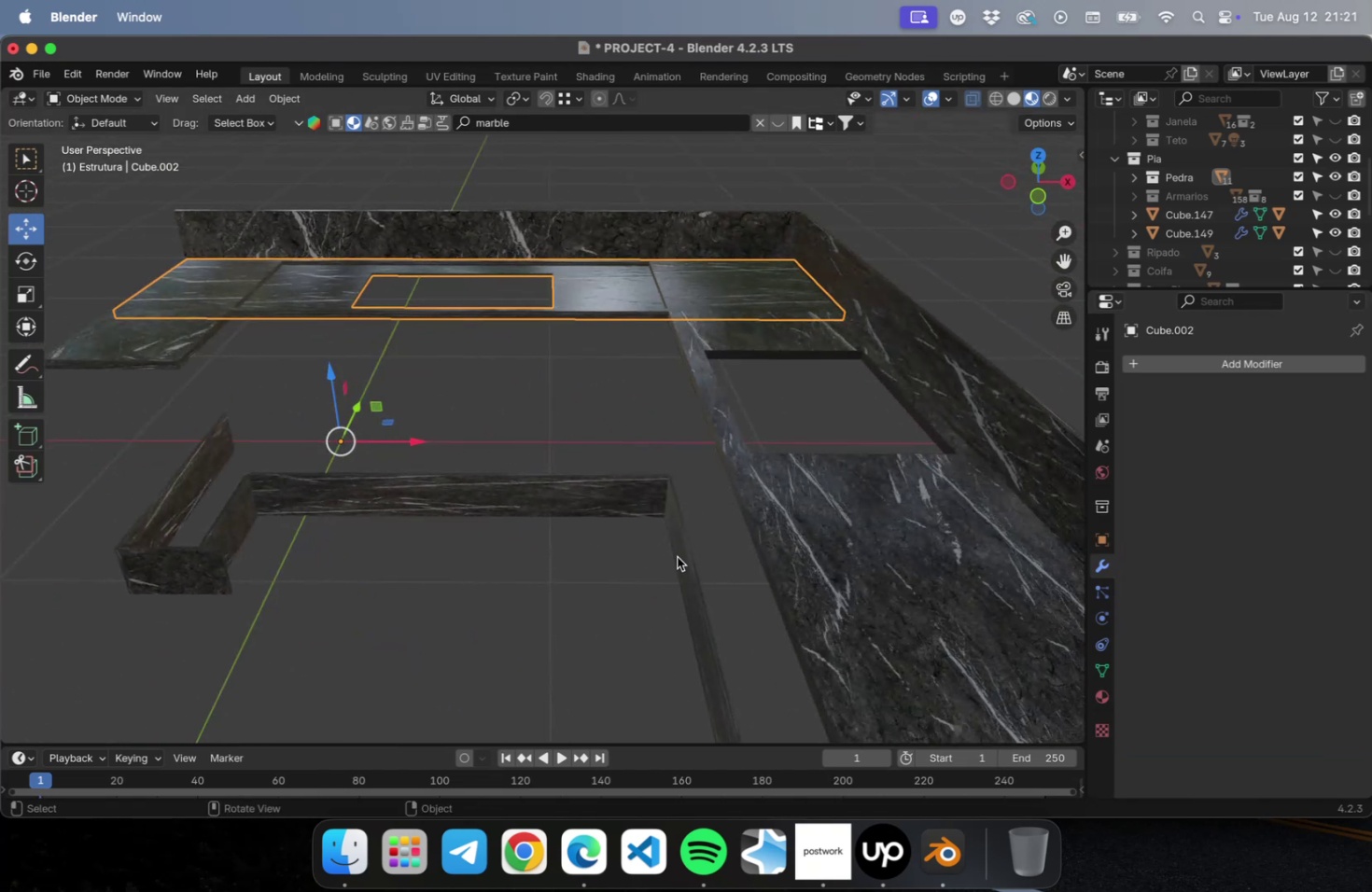 
left_click([580, 612])
 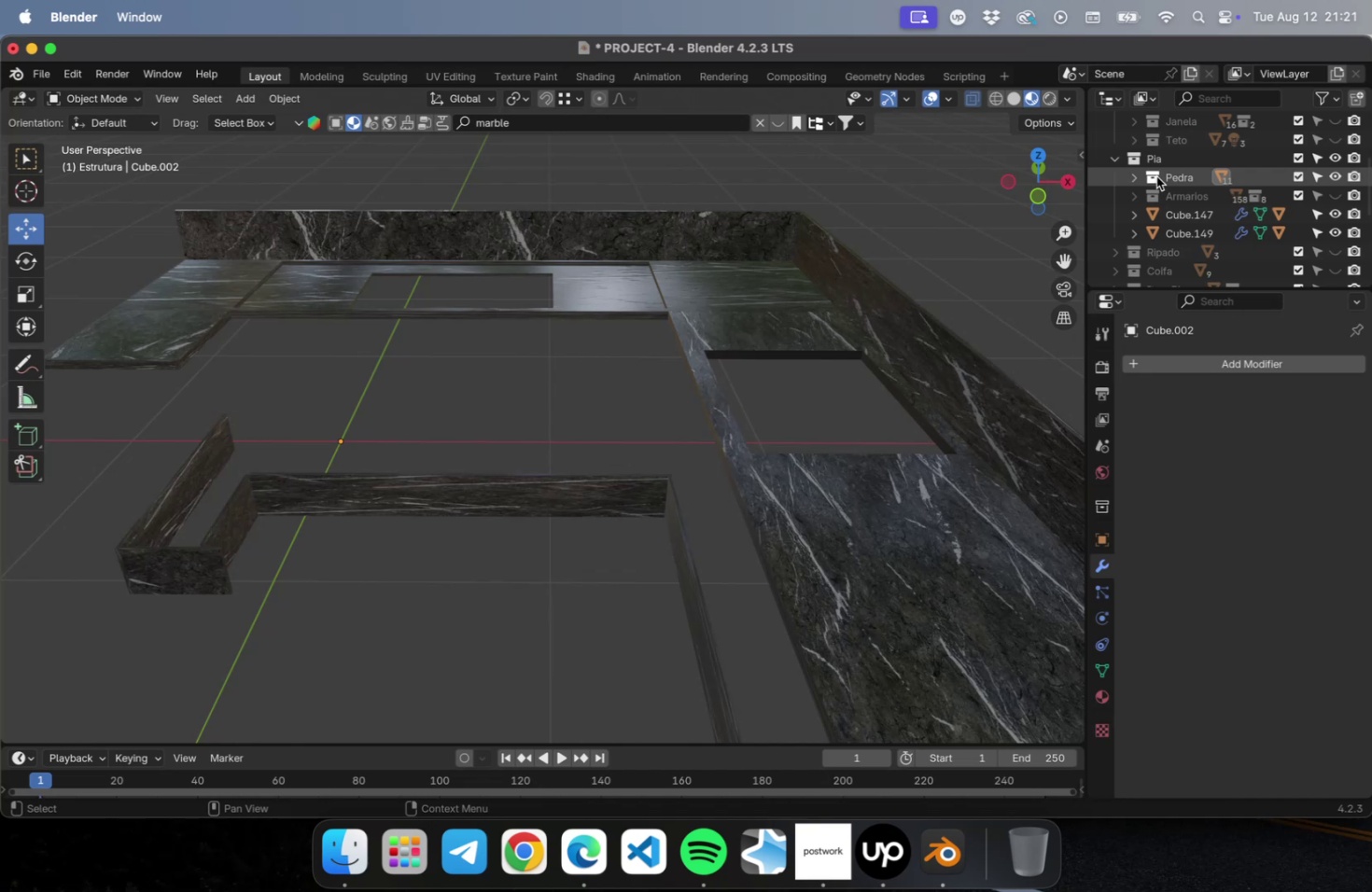 
left_click([1129, 181])
 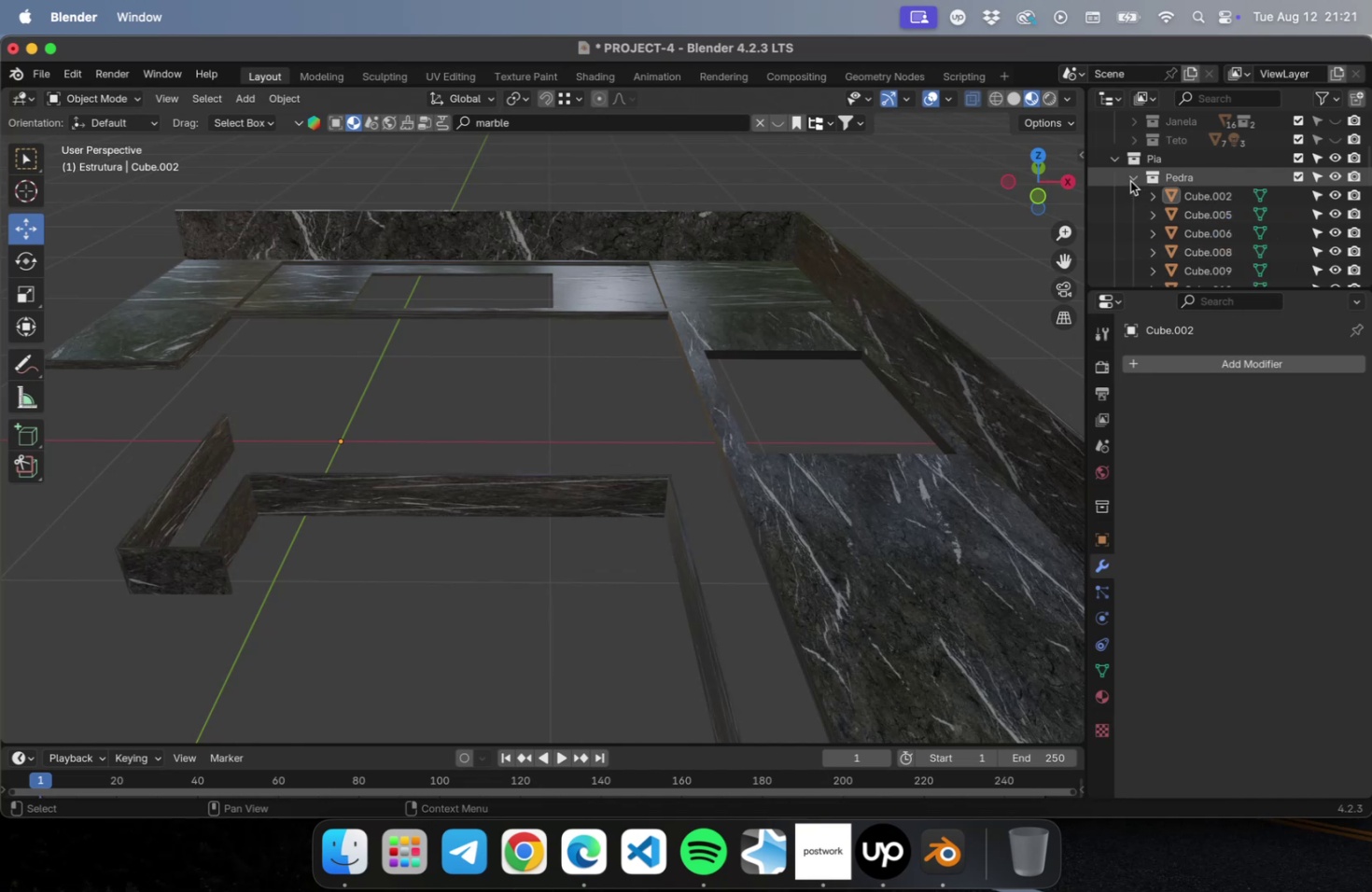 
left_click([1129, 181])
 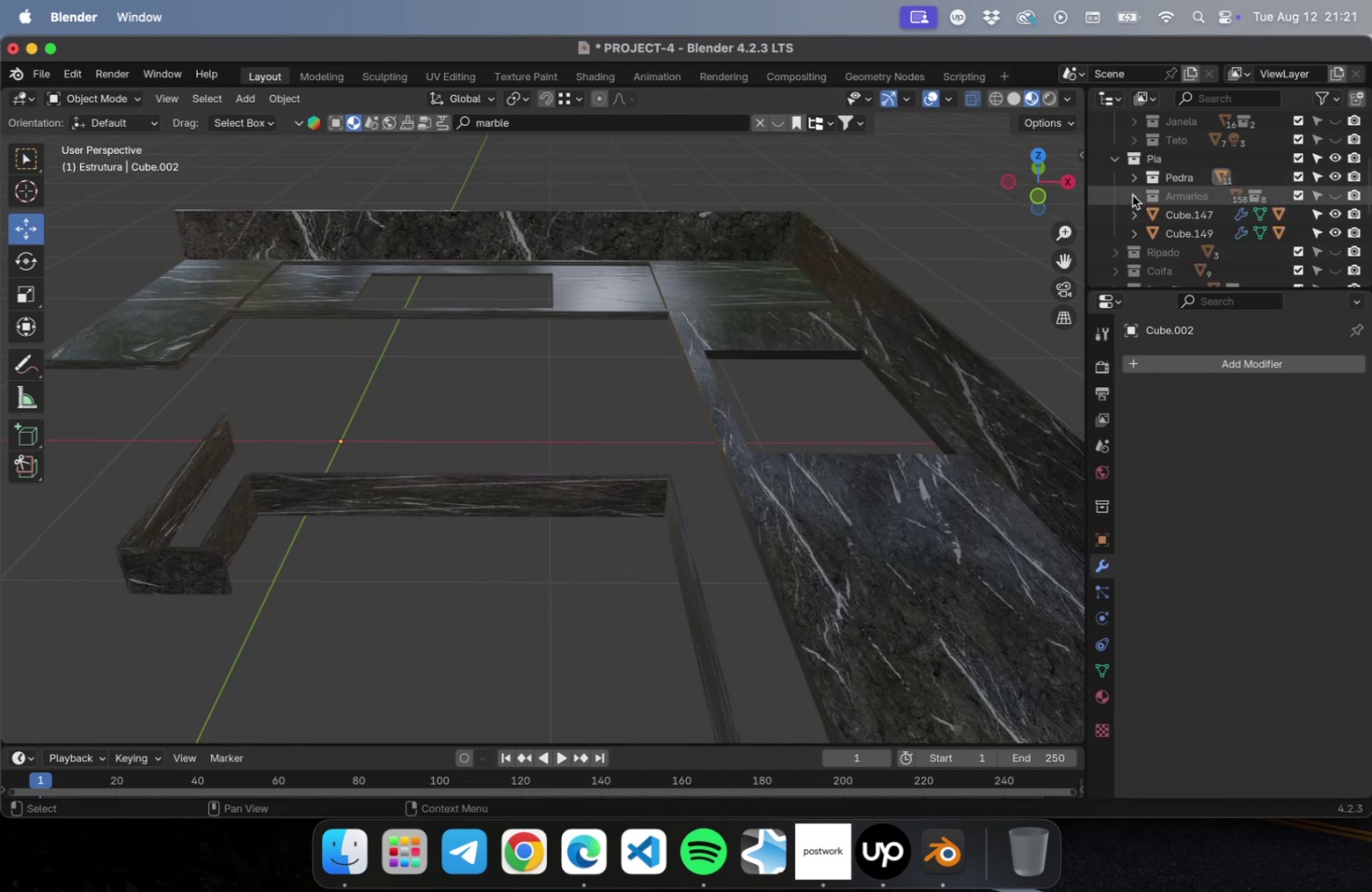 
left_click([1131, 195])
 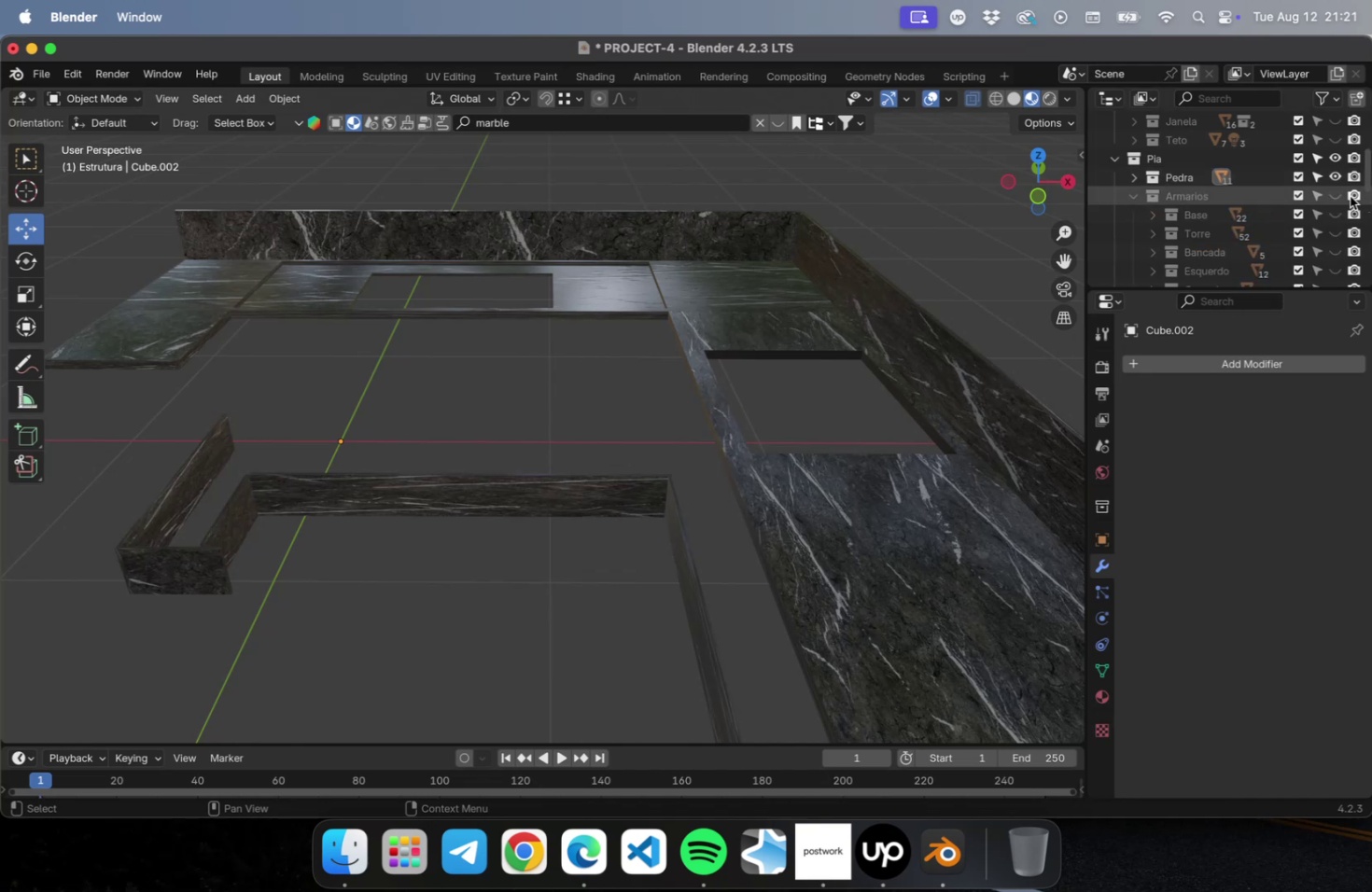 
left_click([1336, 175])
 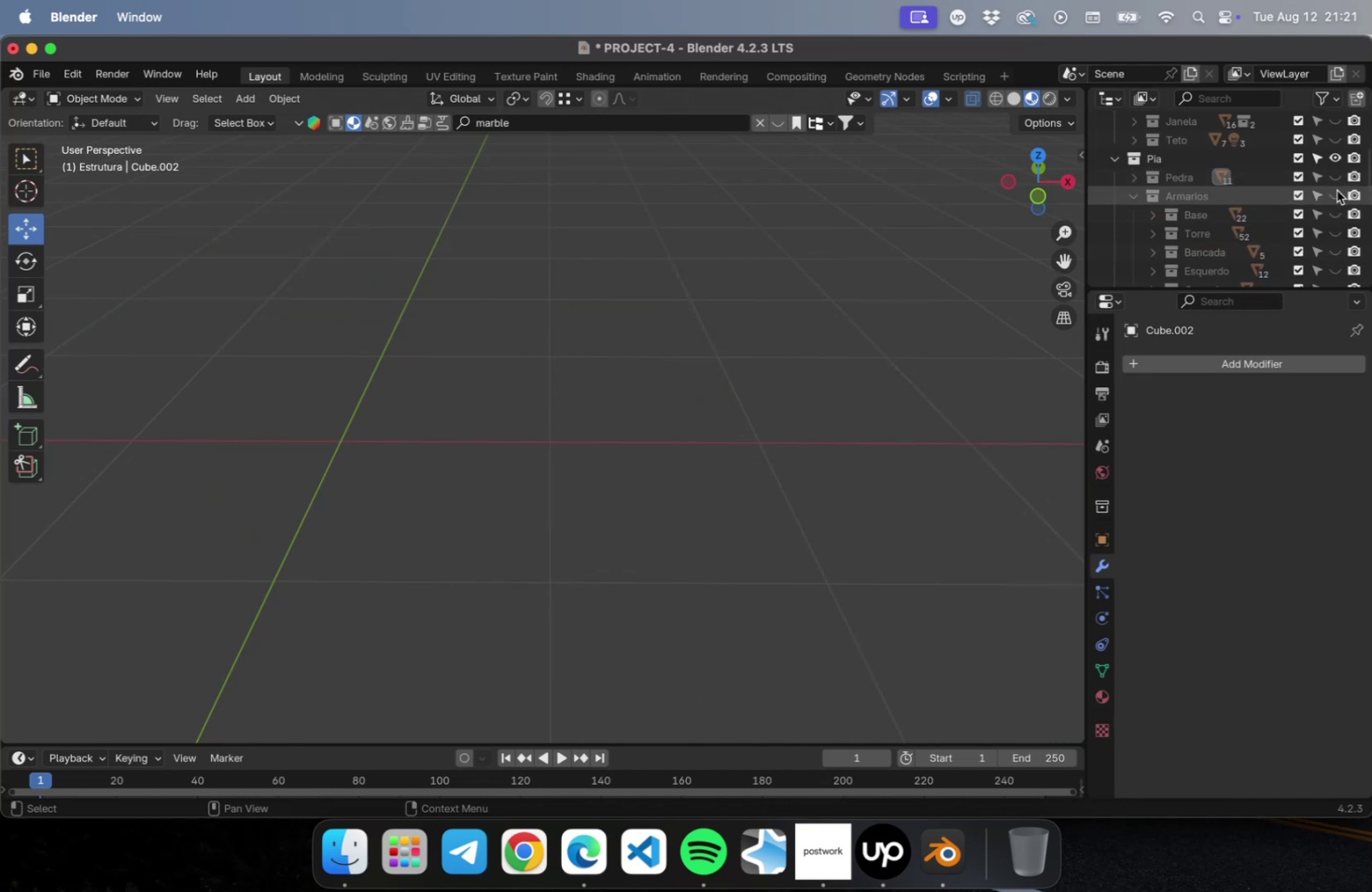 
left_click([1337, 190])
 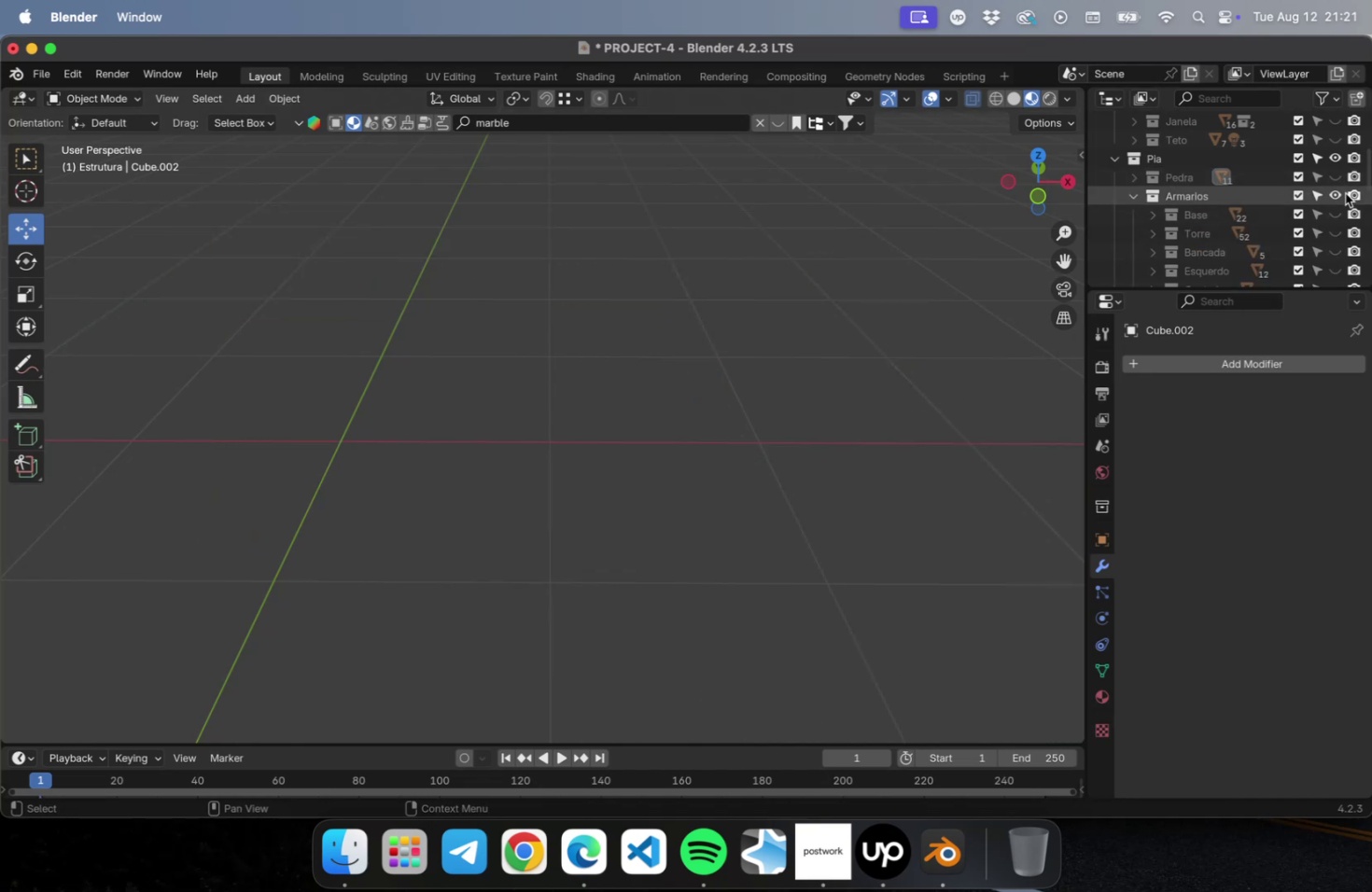 
scroll: coordinate [570, 411], scroll_direction: down, amount: 4.0
 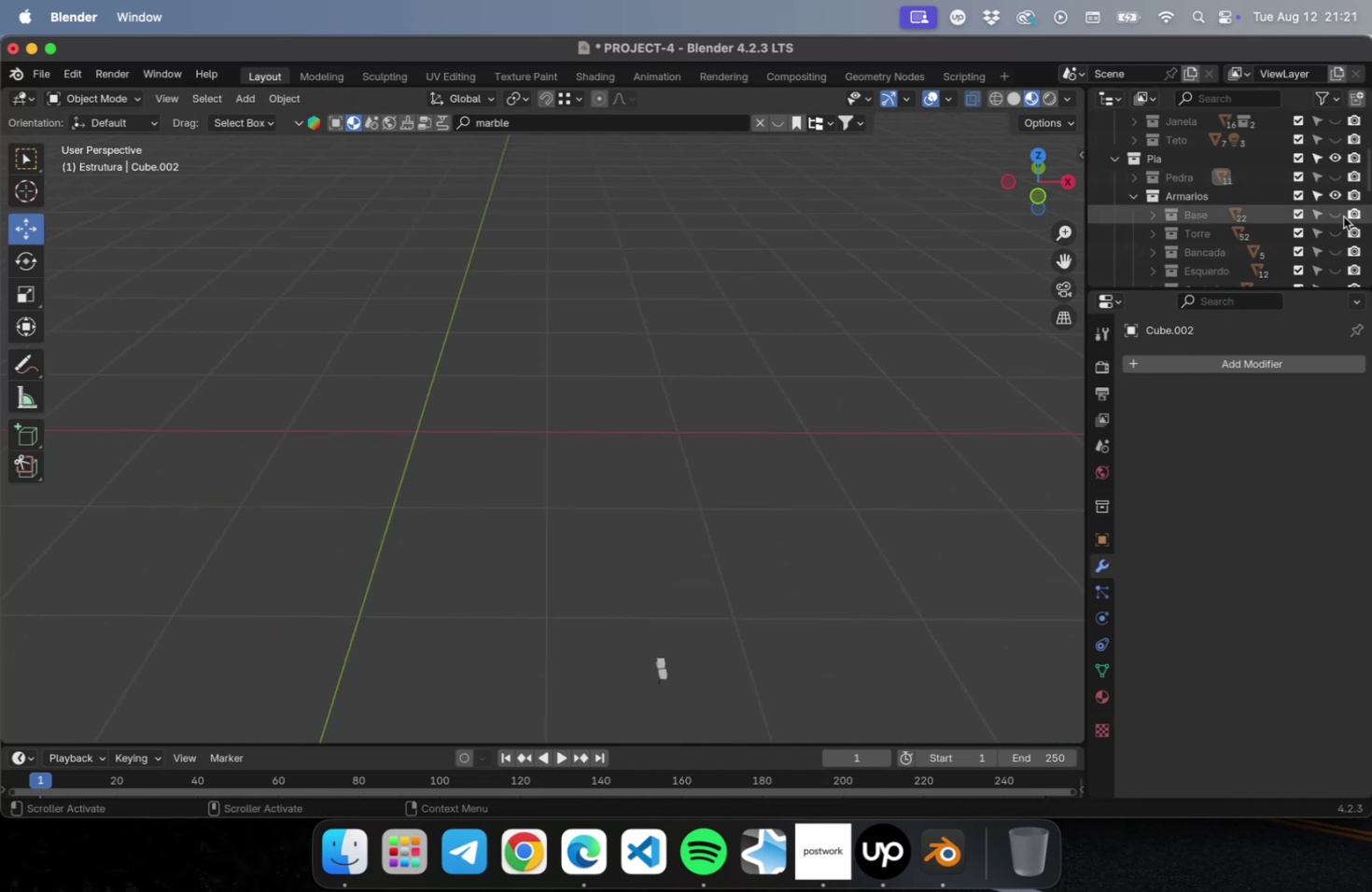 
left_click([1339, 215])
 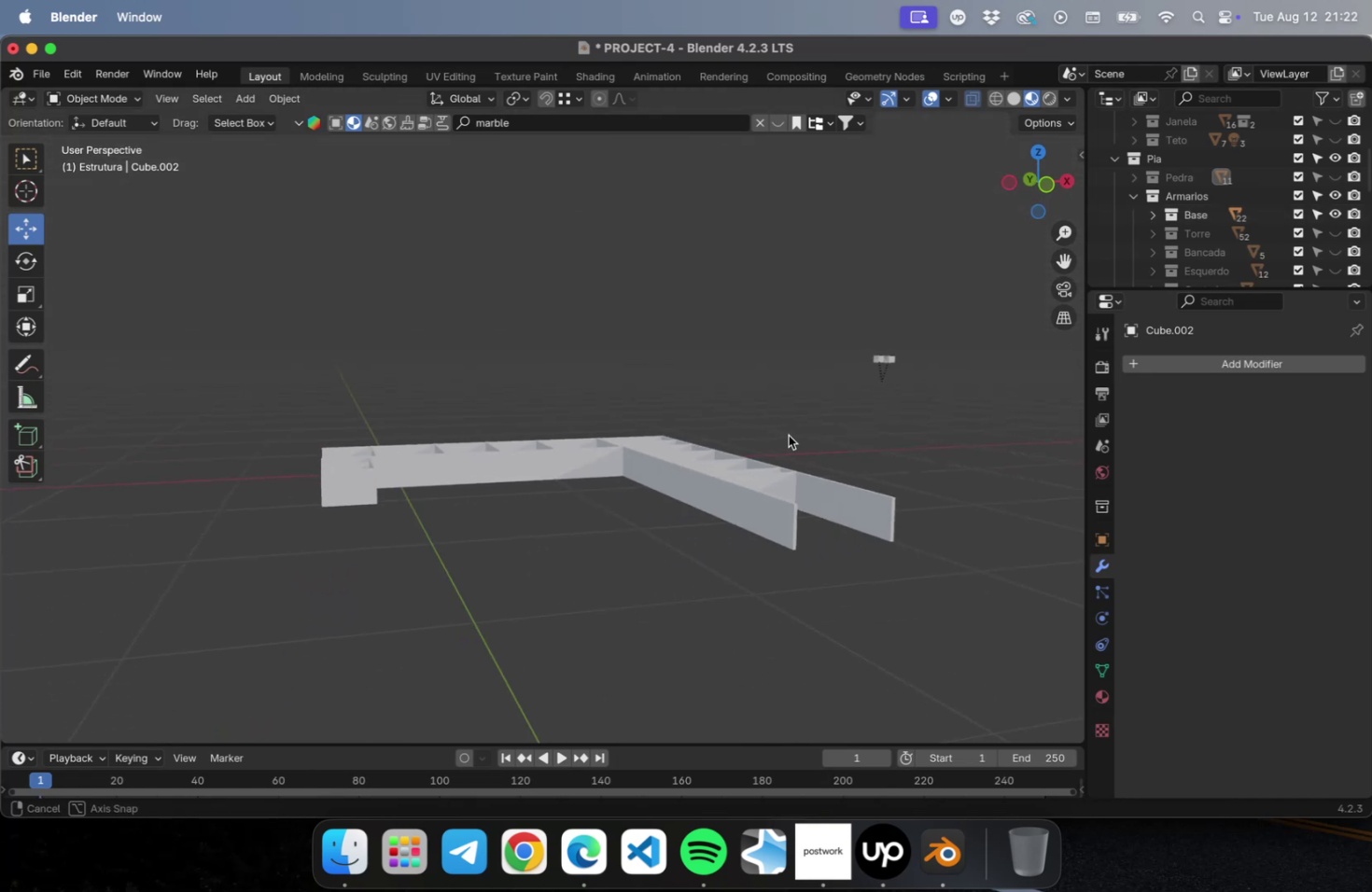 
hold_key(key=ShiftLeft, duration=0.45)
 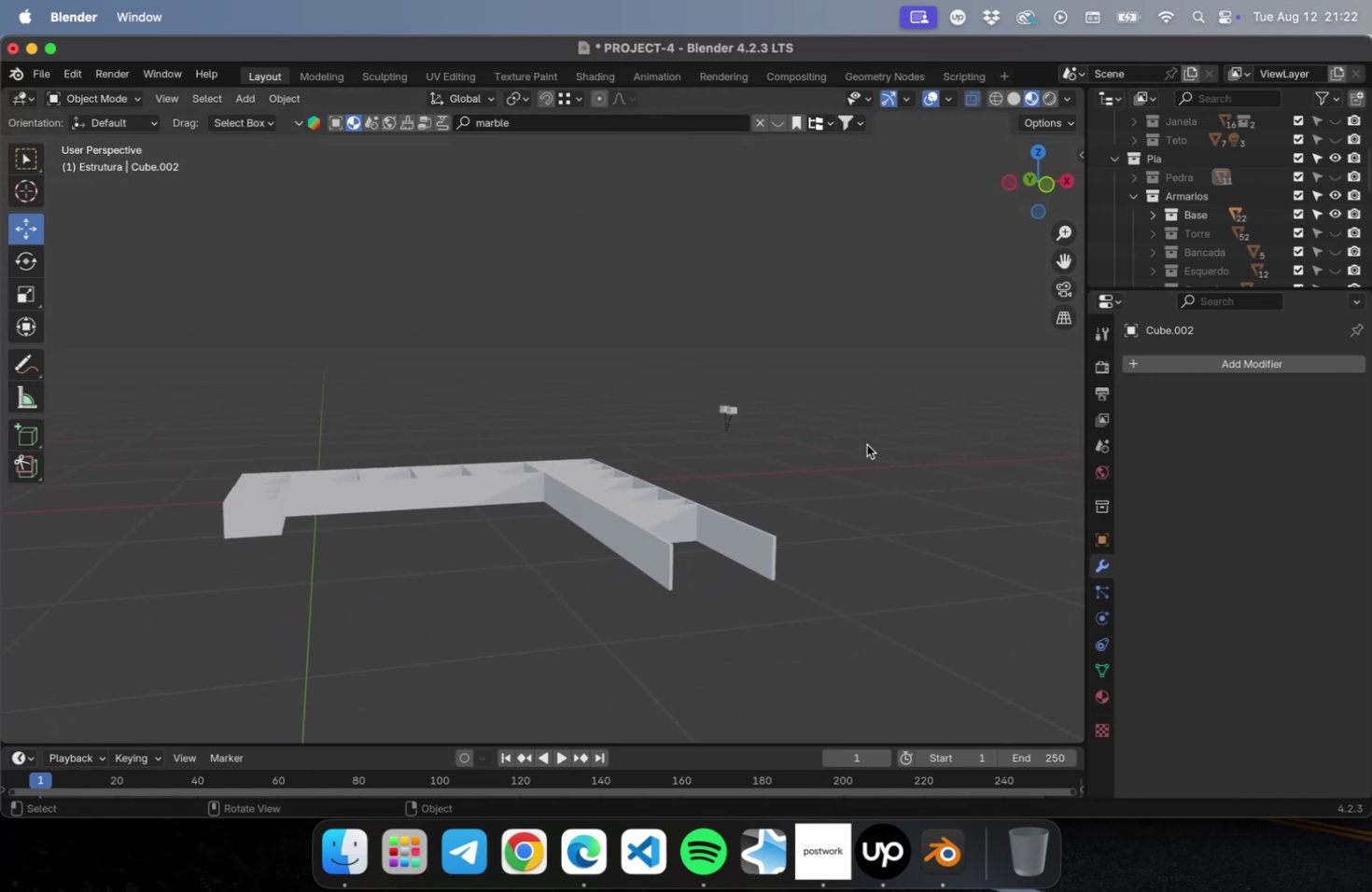 
left_click_drag(start_coordinate=[861, 456], to_coordinate=[693, 343])
 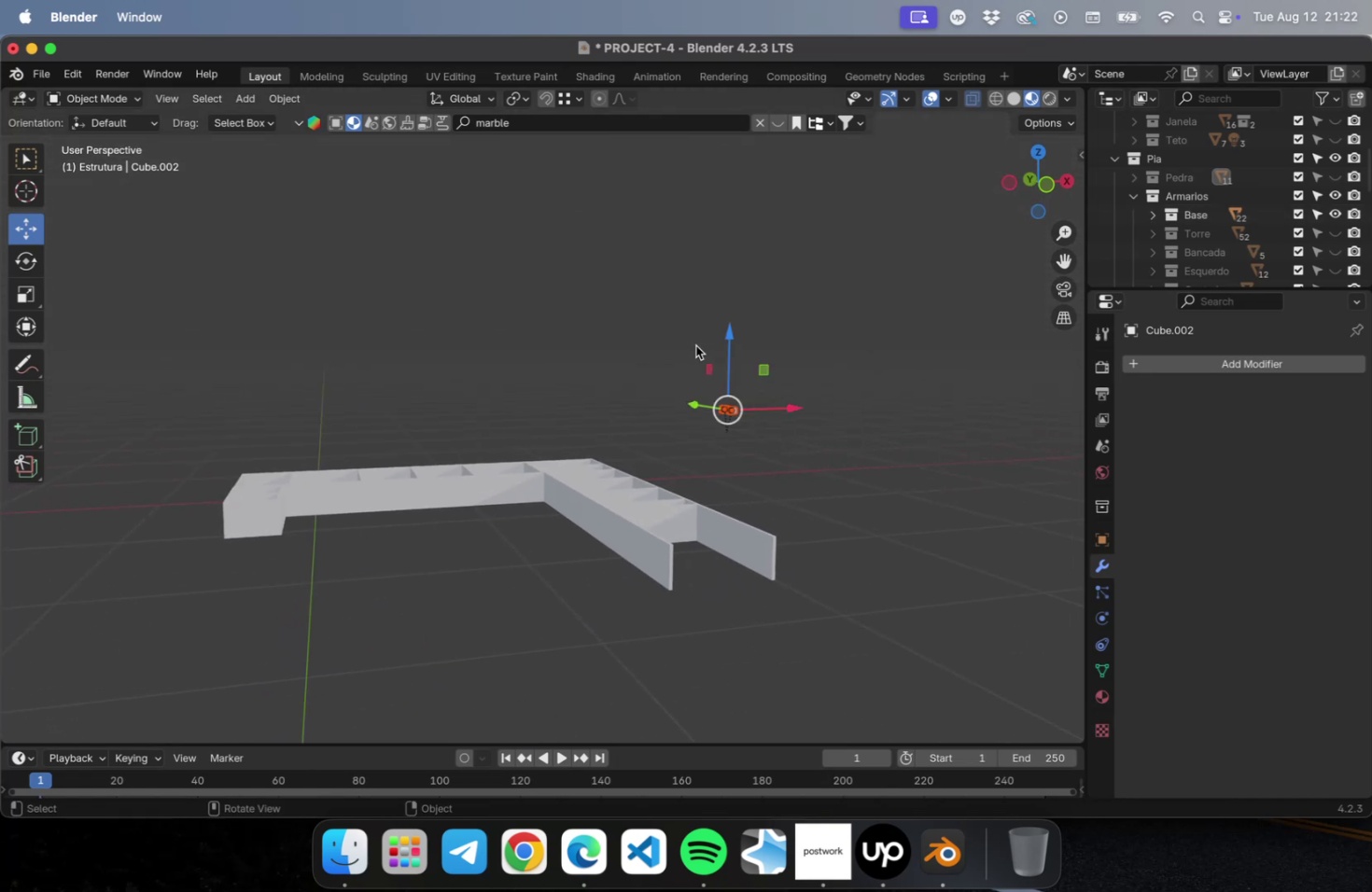 
key(M)
 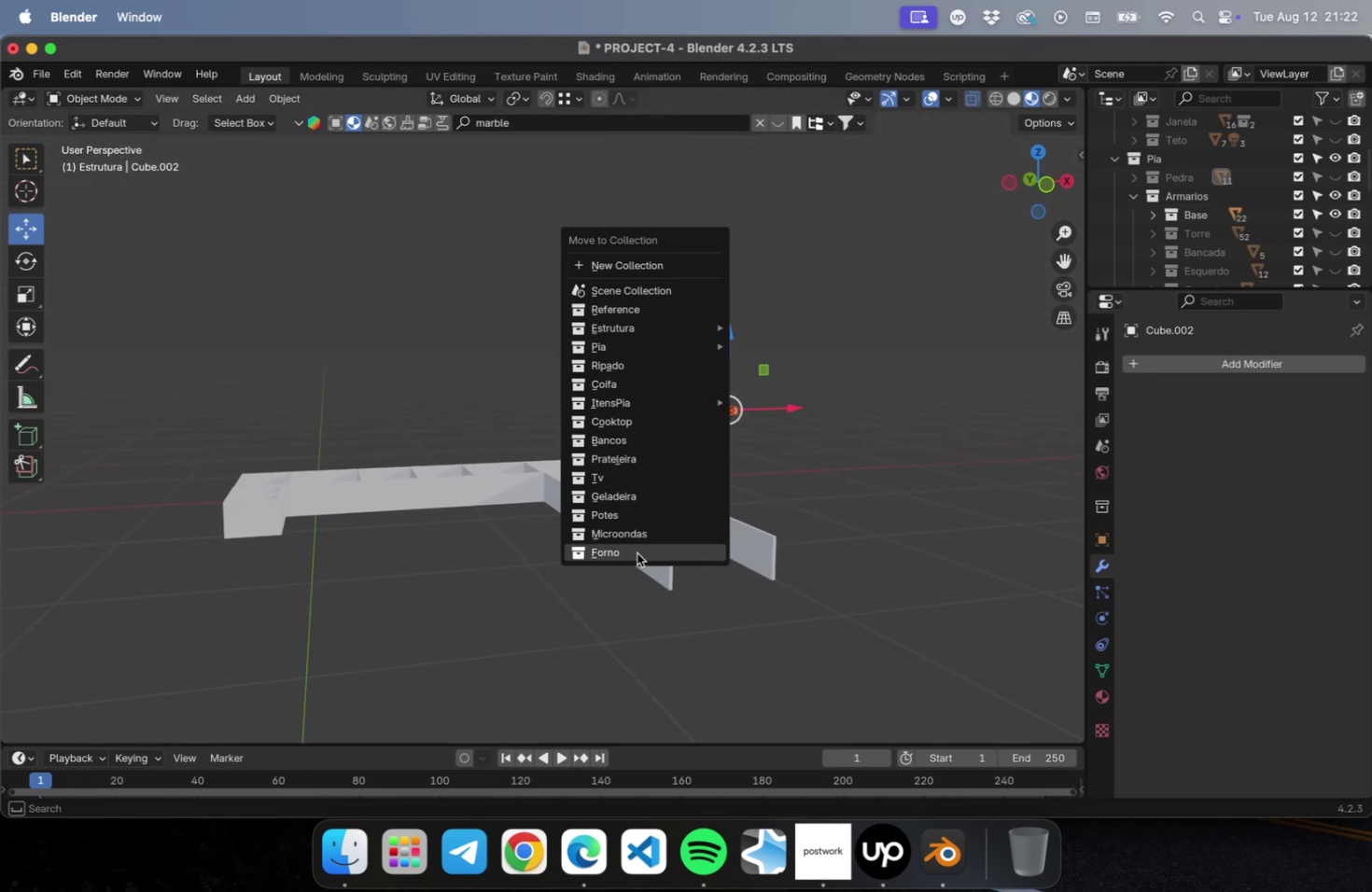 
left_click([637, 552])
 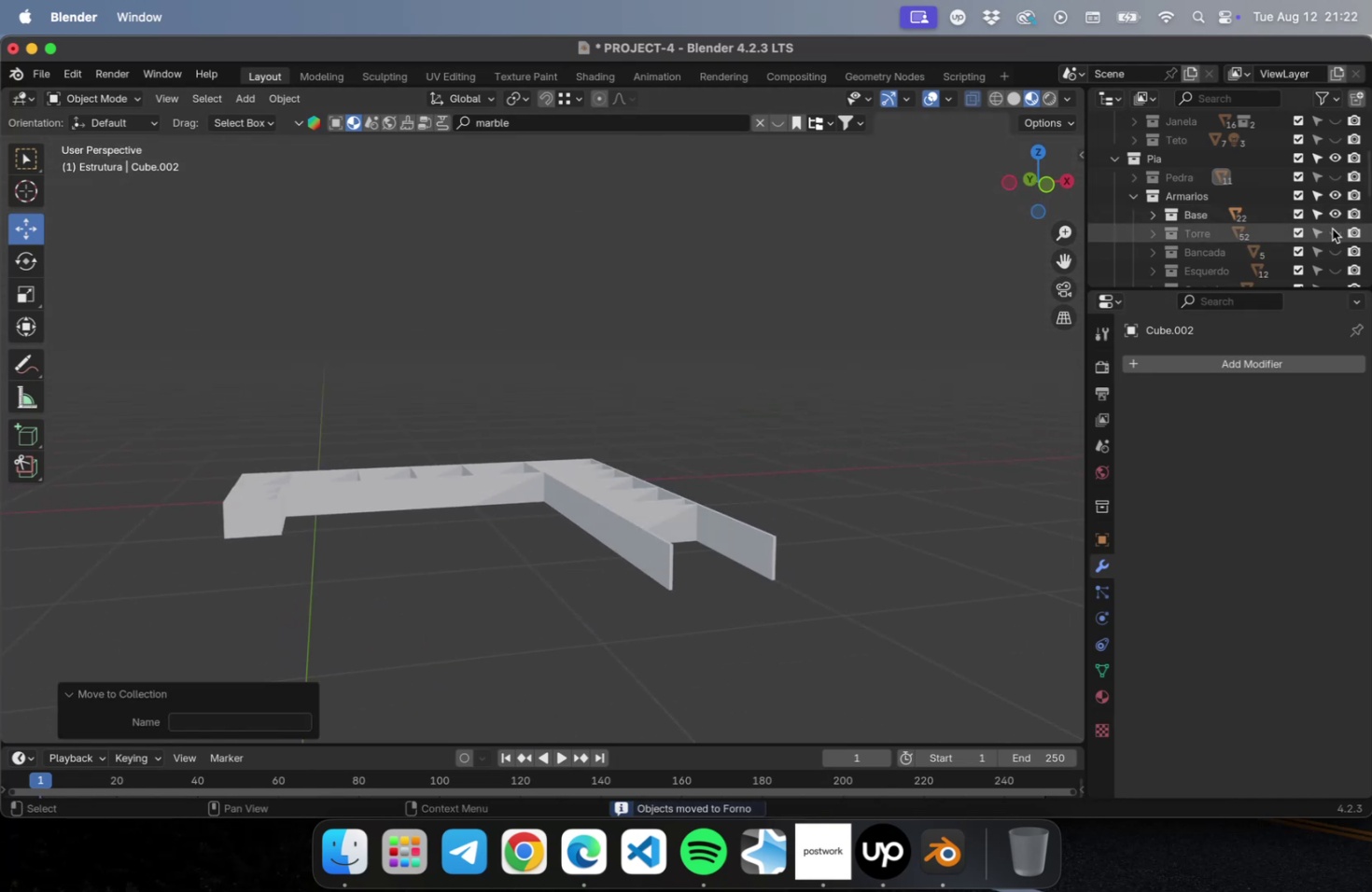 
double_click([1332, 210])
 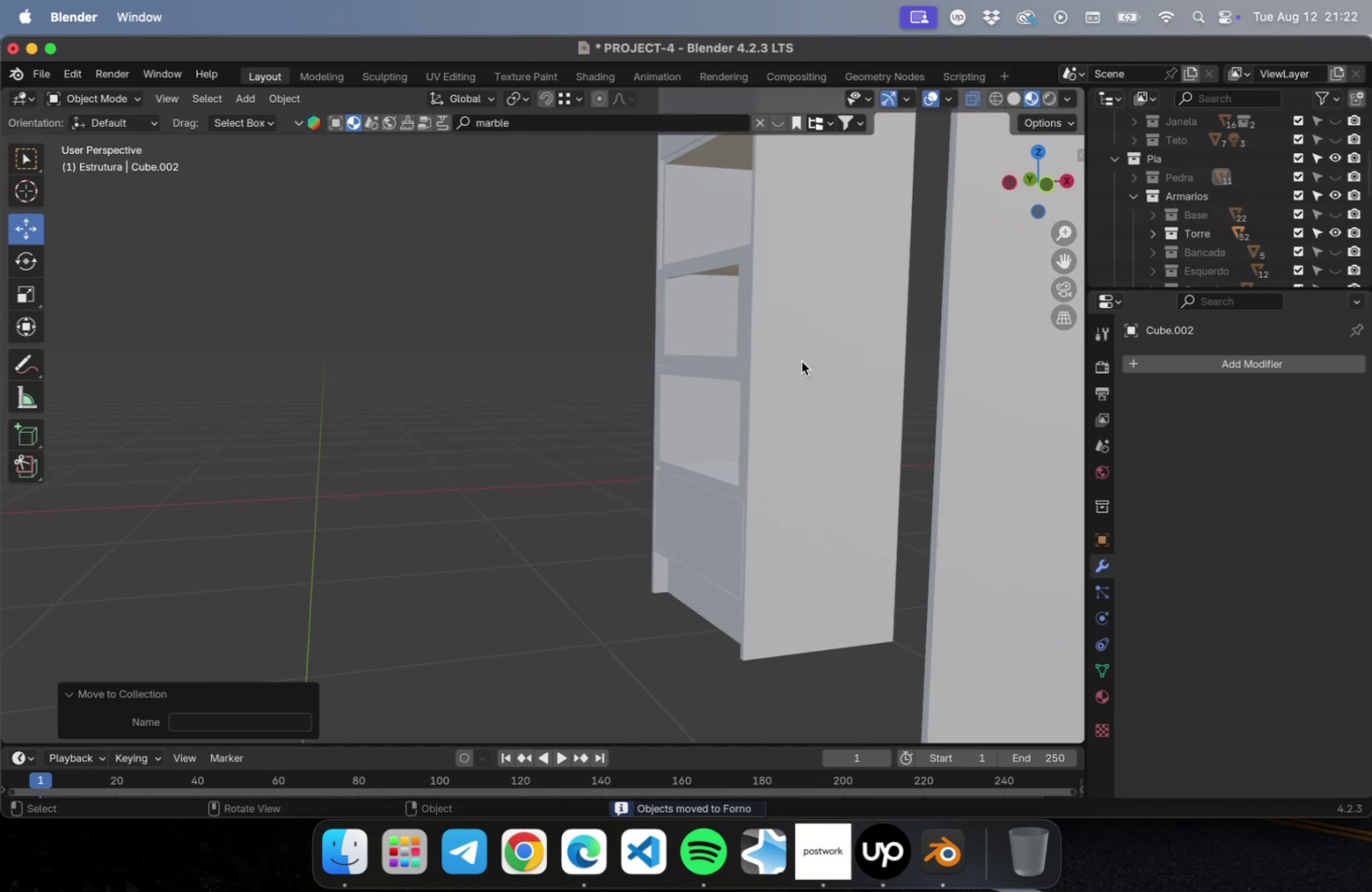 
hold_key(key=ShiftLeft, duration=0.57)
 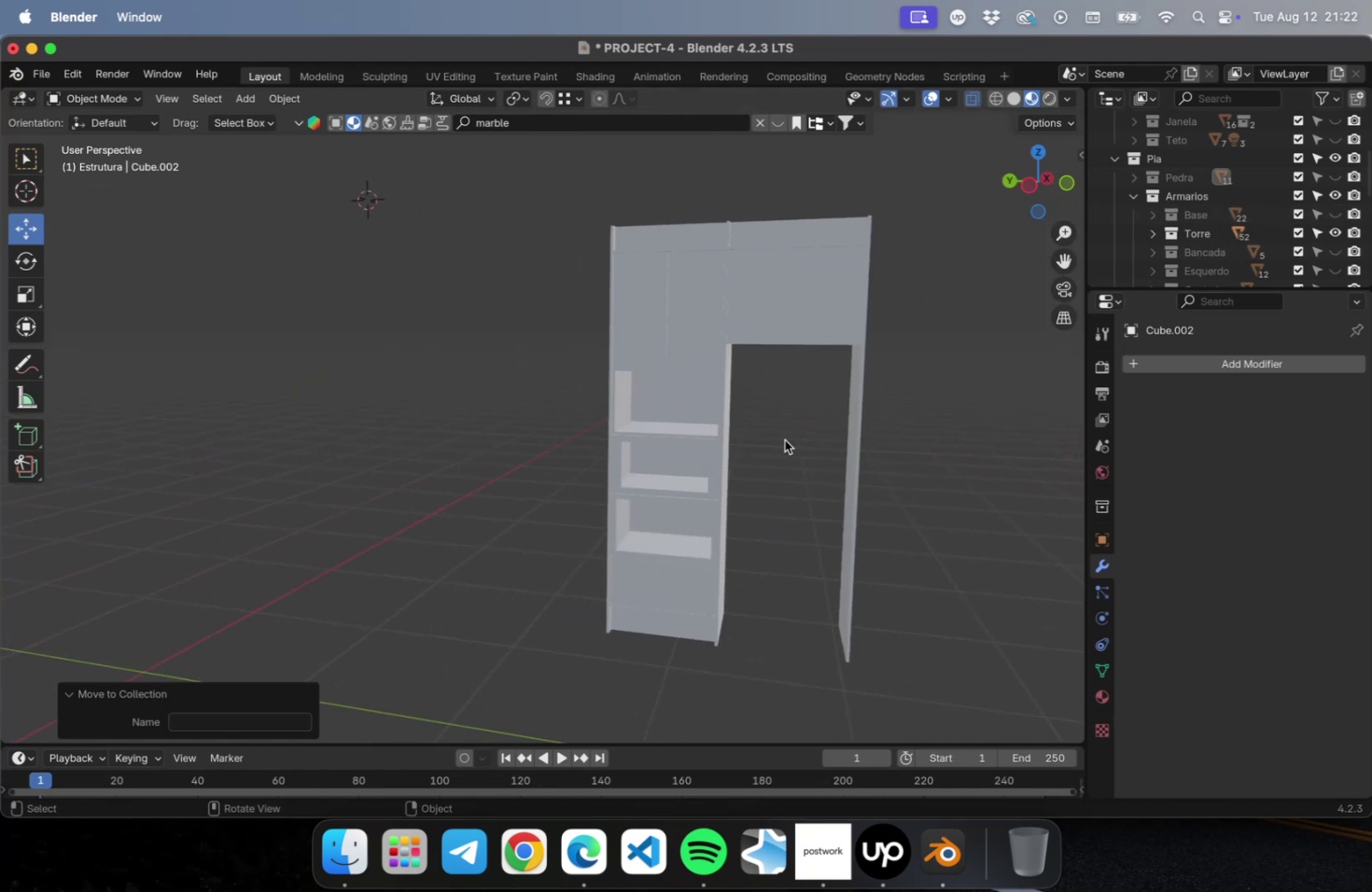 
left_click([767, 343])
 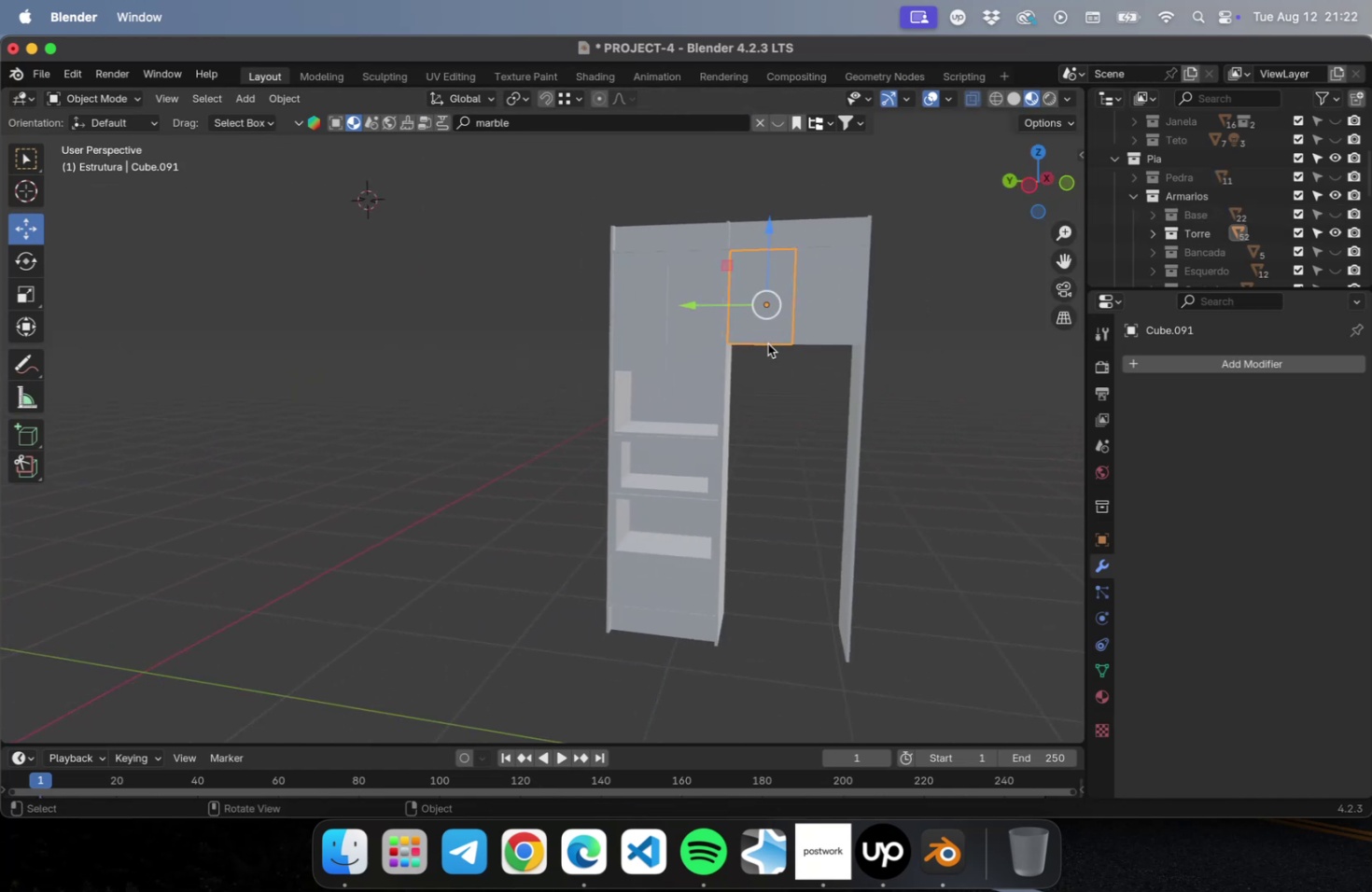 
hold_key(key=ShiftLeft, duration=0.58)
 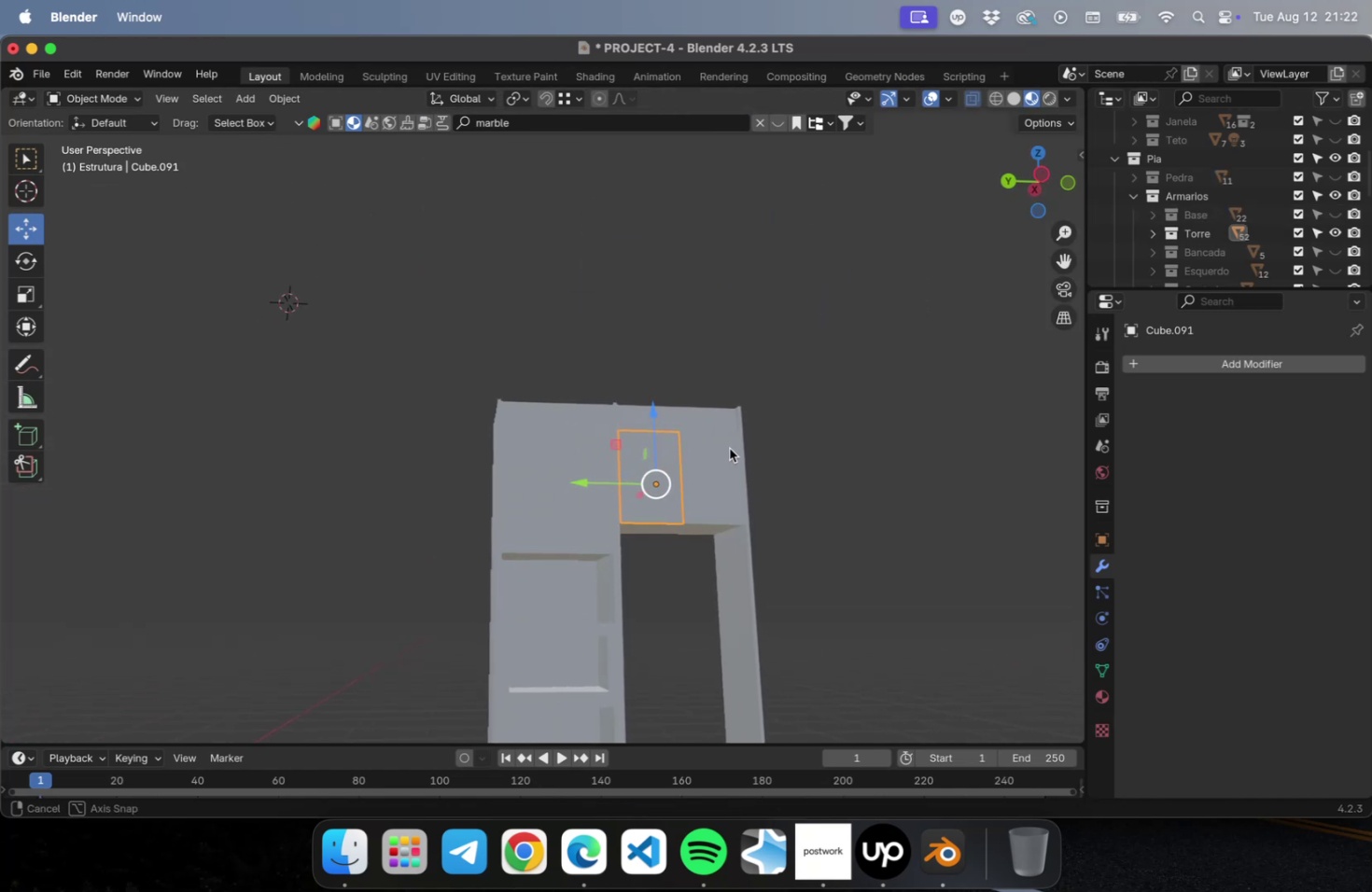 
hold_key(key=ShiftLeft, duration=0.68)
 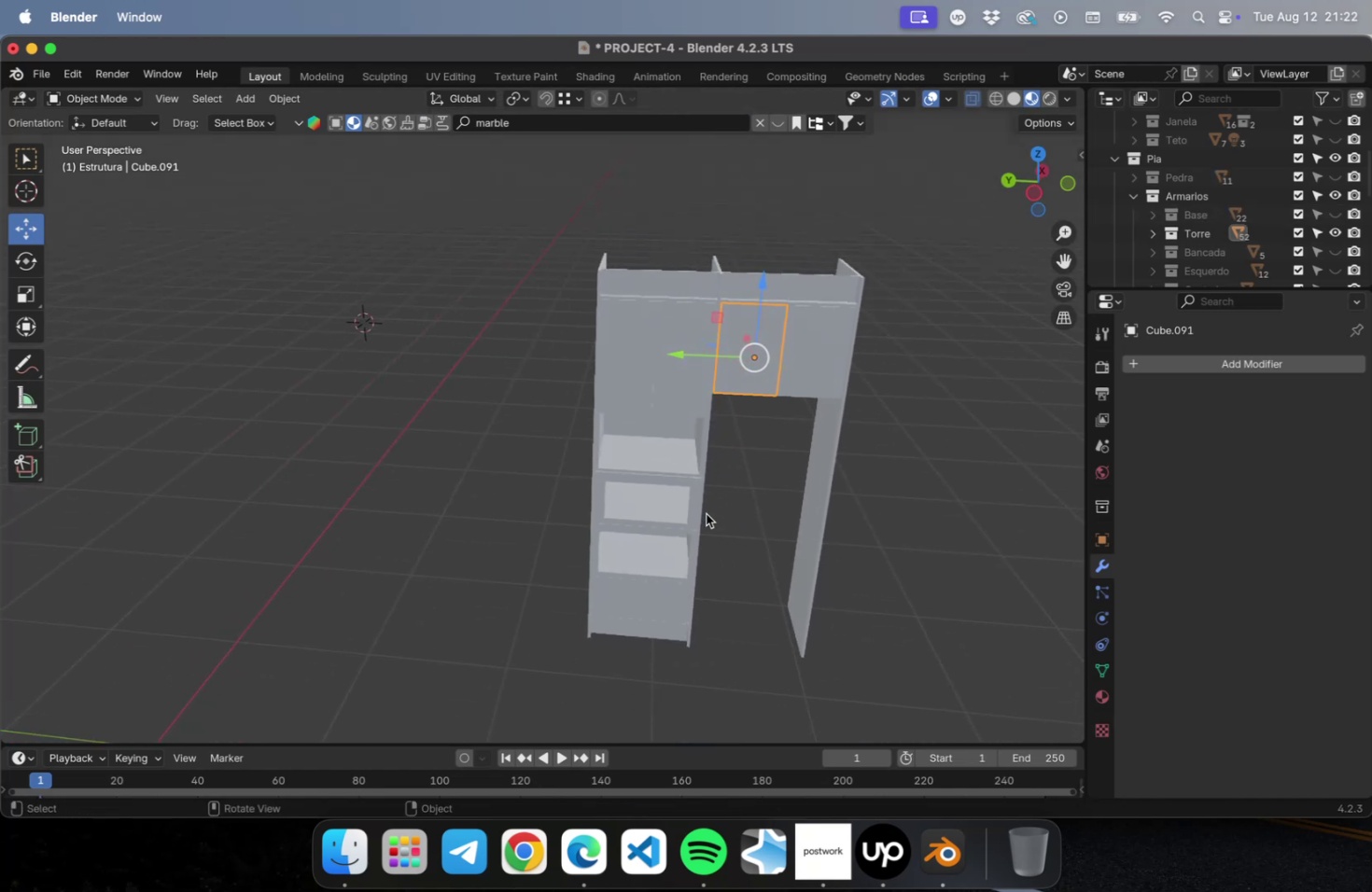 
scroll: coordinate [707, 450], scroll_direction: up, amount: 10.0
 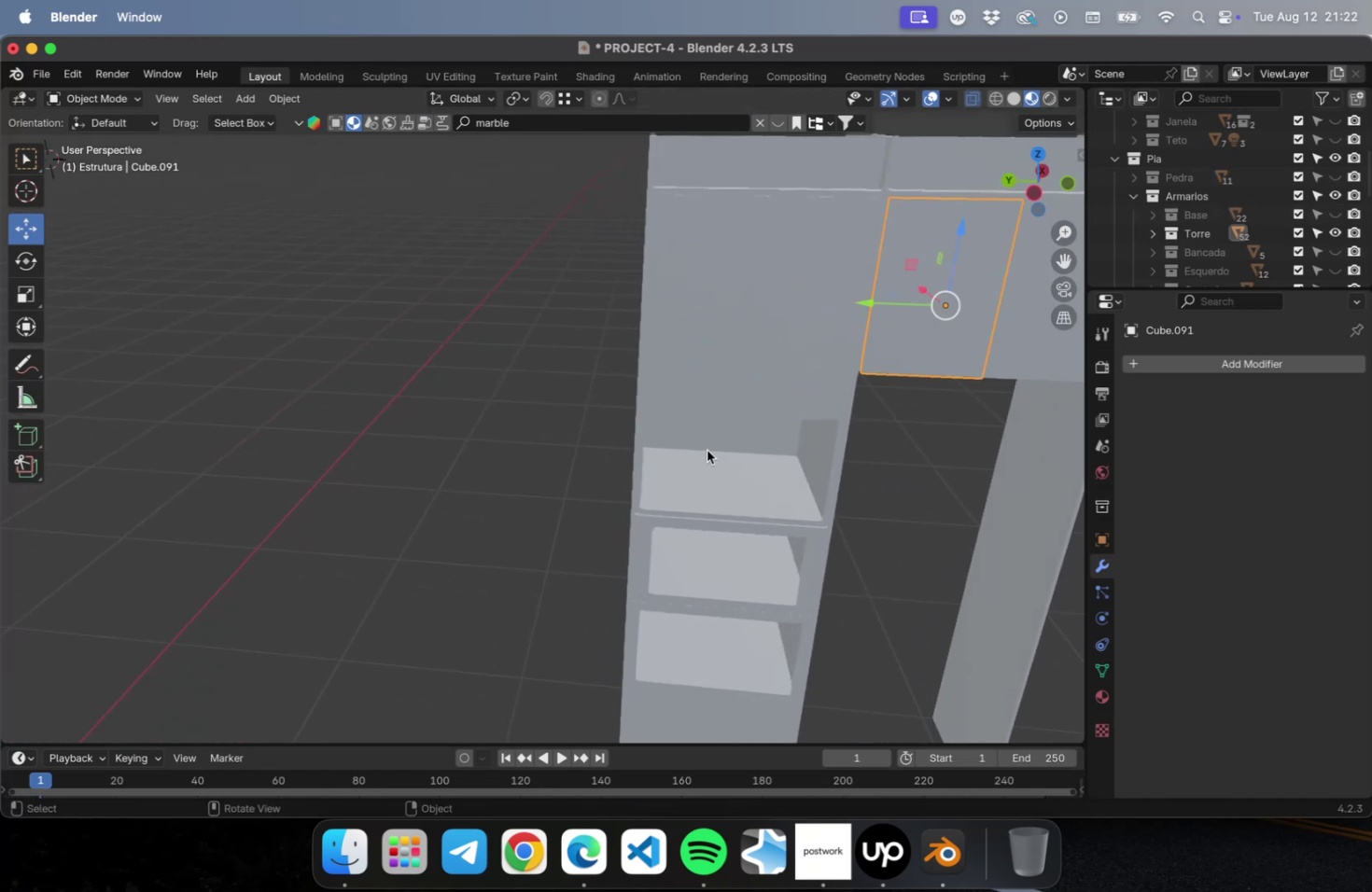 
hold_key(key=ShiftLeft, duration=0.54)
 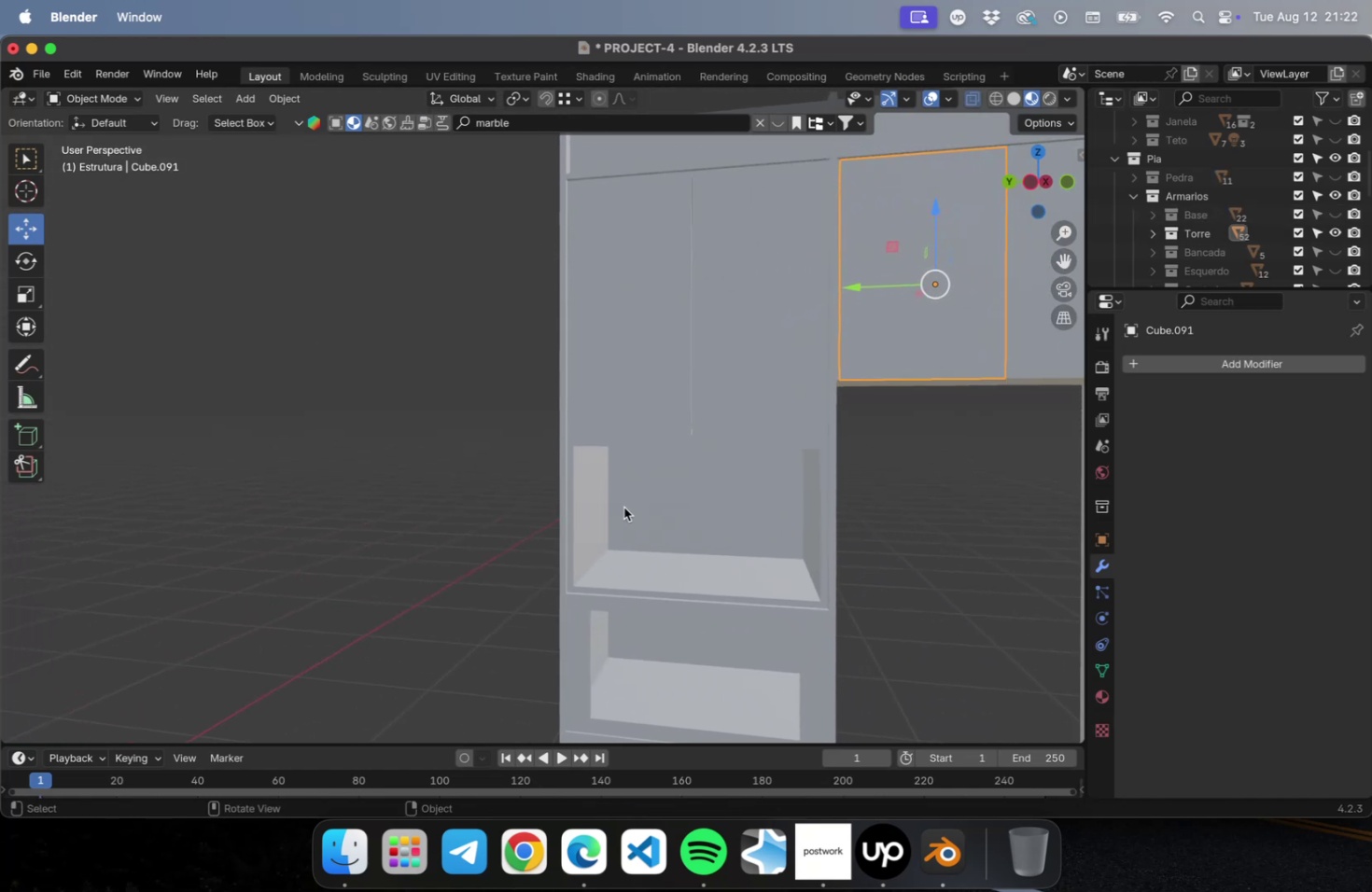 
left_click([617, 504])
 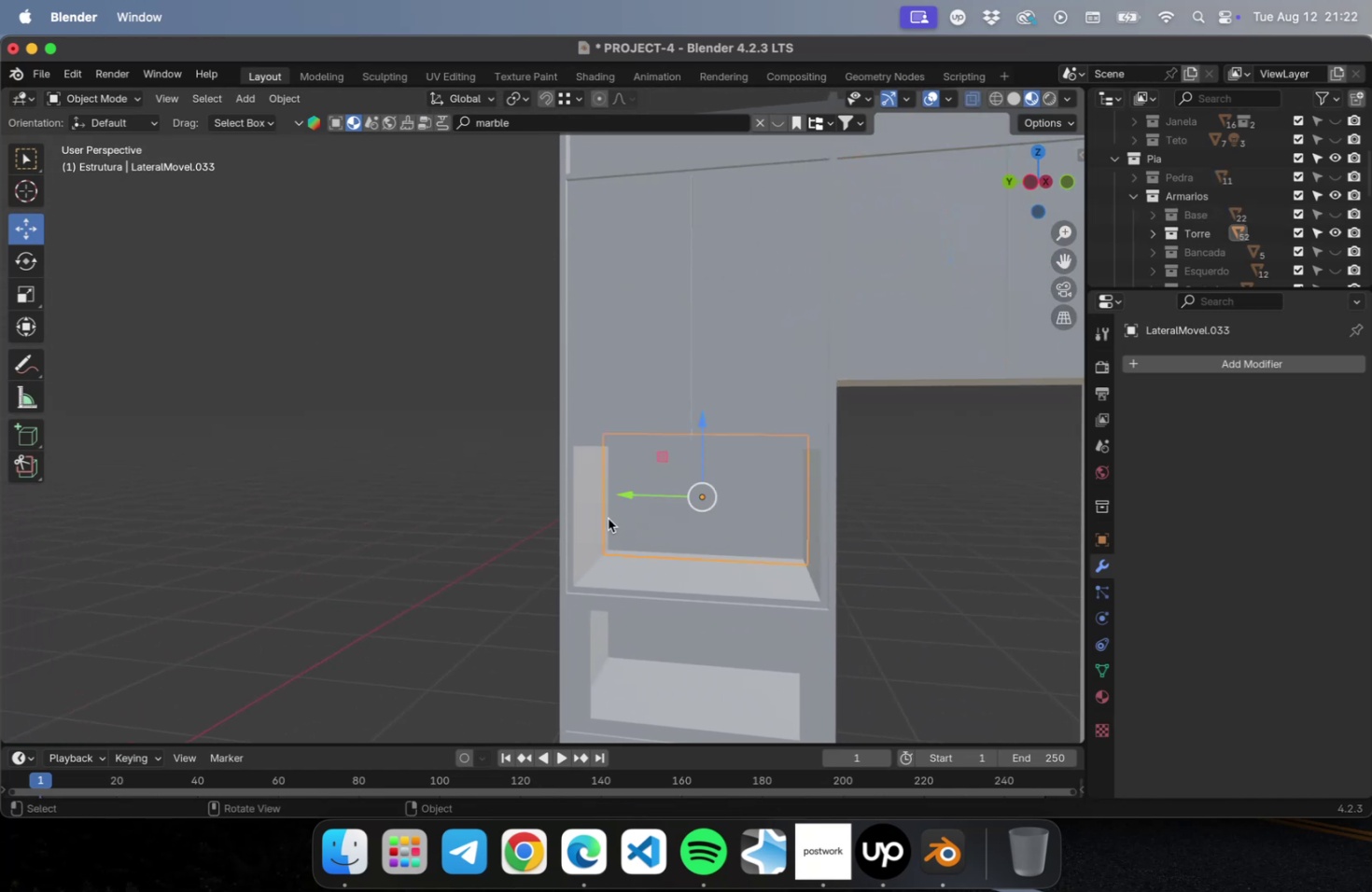 
left_click([594, 519])
 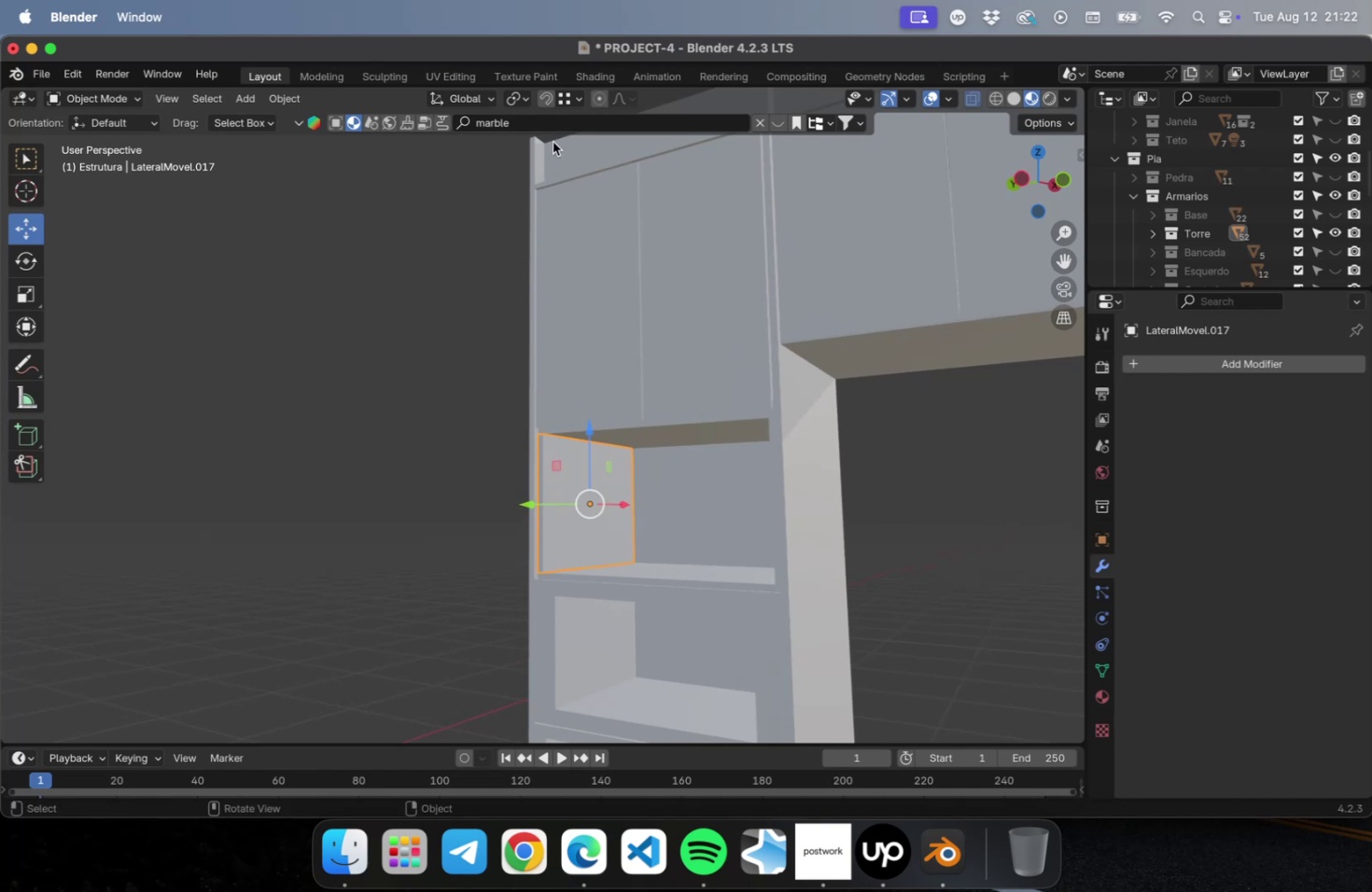 
double_click([553, 119])
 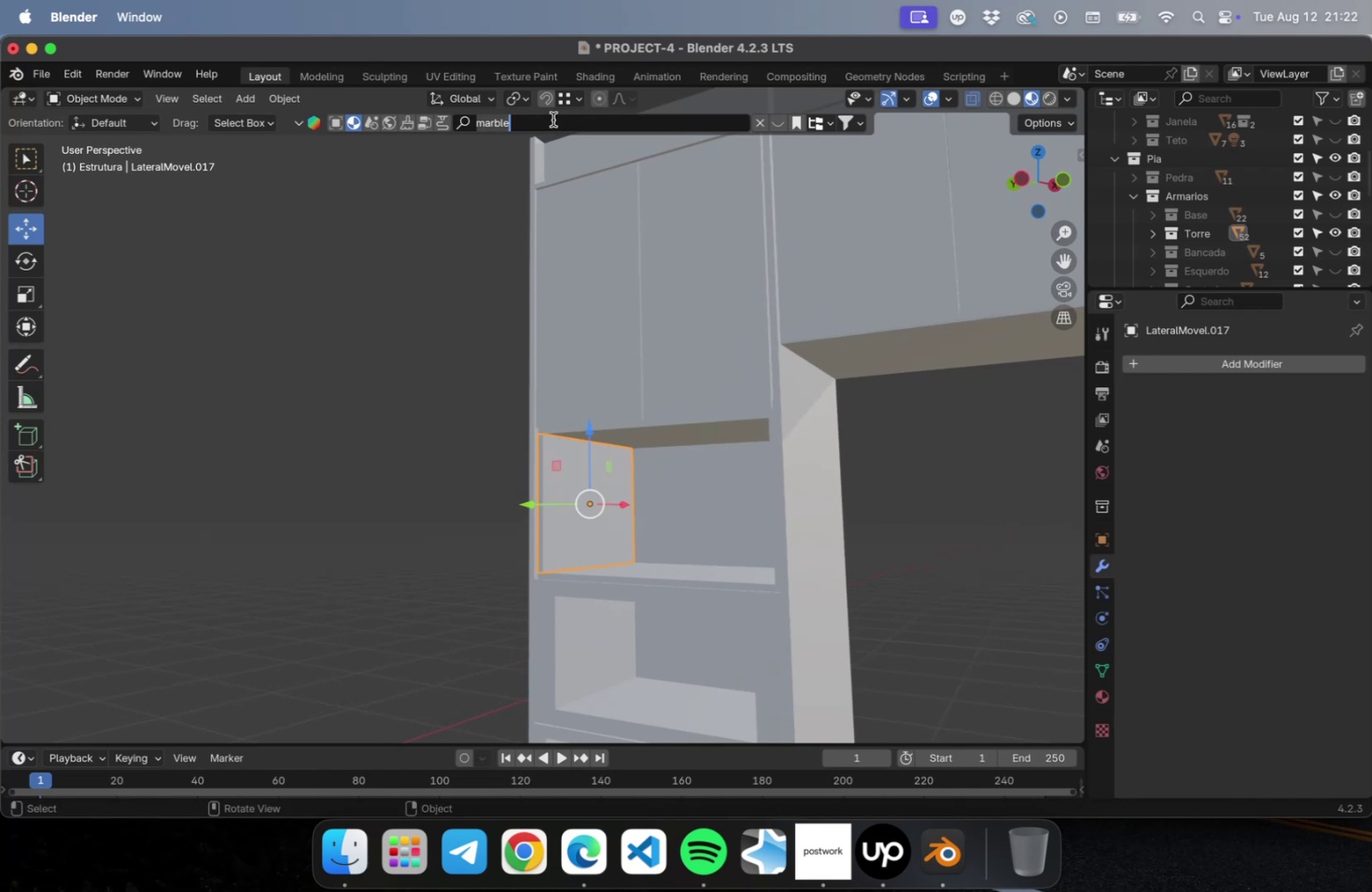 
triple_click([553, 119])
 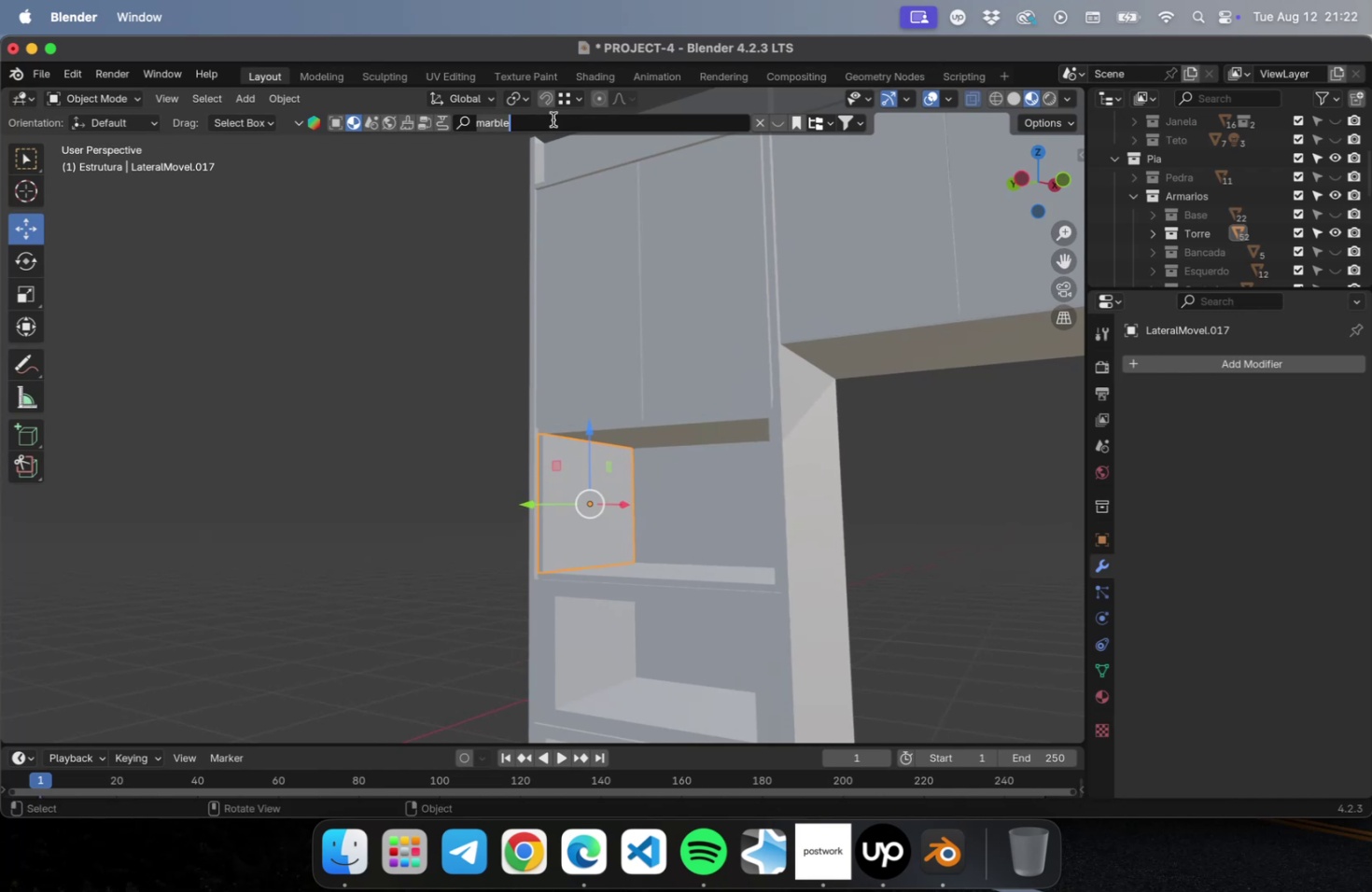 
key(Meta+CommandLeft)
 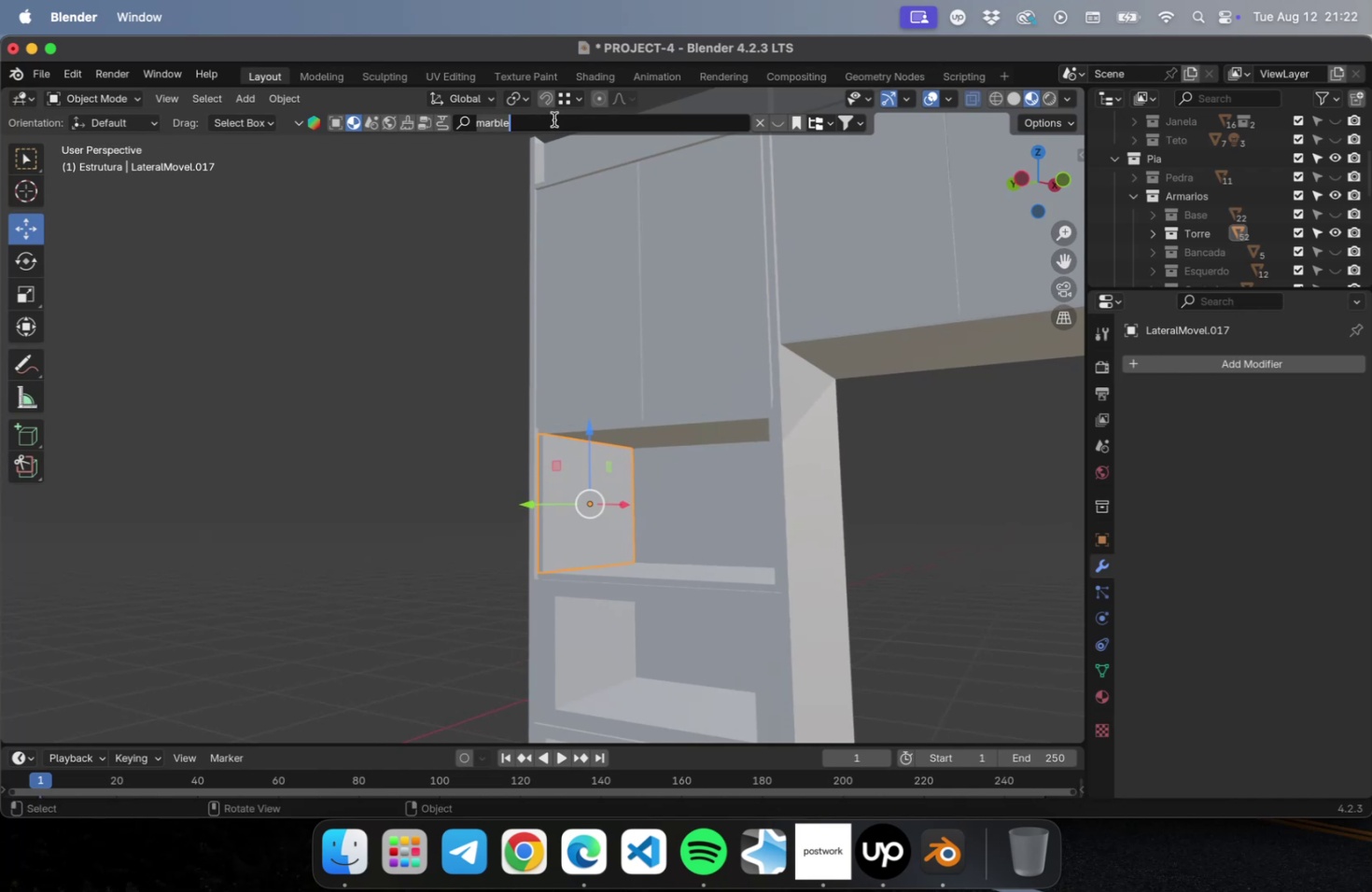 
key(Meta+A)
 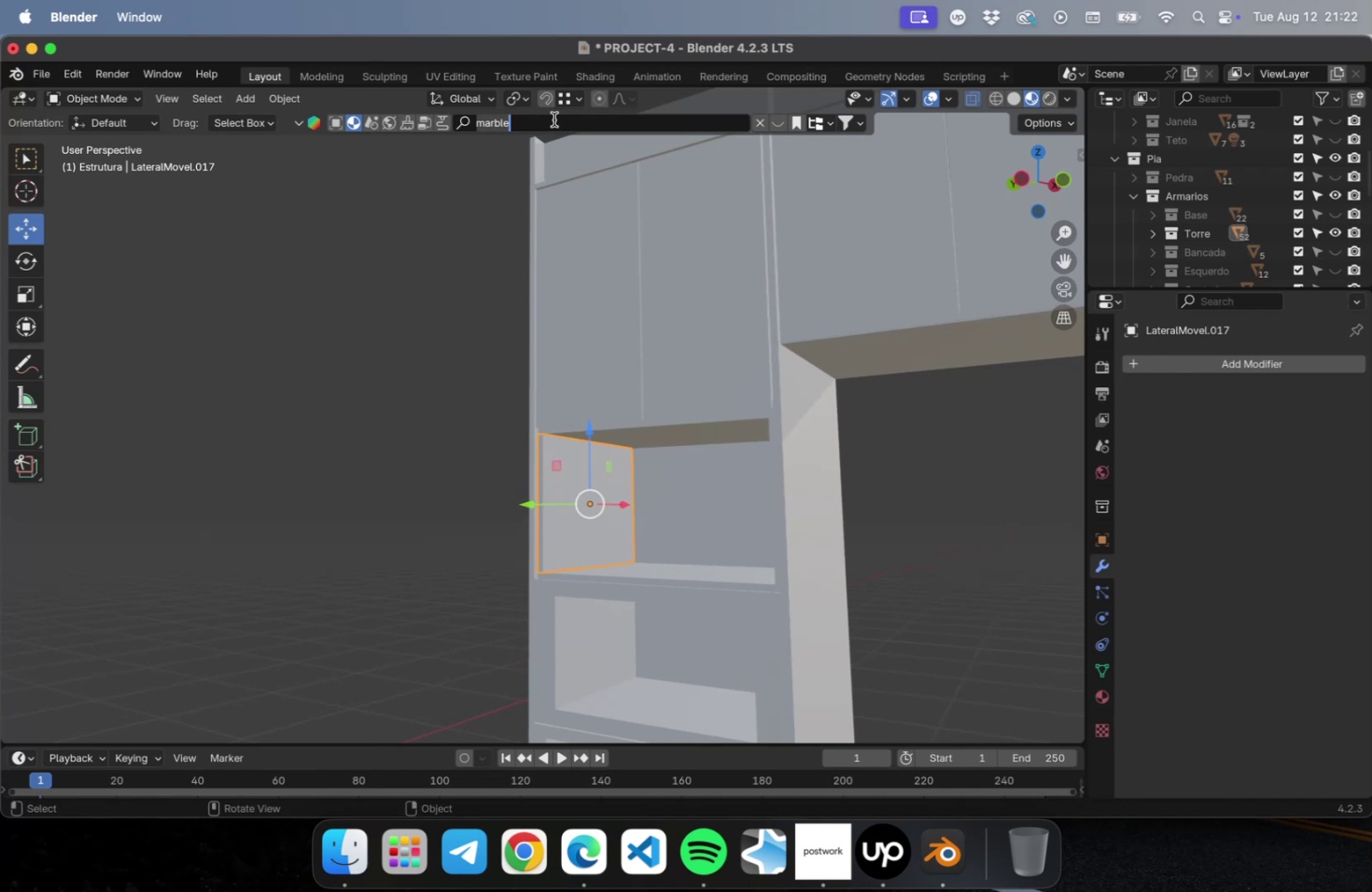 
type(wood)
 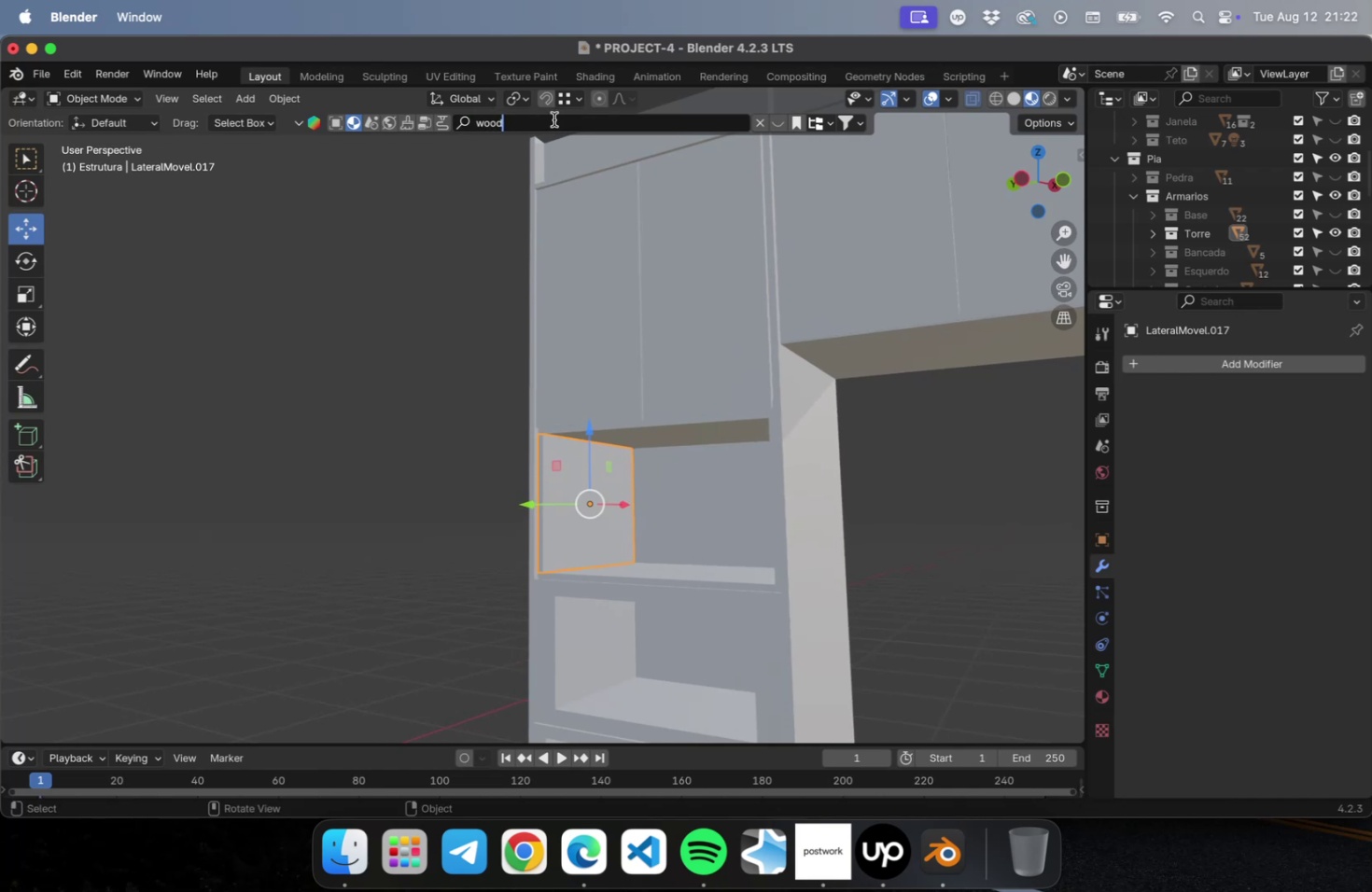 
key(Enter)
 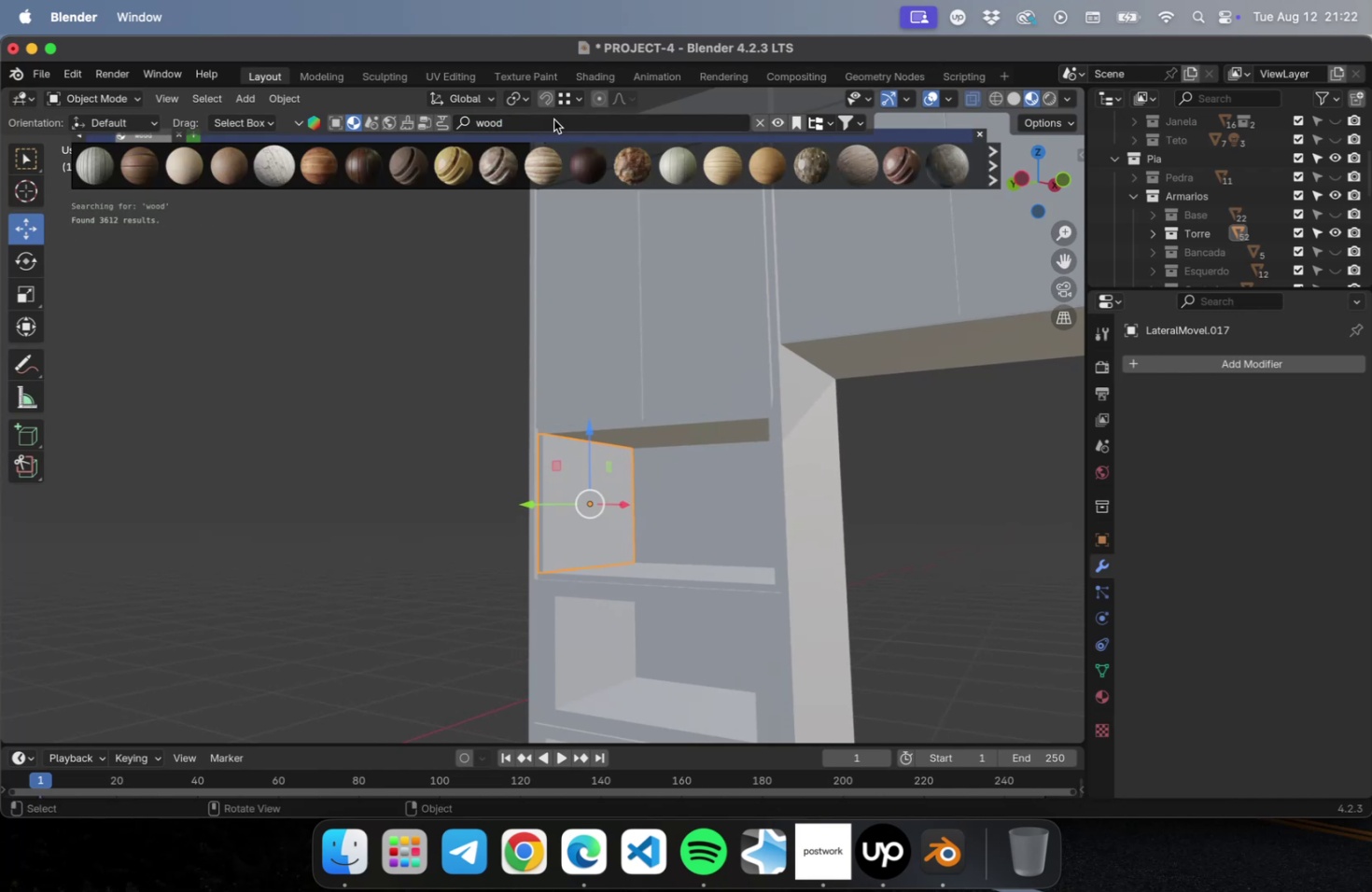 
mouse_move([446, 183])
 